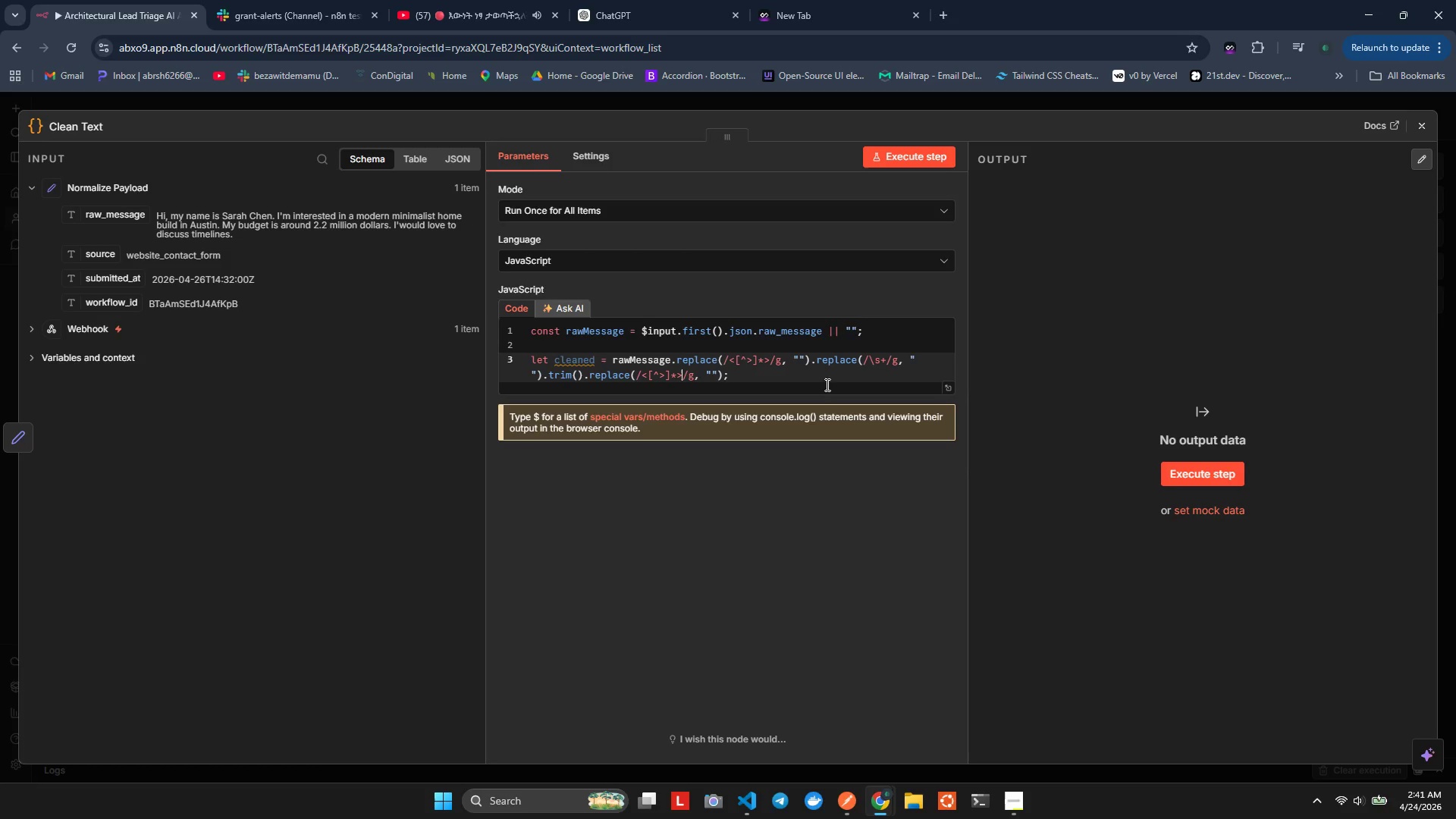 
key(ArrowLeft)
 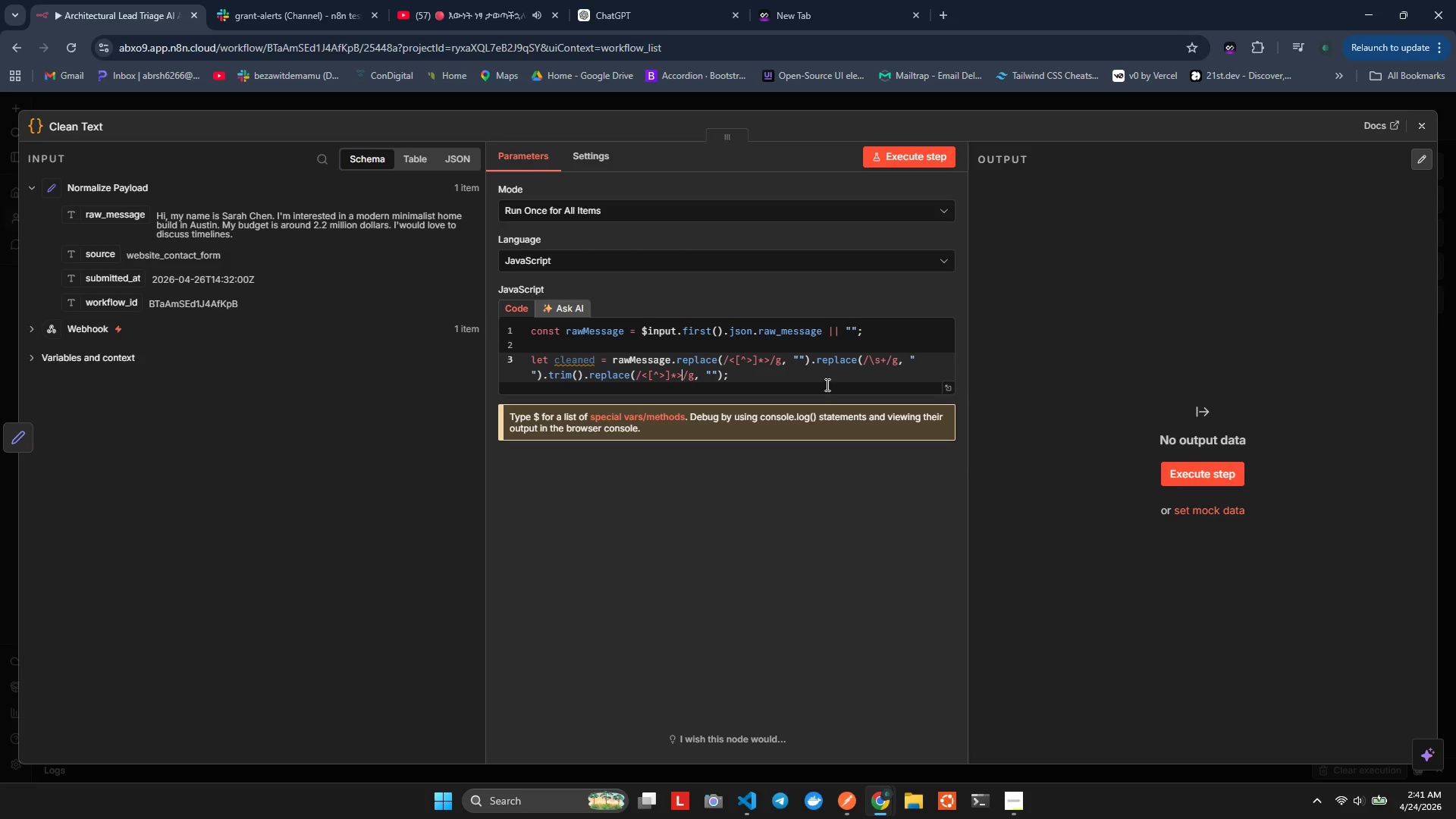 
key(ArrowLeft)
 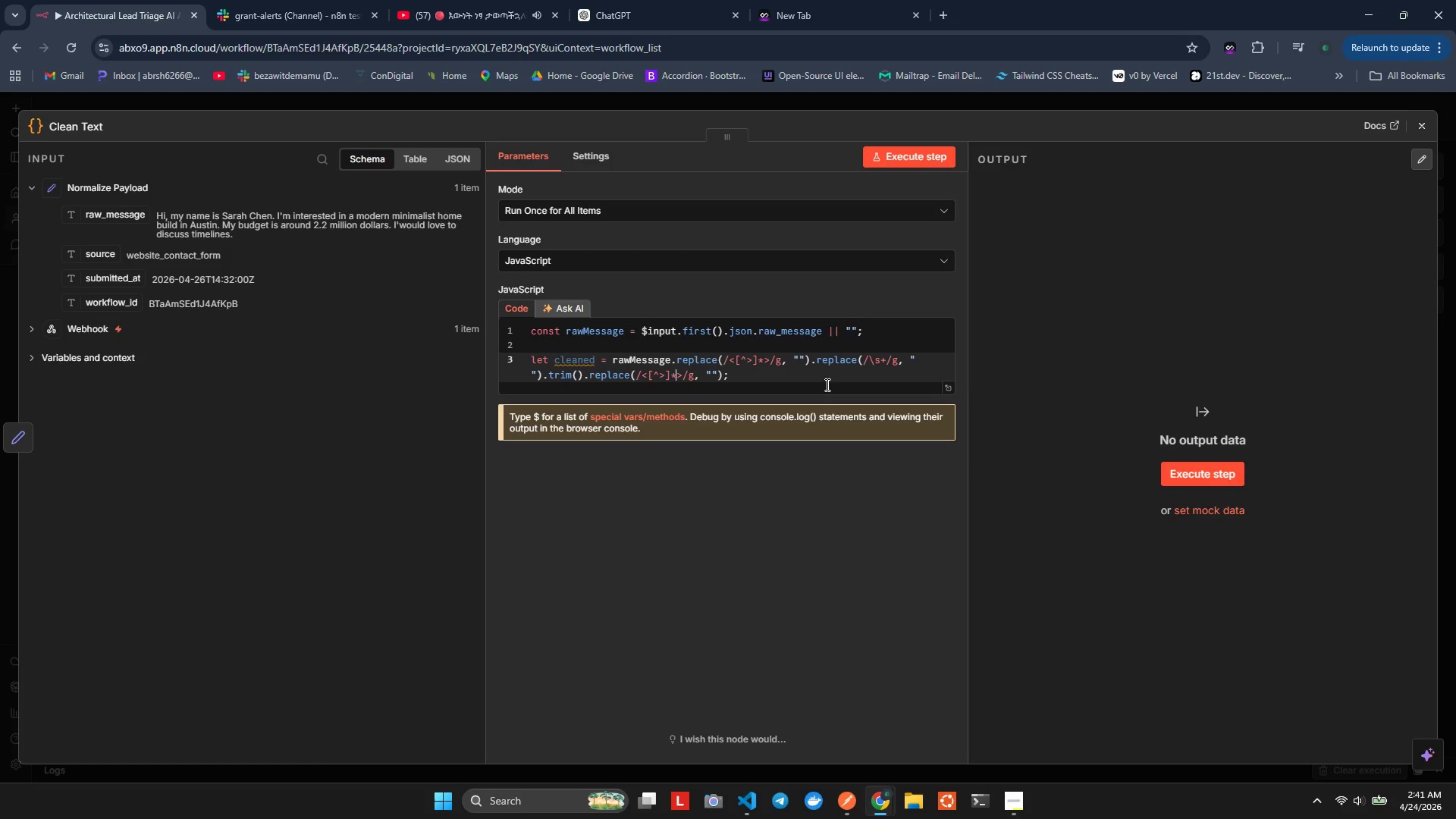 
key(ArrowLeft)
 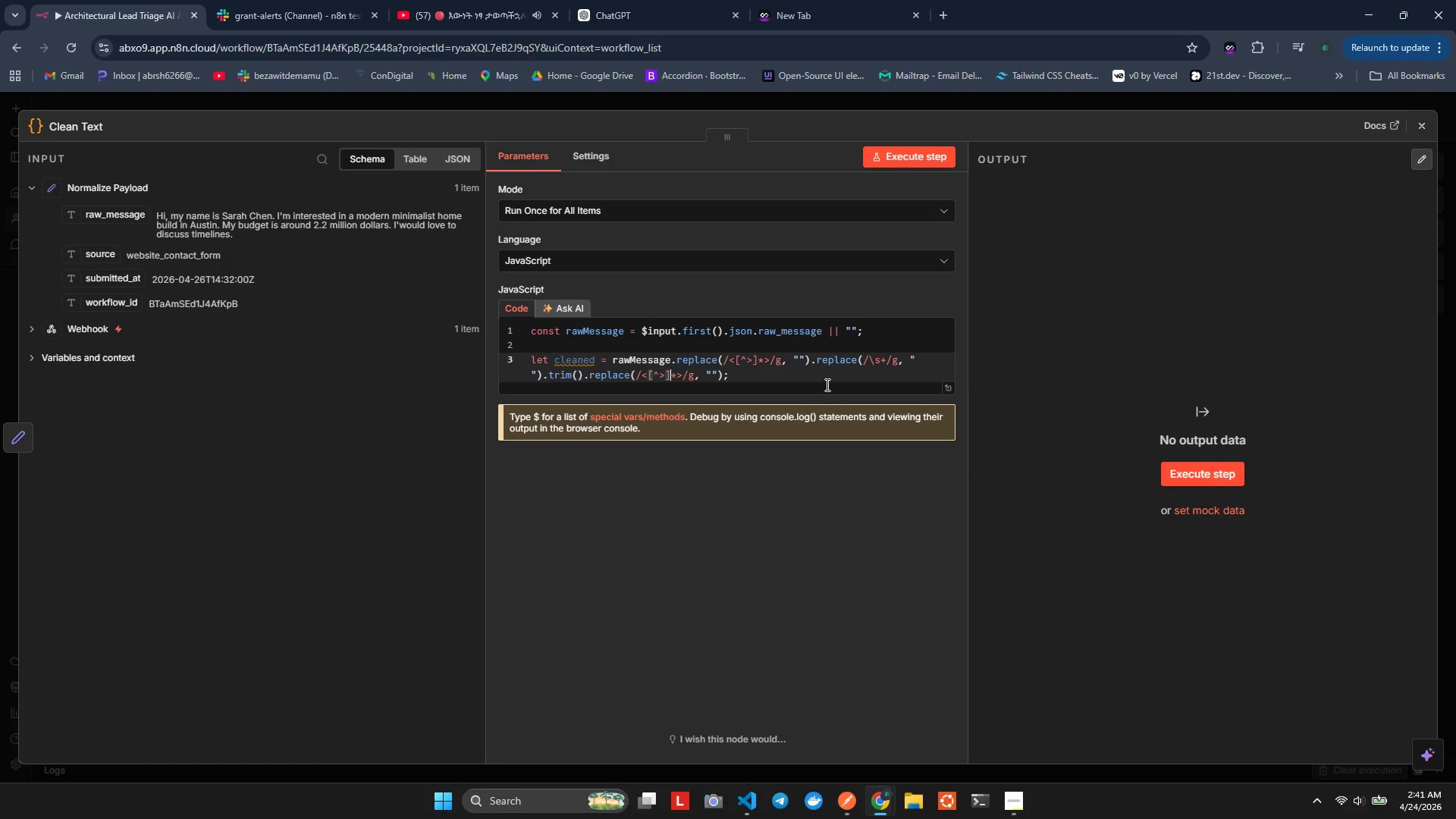 
key(ArrowLeft)
 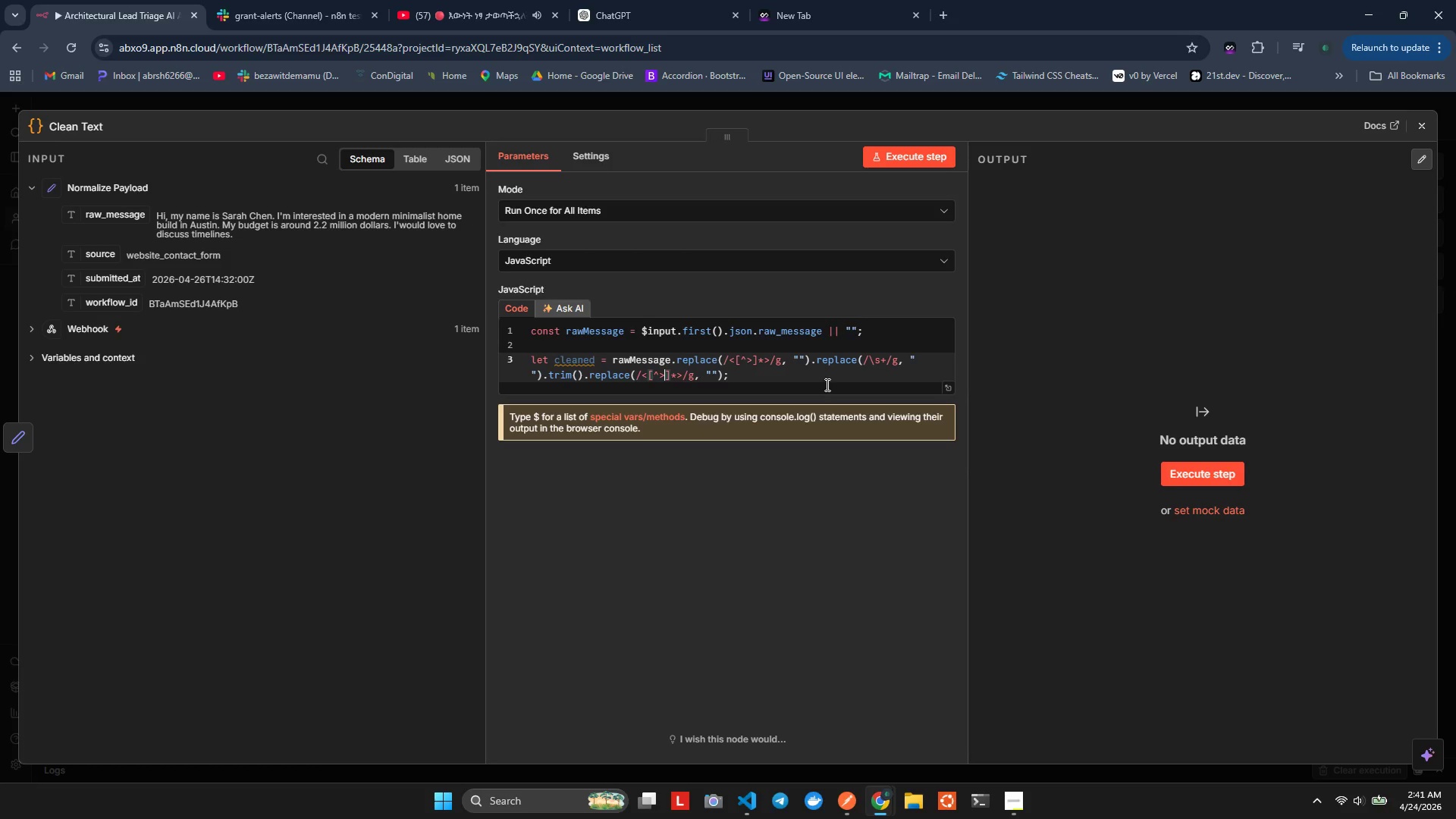 
key(ArrowRight)
 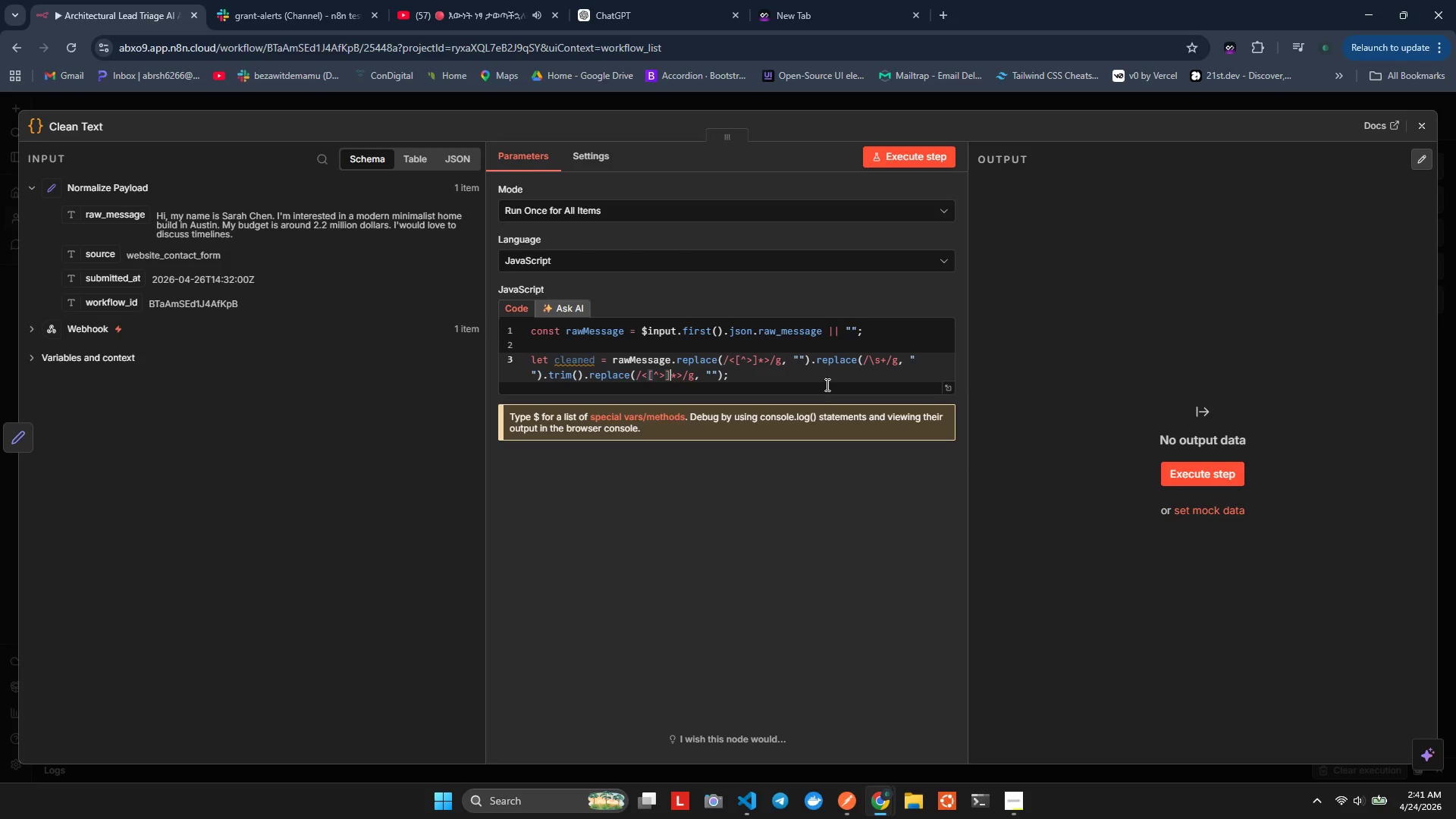 
key(ArrowRight)
 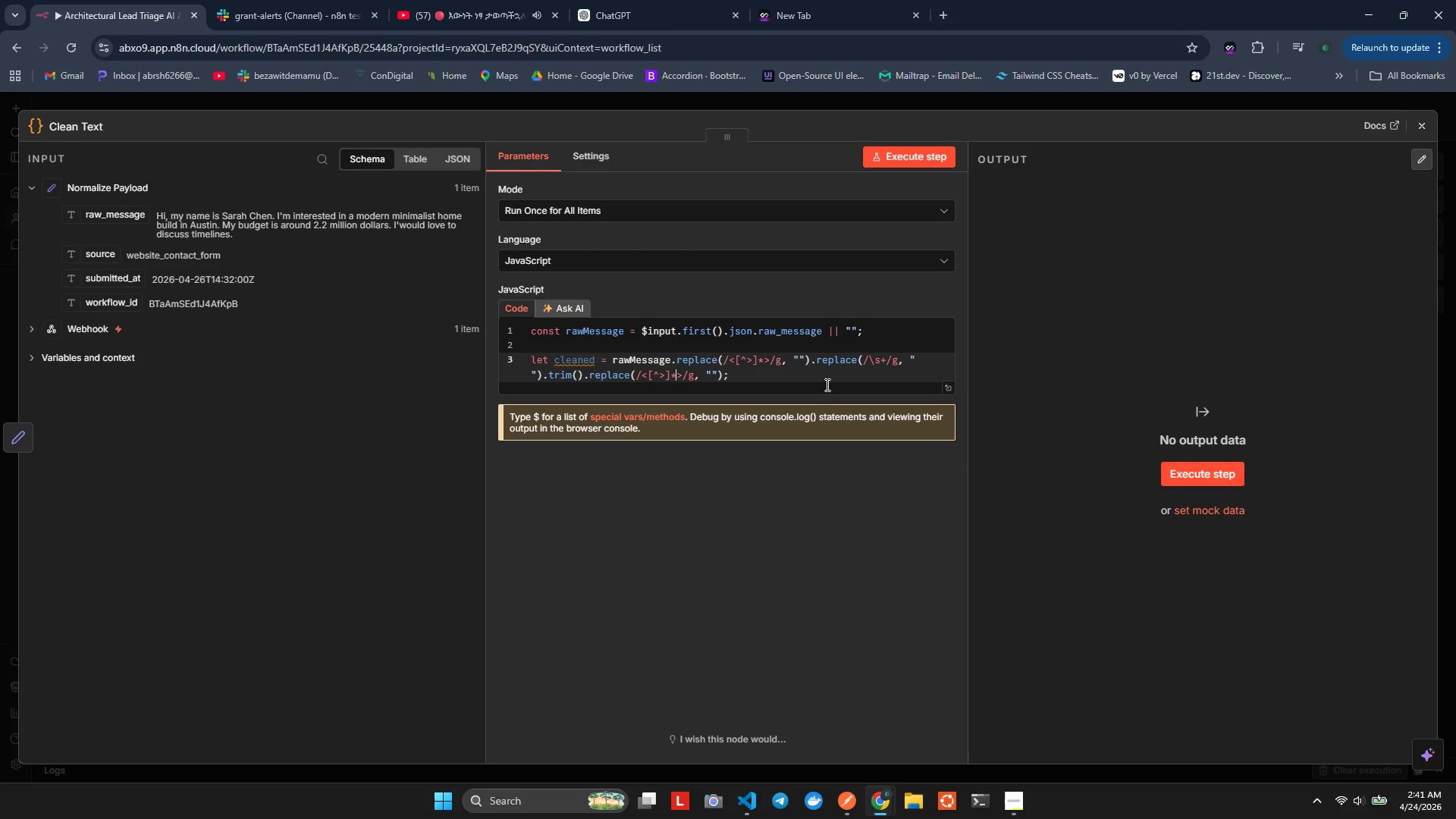 
key(ArrowRight)
 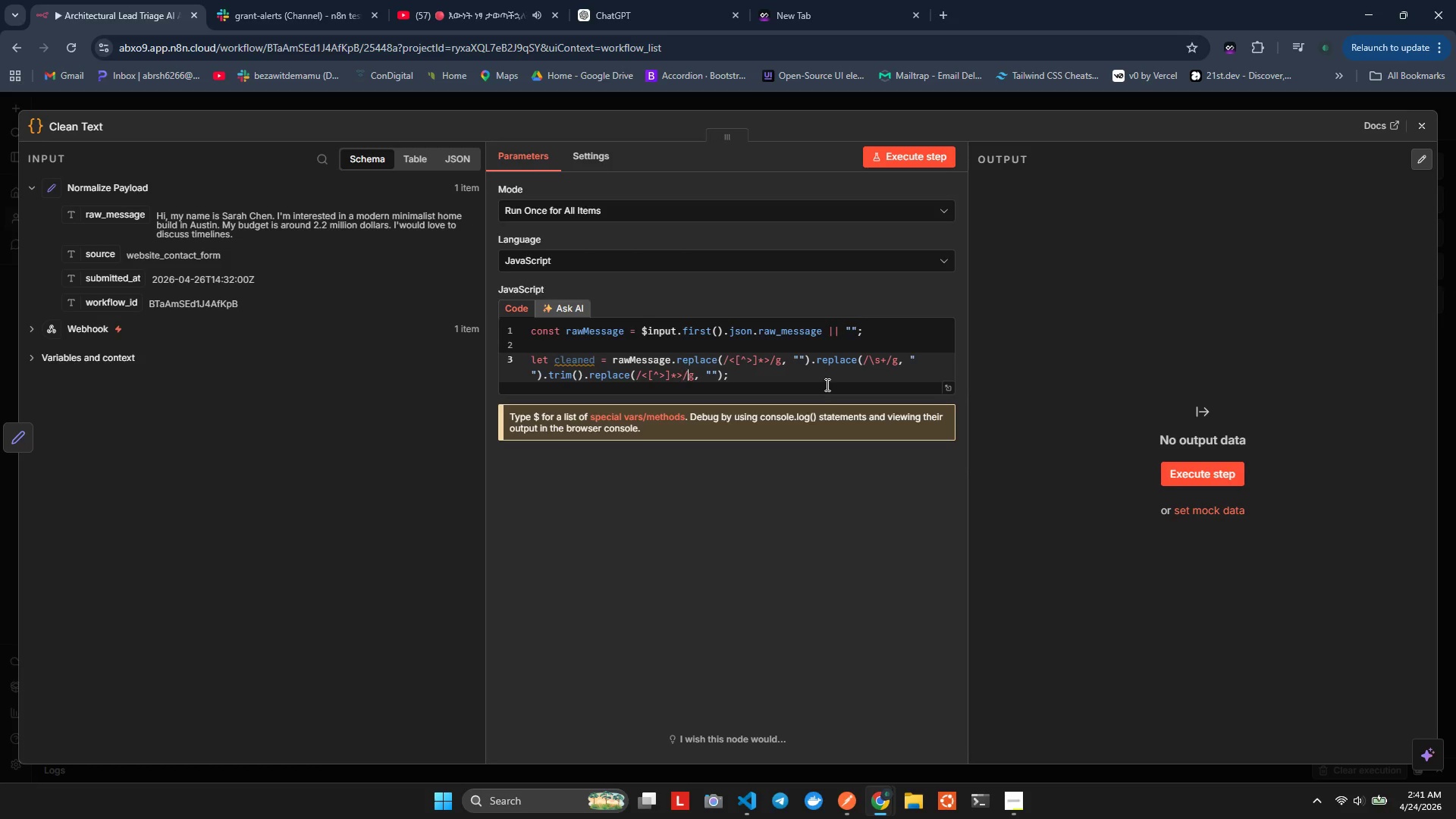 
key(ArrowRight)
 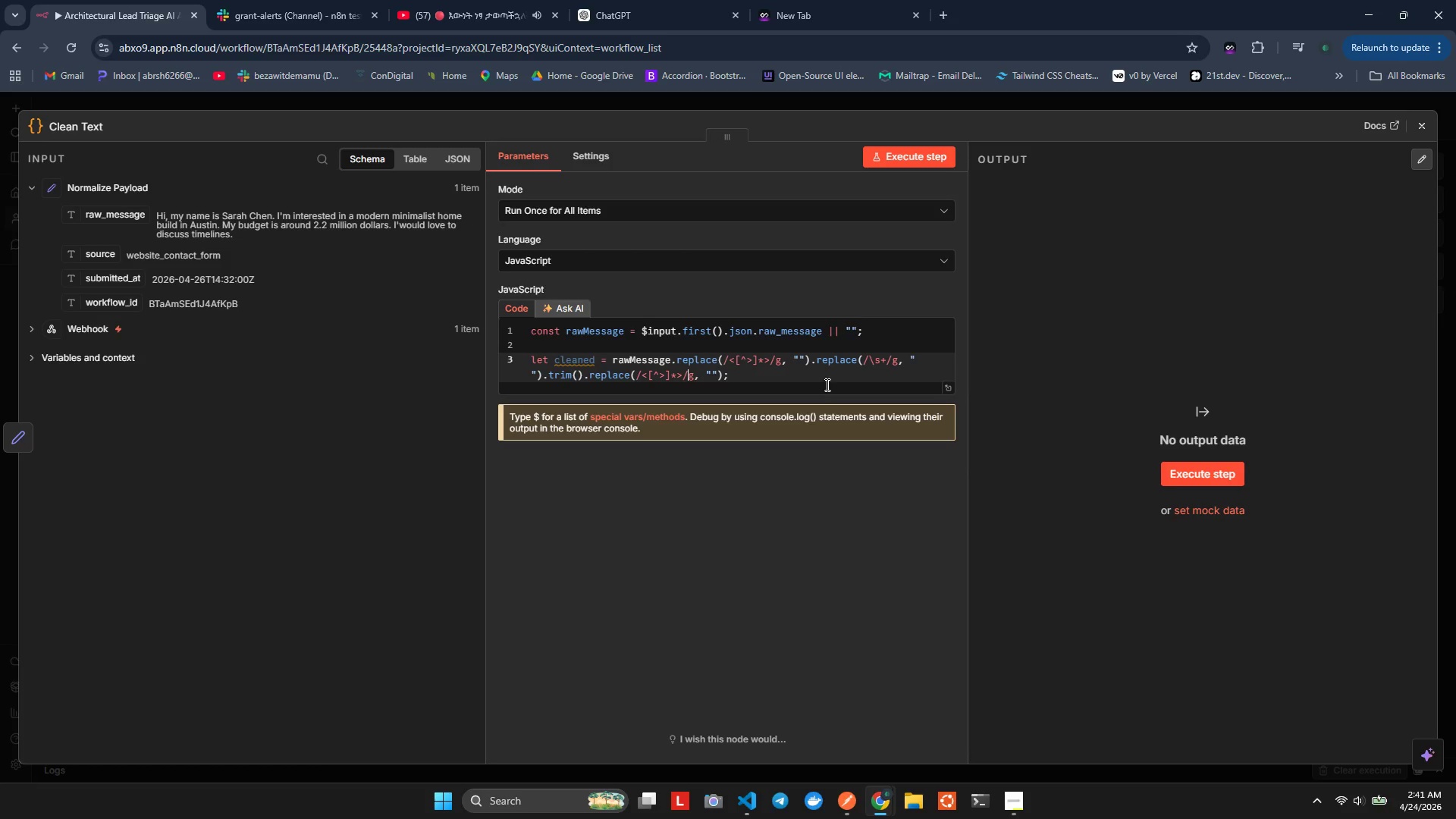 
key(ArrowRight)
 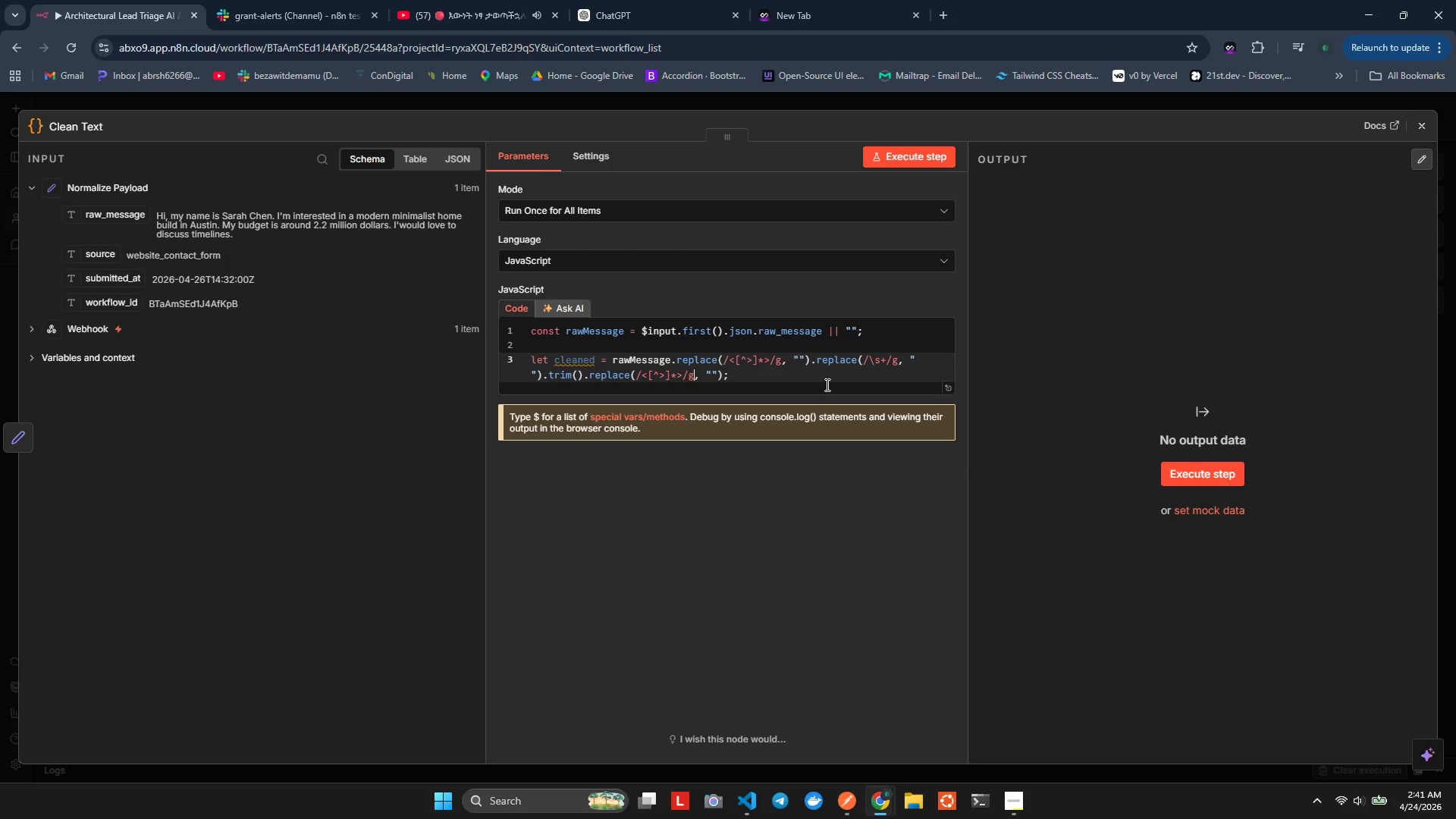 
hold_key(key=Backspace, duration=0.62)
 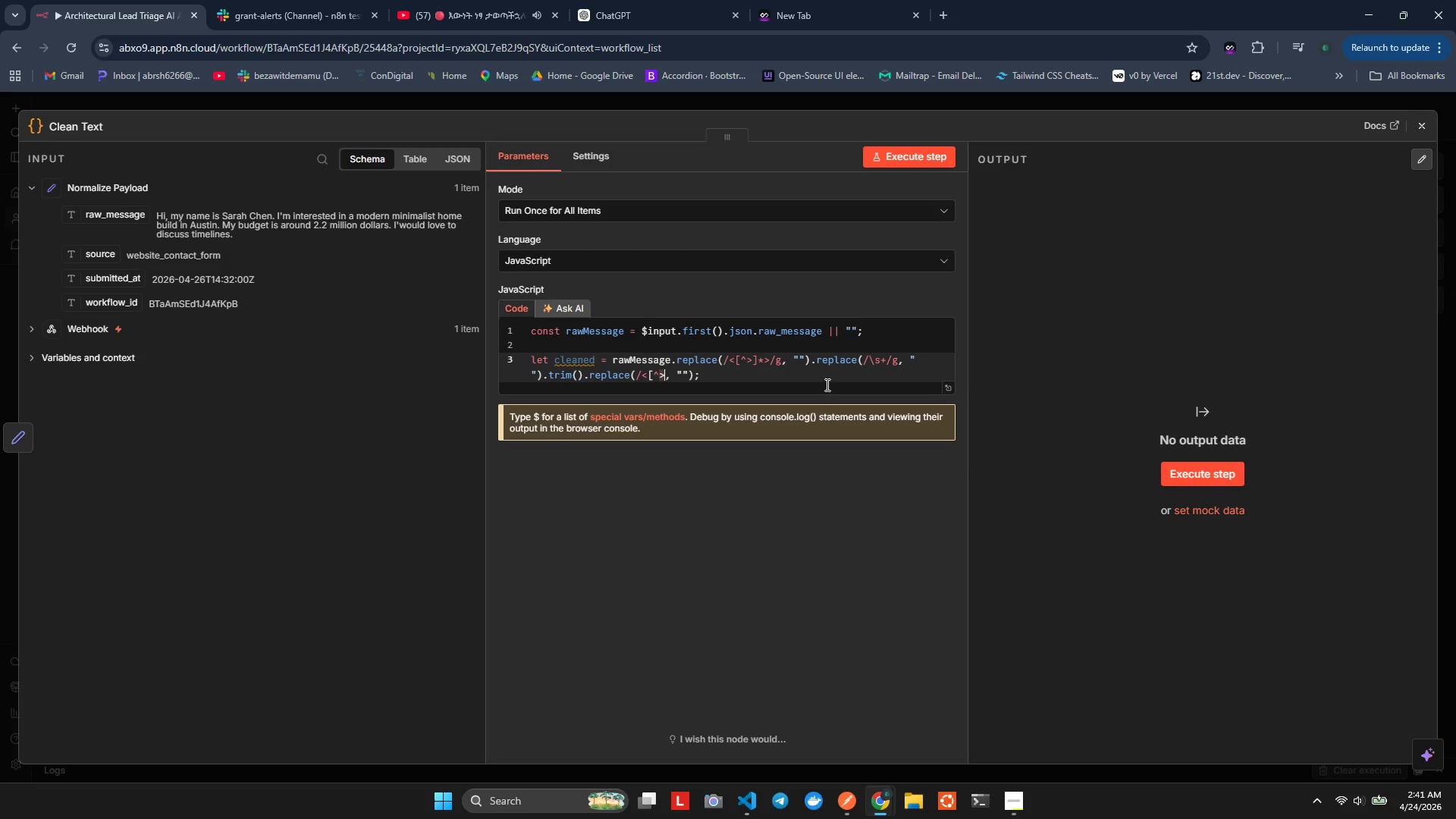 
key(Backspace)
 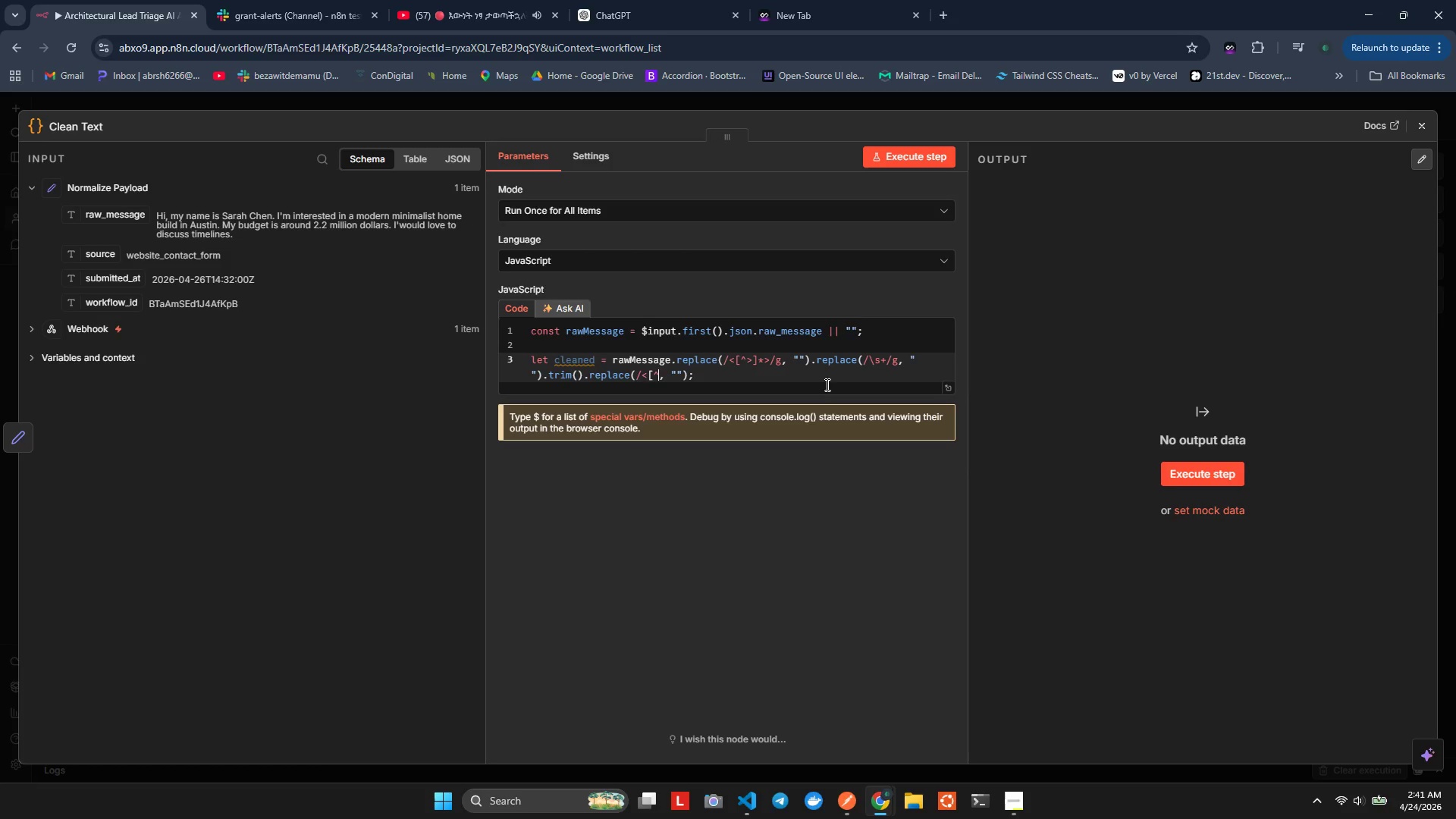 
key(Backspace)
 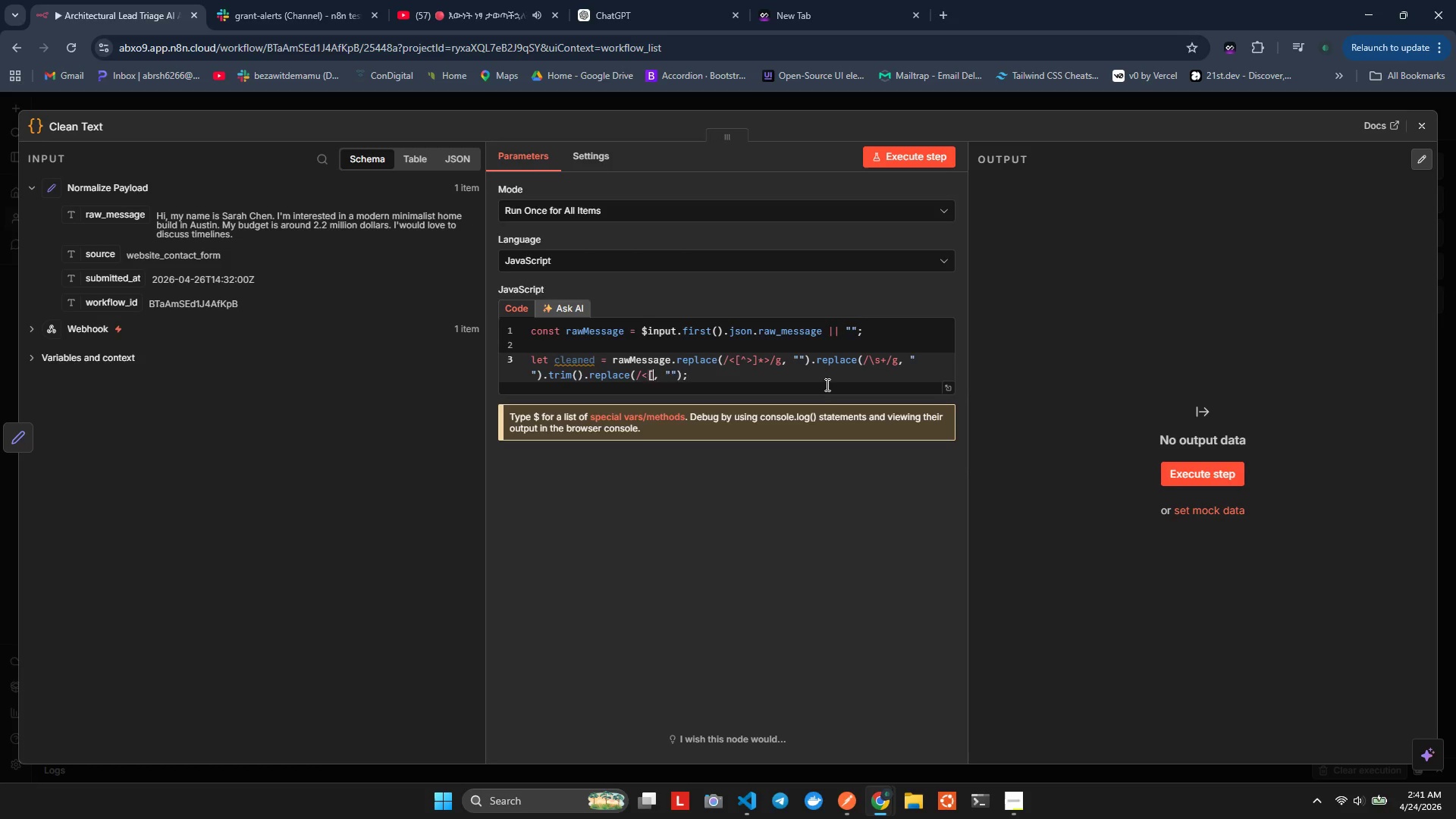 
key(Backspace)
 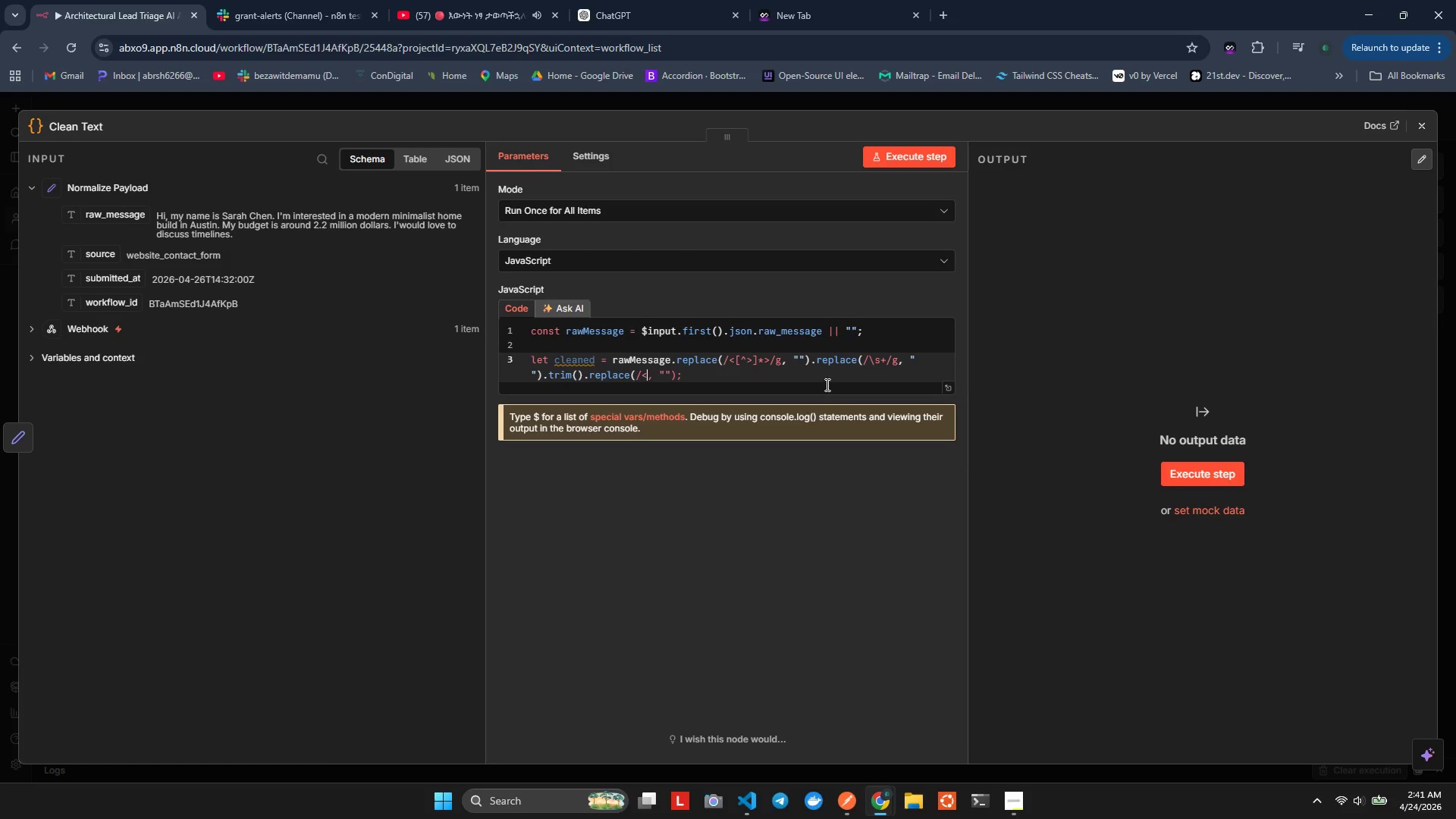 
key(Backspace)
 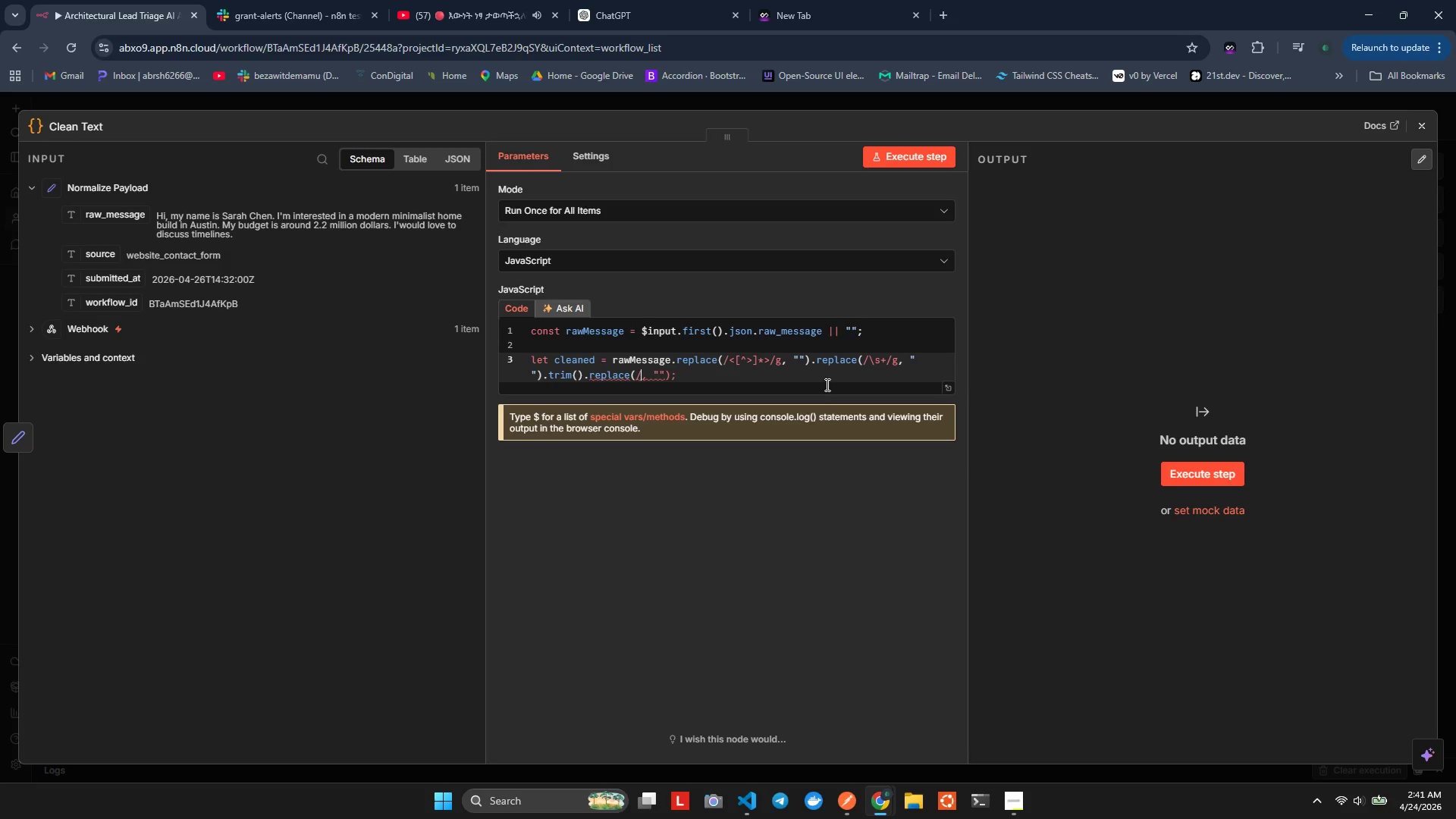 
key(BracketRight)
 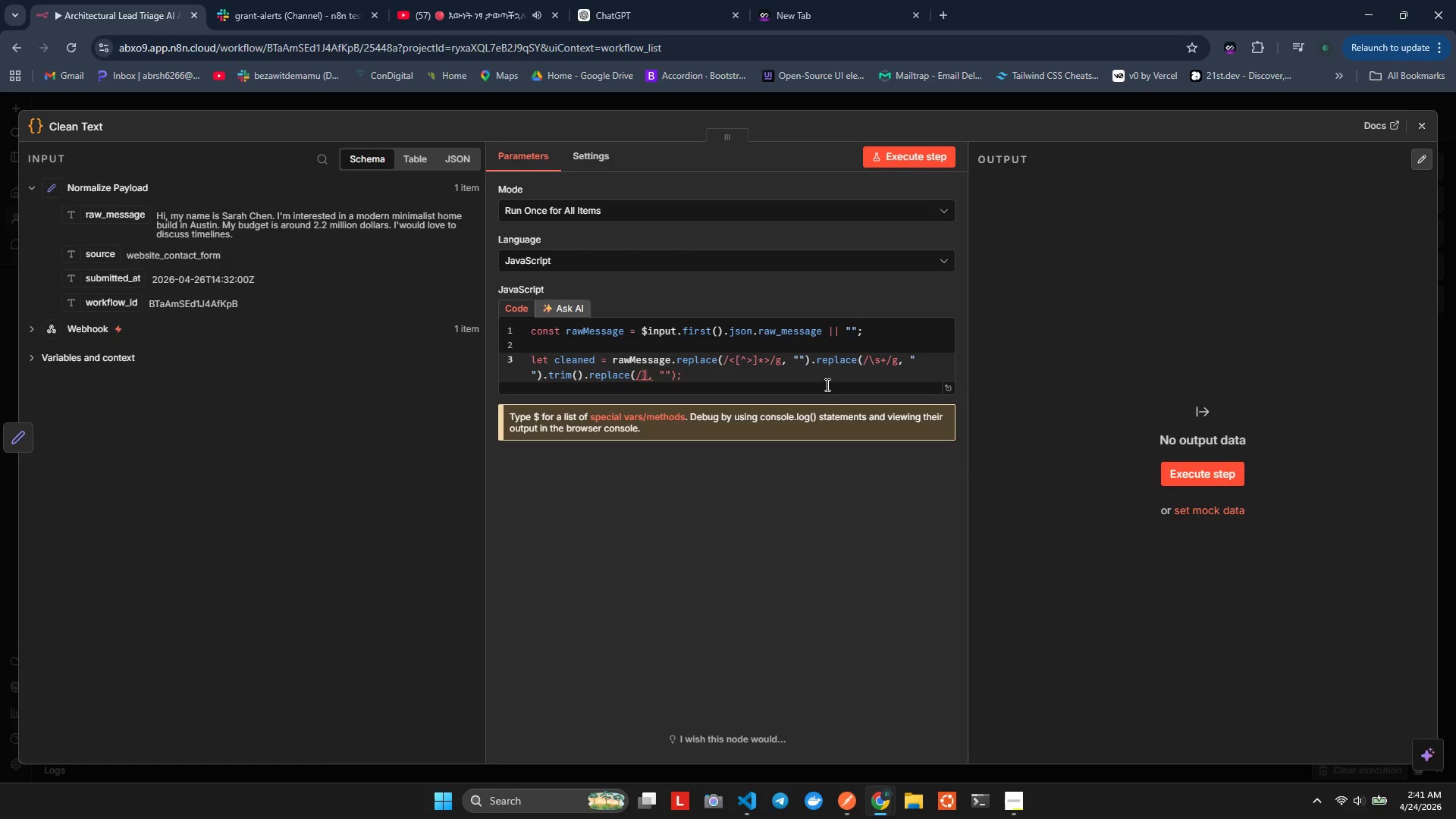 
key(Backspace)
 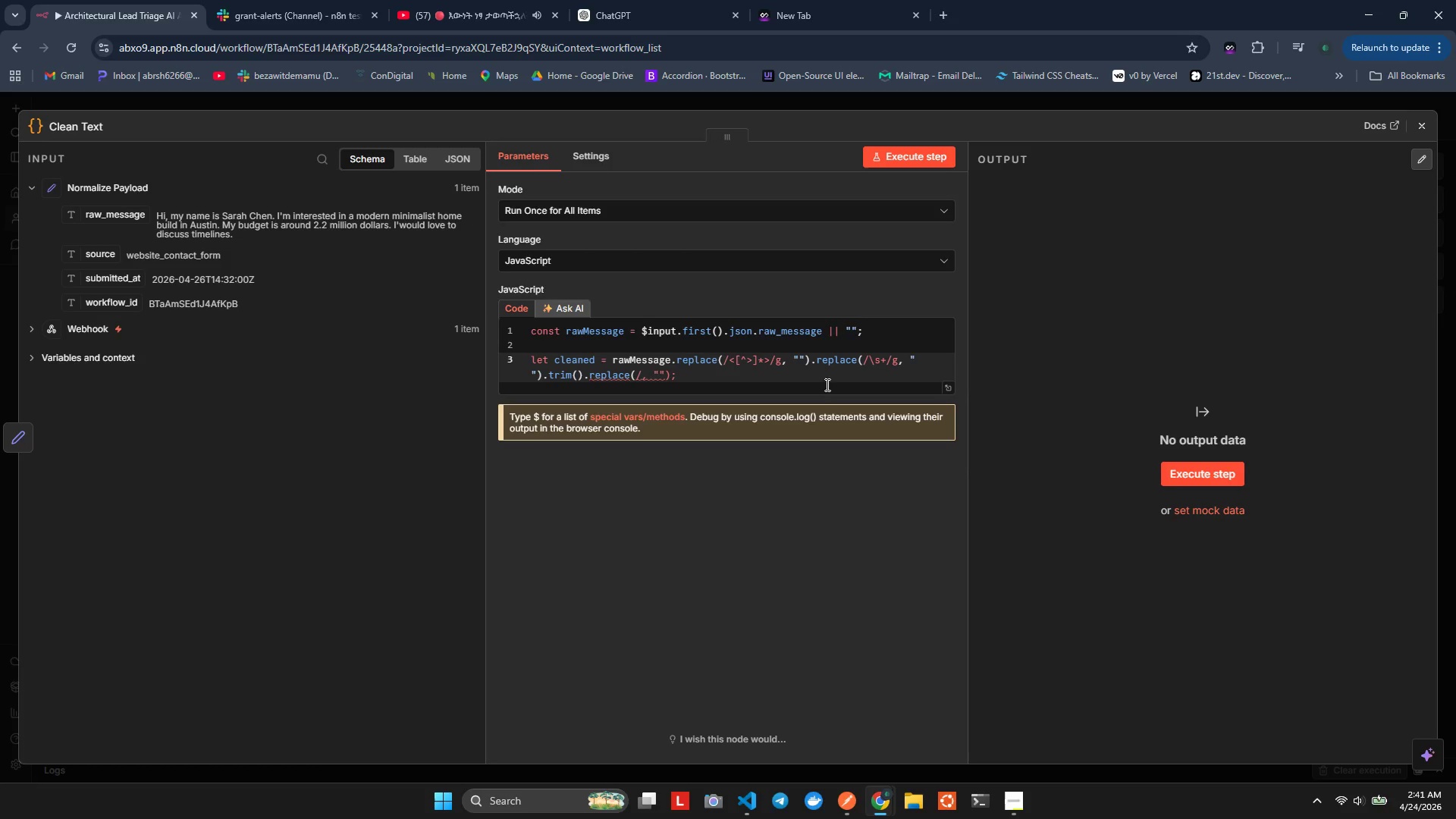 
key(BracketLeft)
 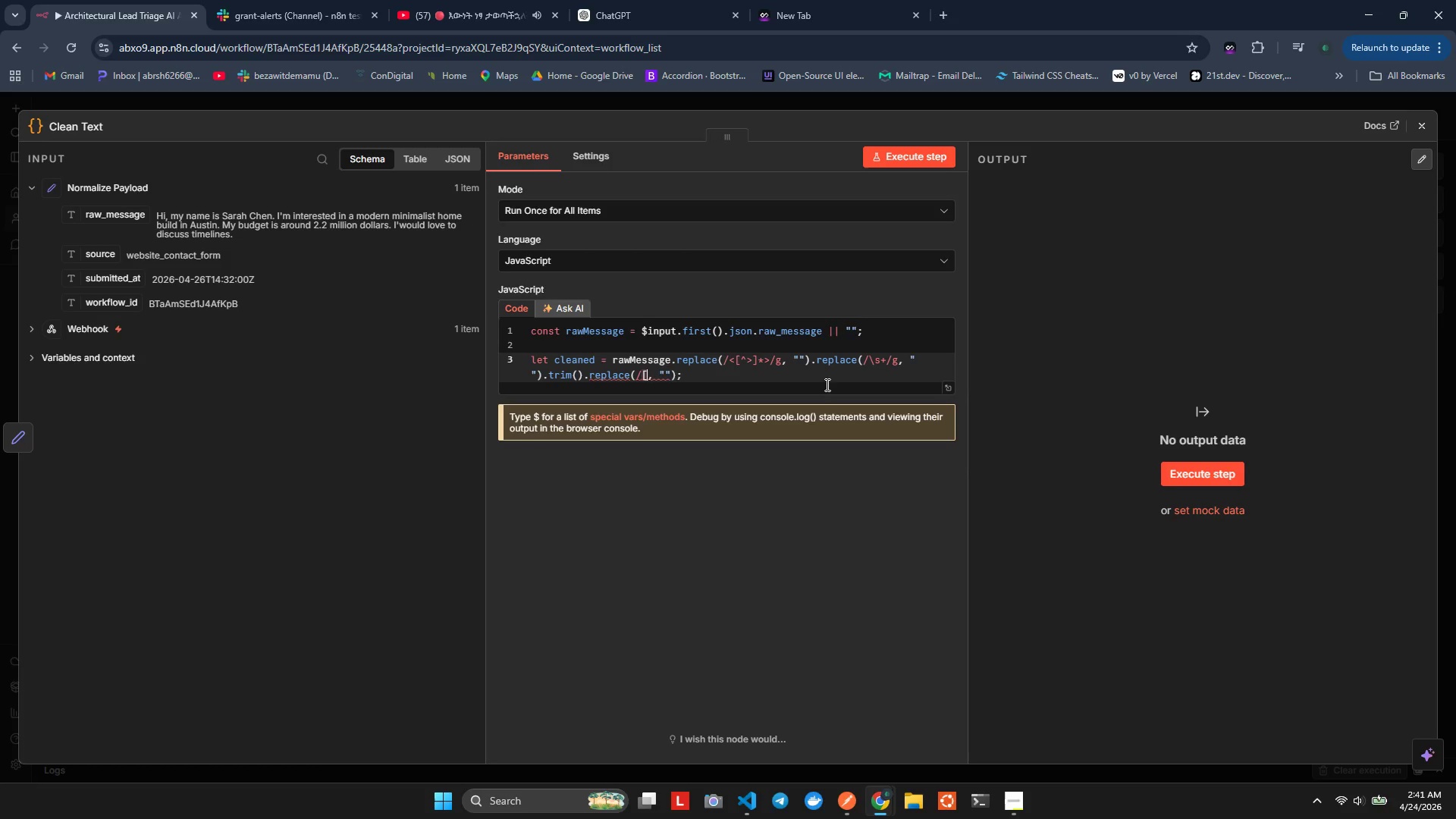 
key(BracketRight)
 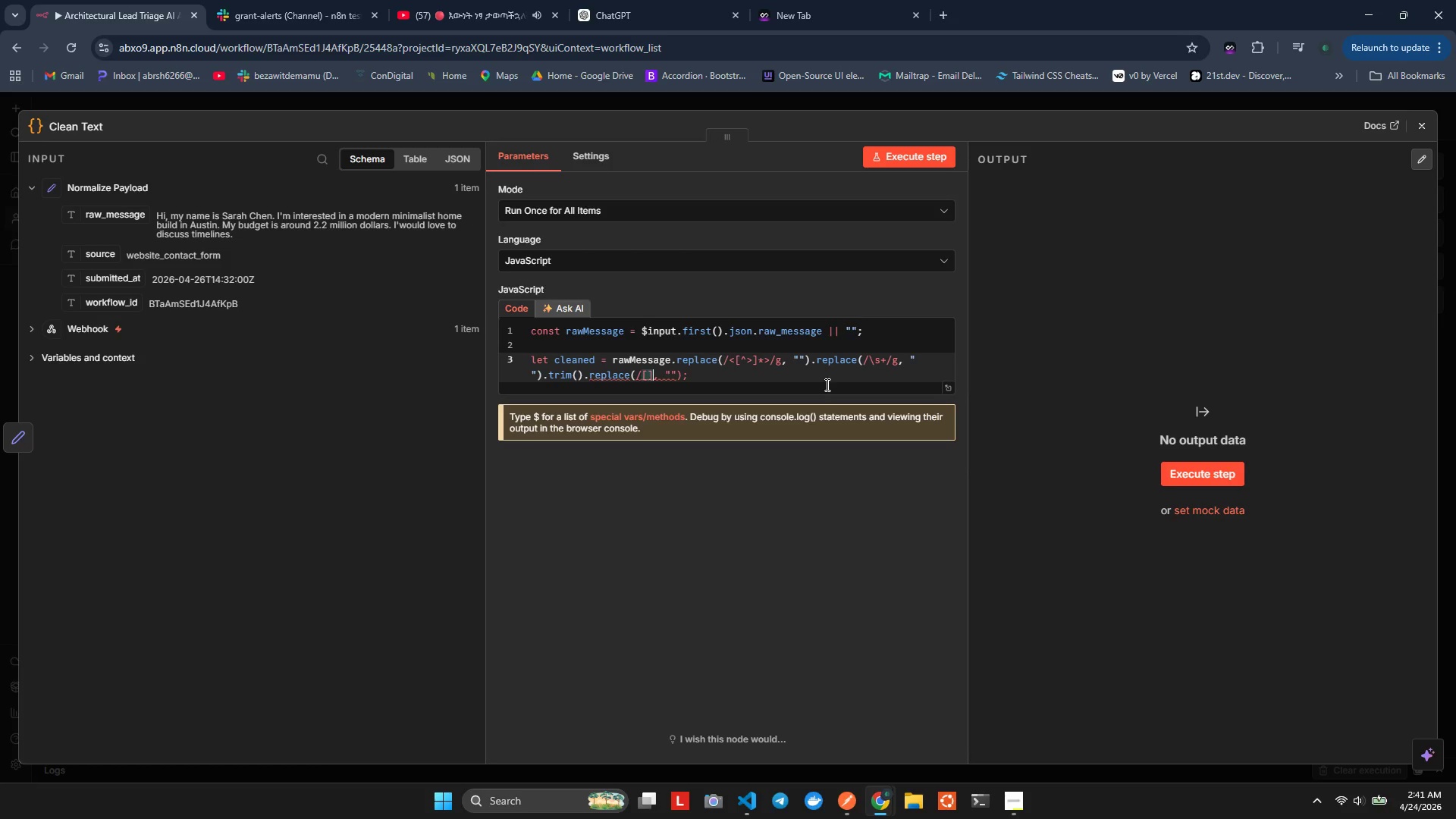 
key(ArrowLeft)
 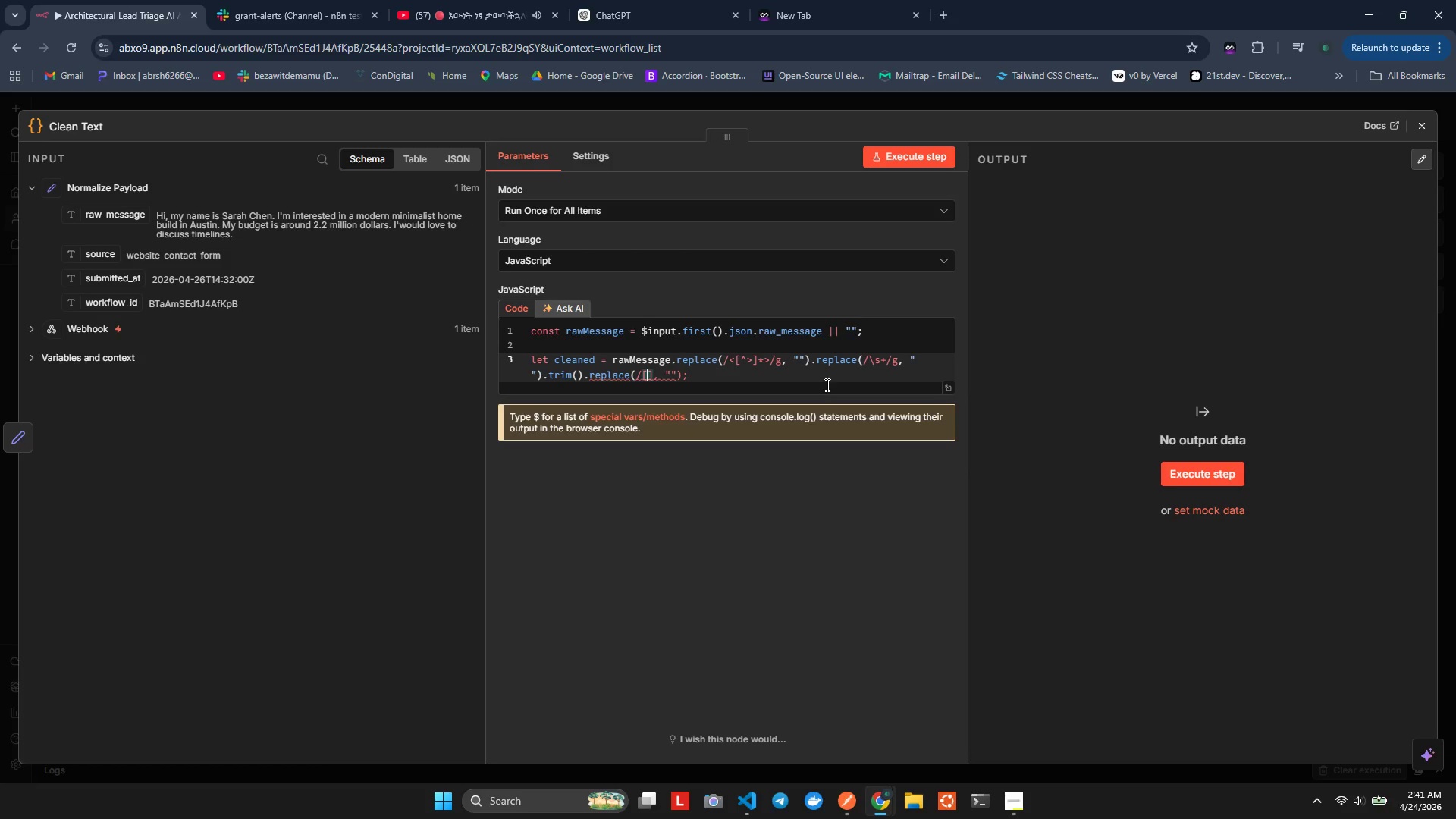 
key(Shift+6)
 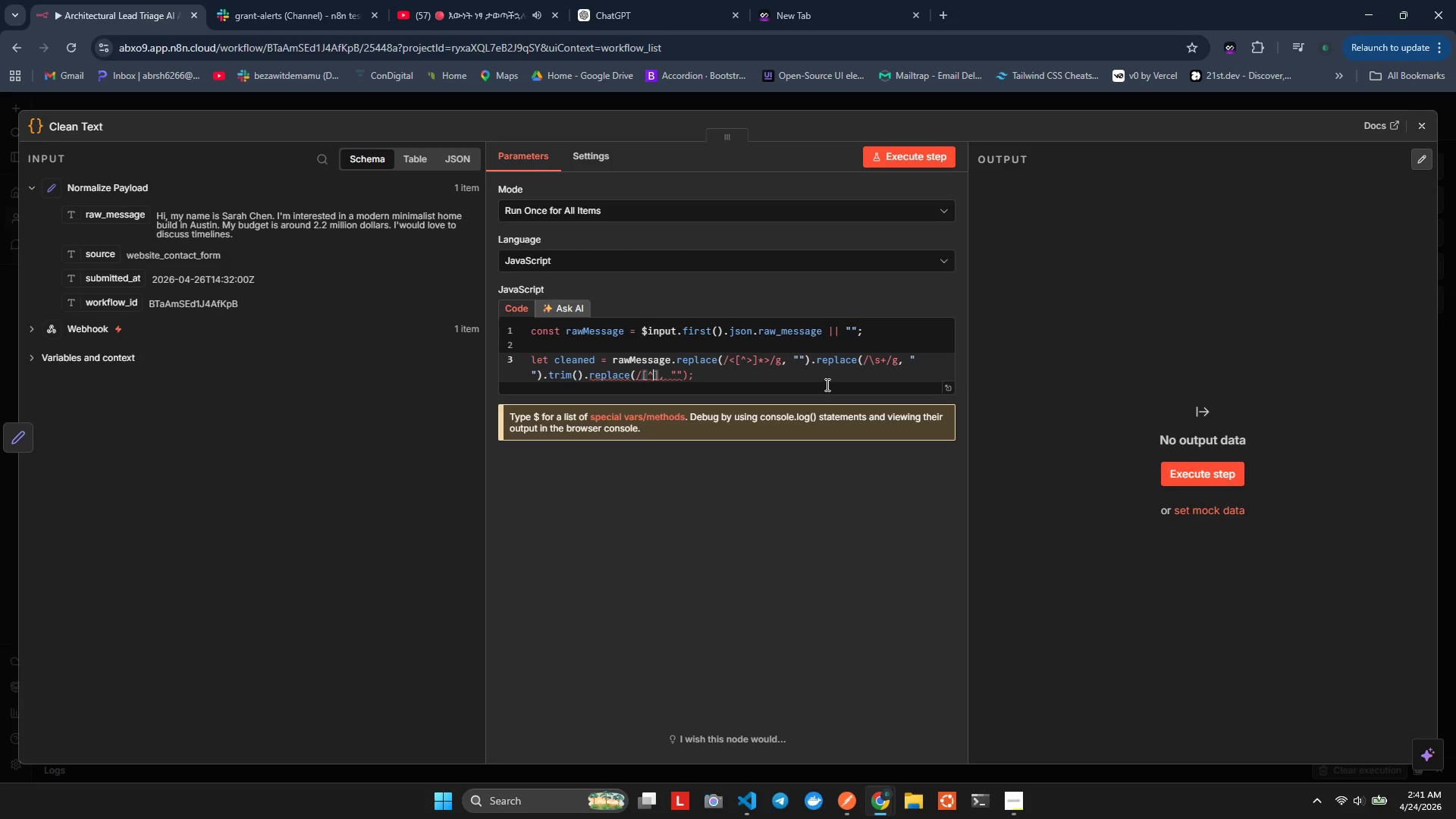 
key(Backslash)
 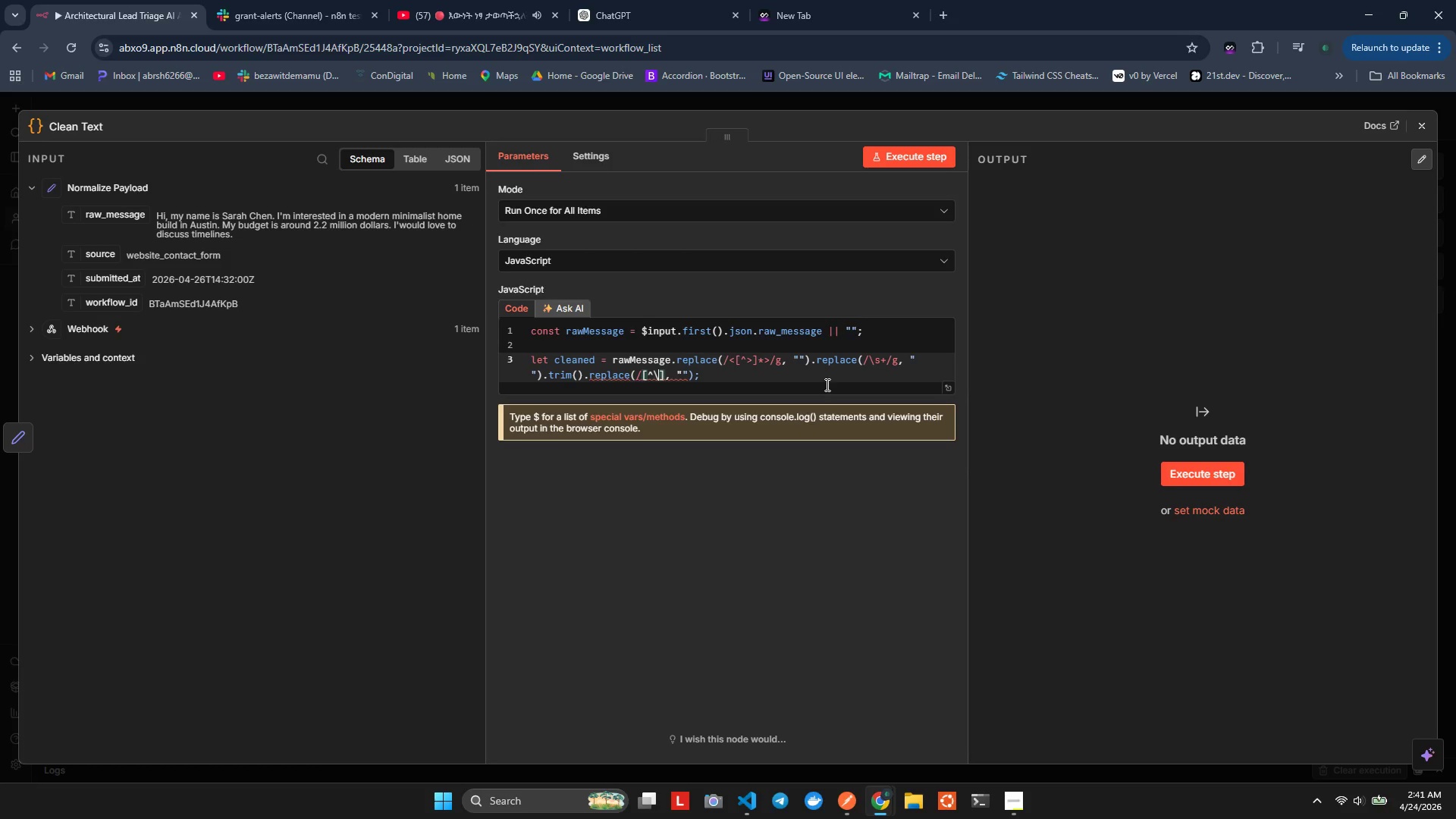 
key(Backslash)
 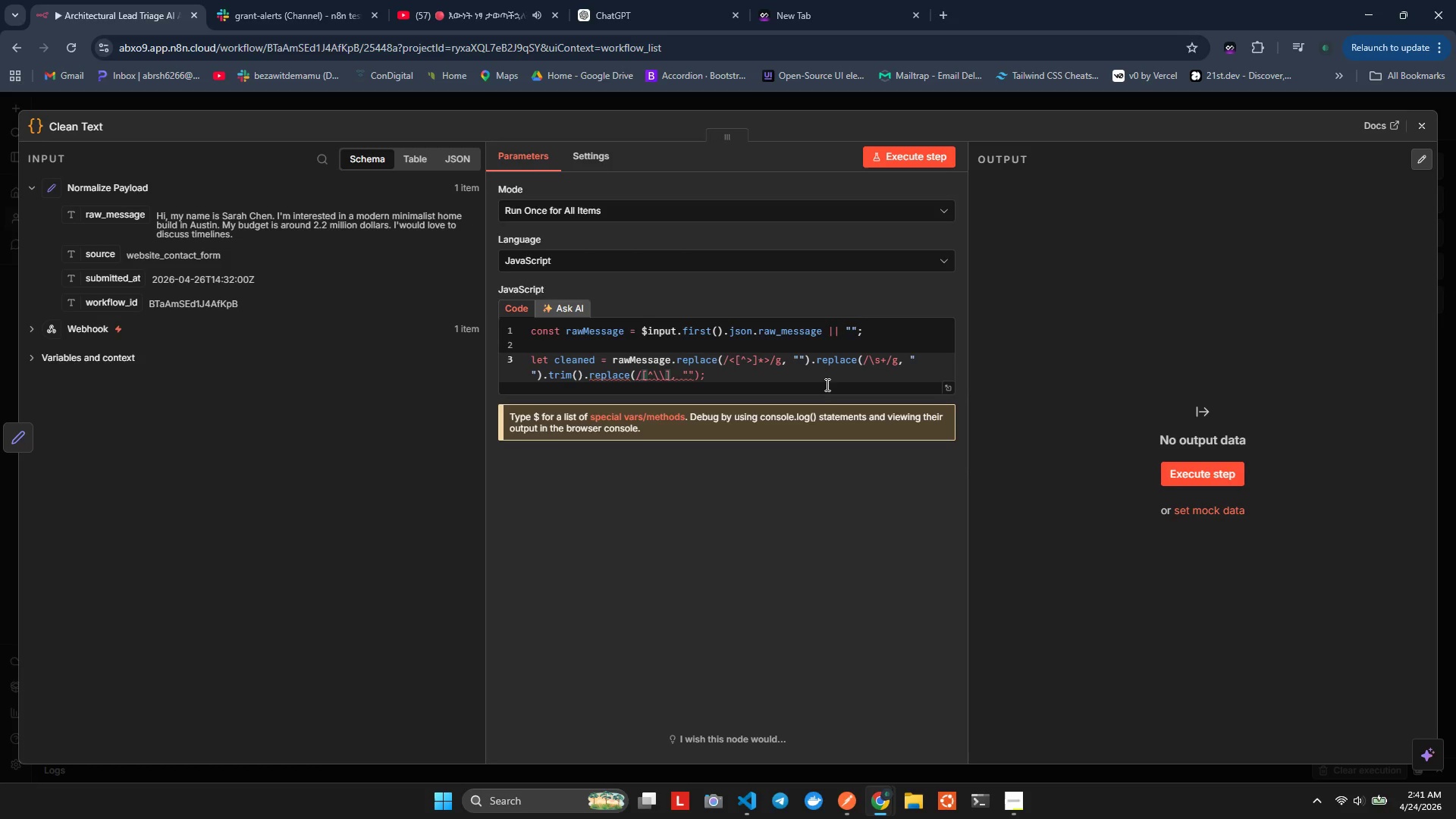 
key(ArrowLeft)
 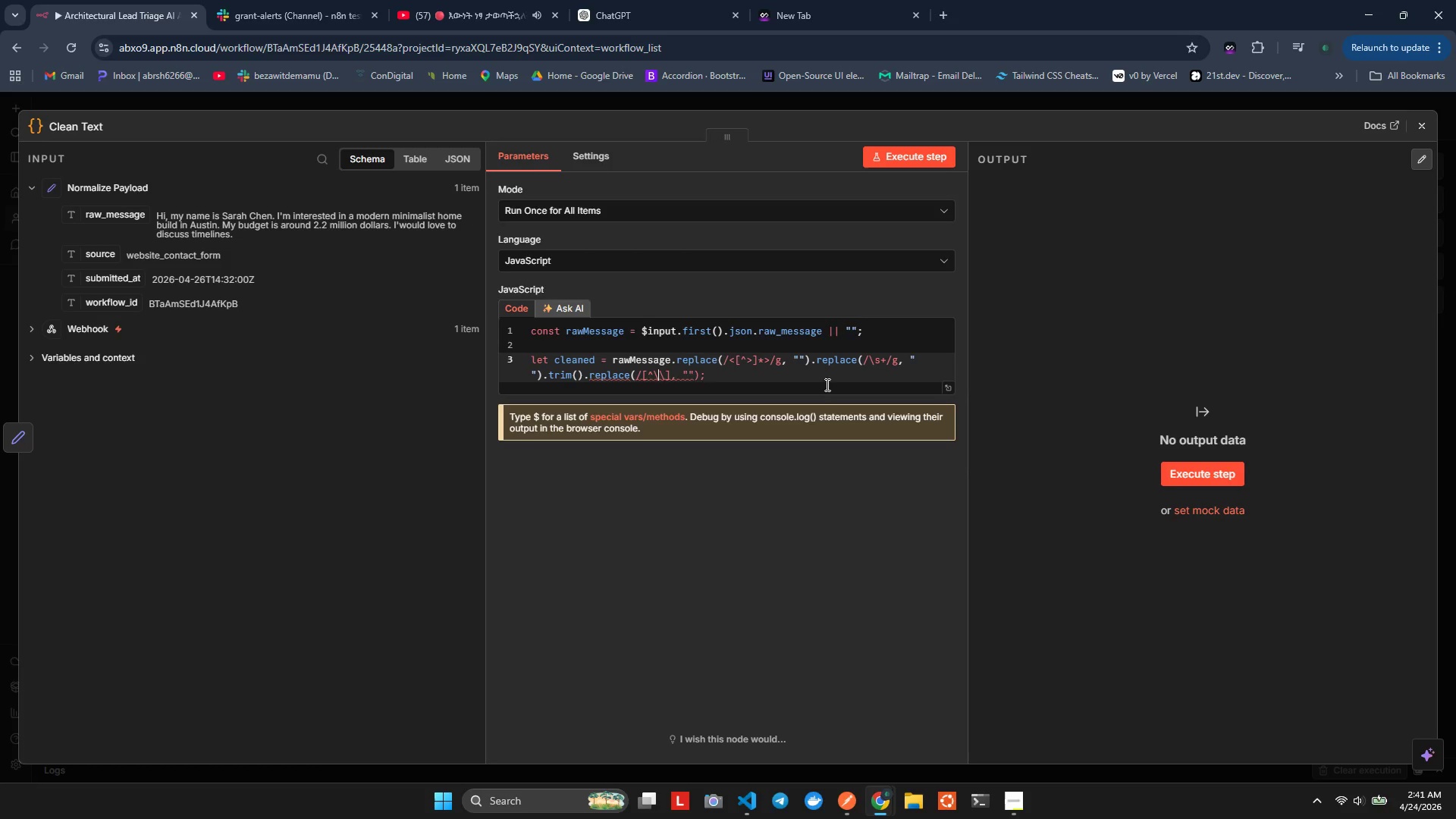 
key(W)
 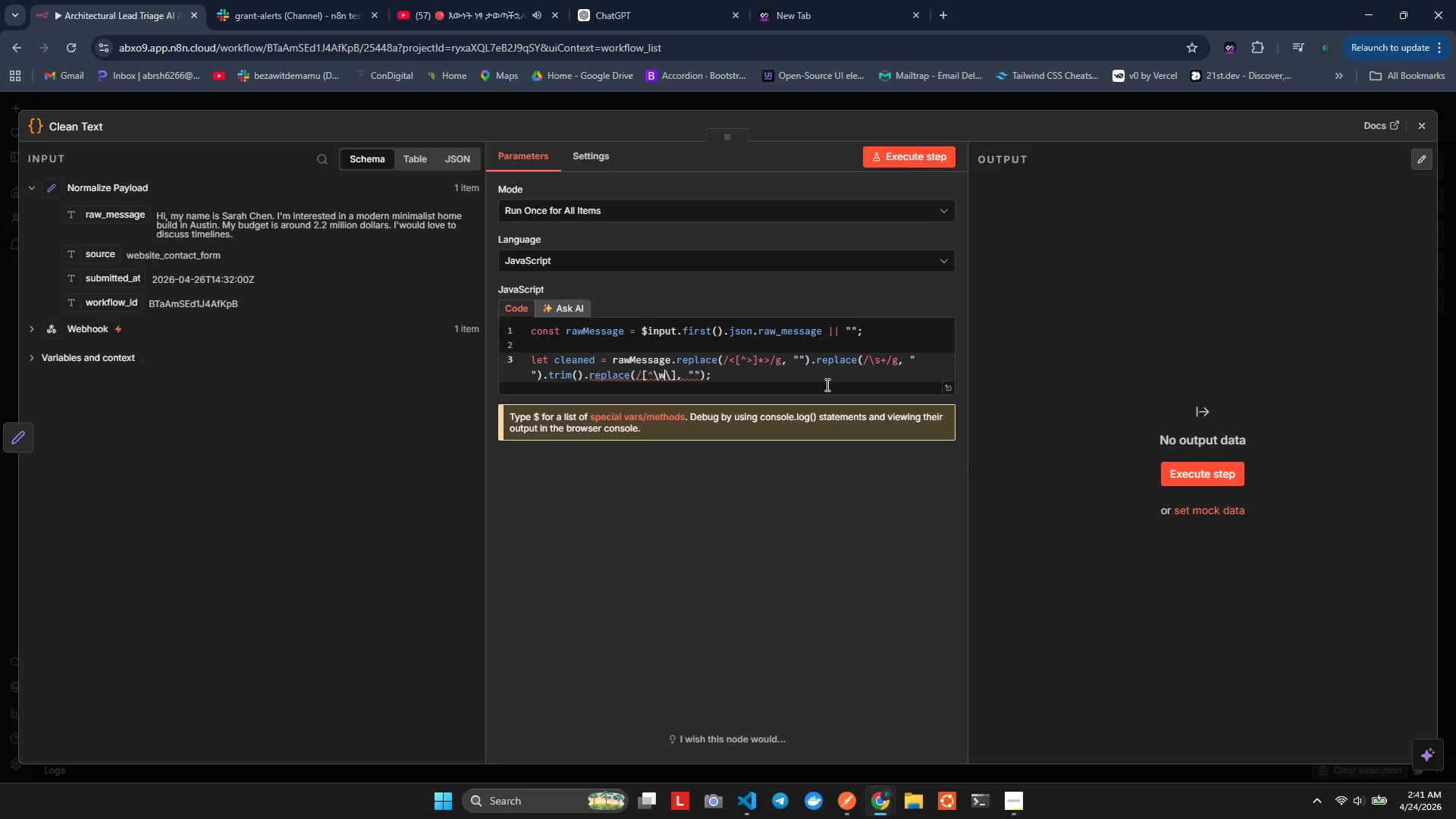 
key(ArrowRight)
 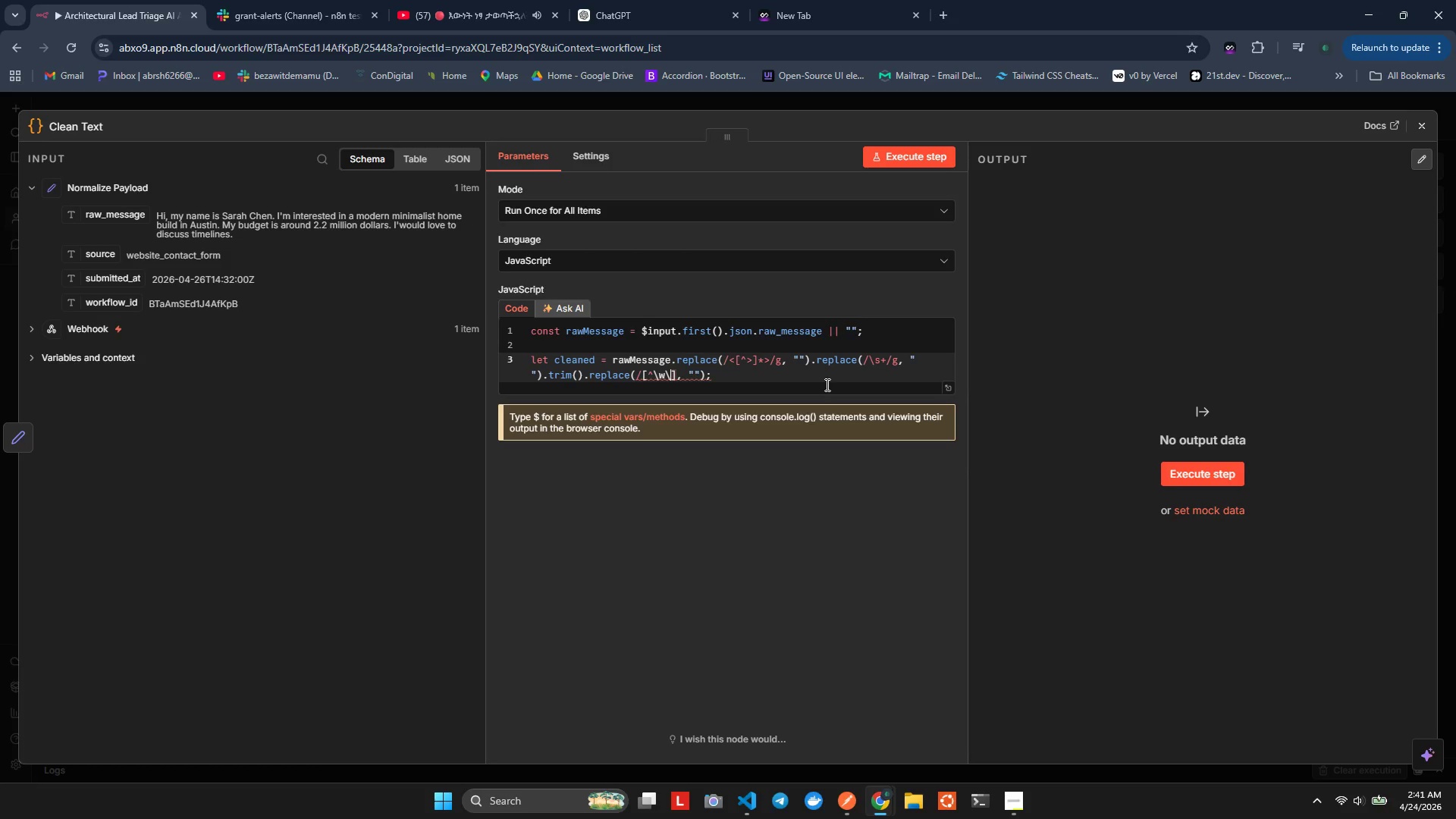 
key(S)
 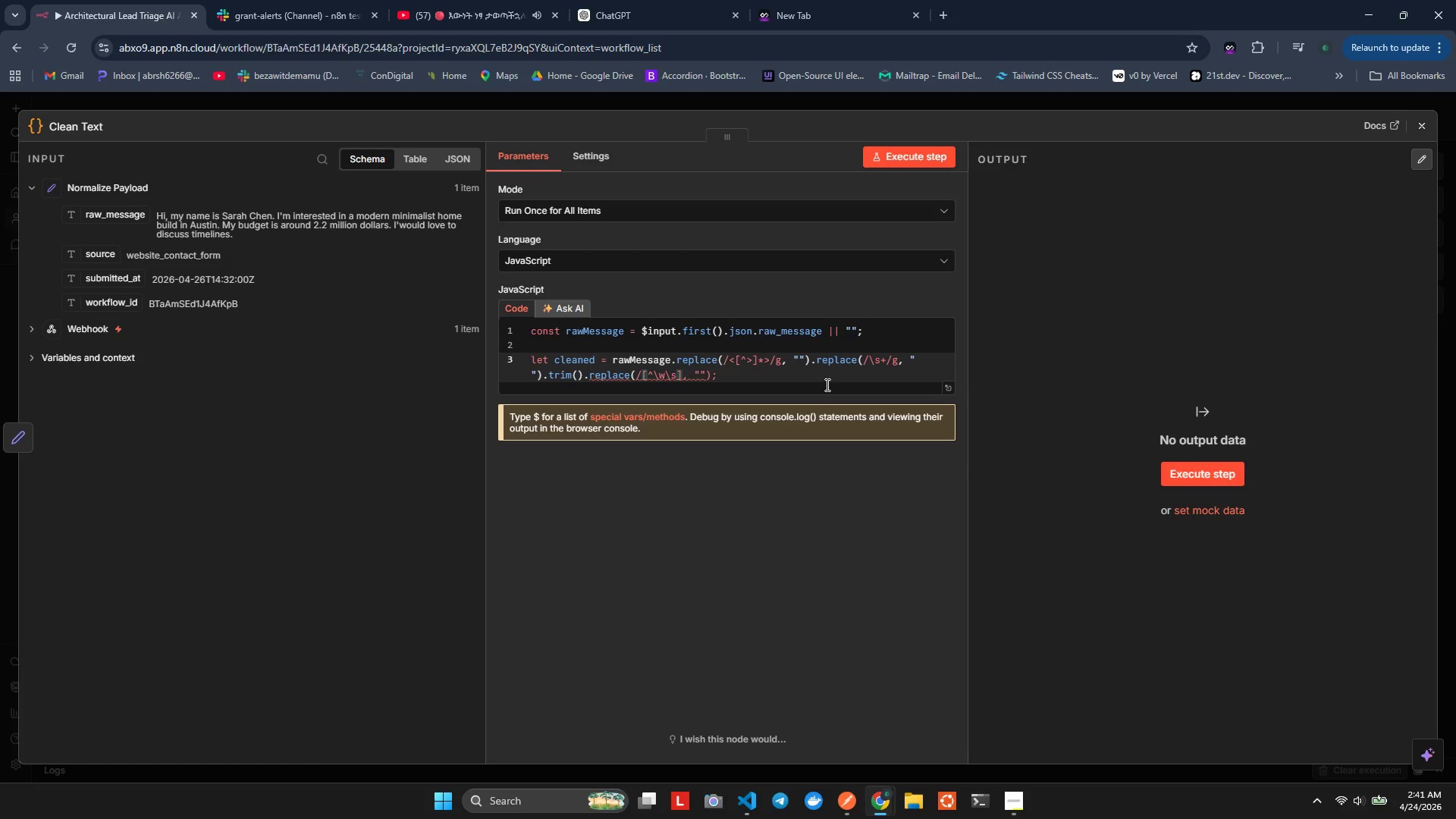 
key(Shift+Slash)
 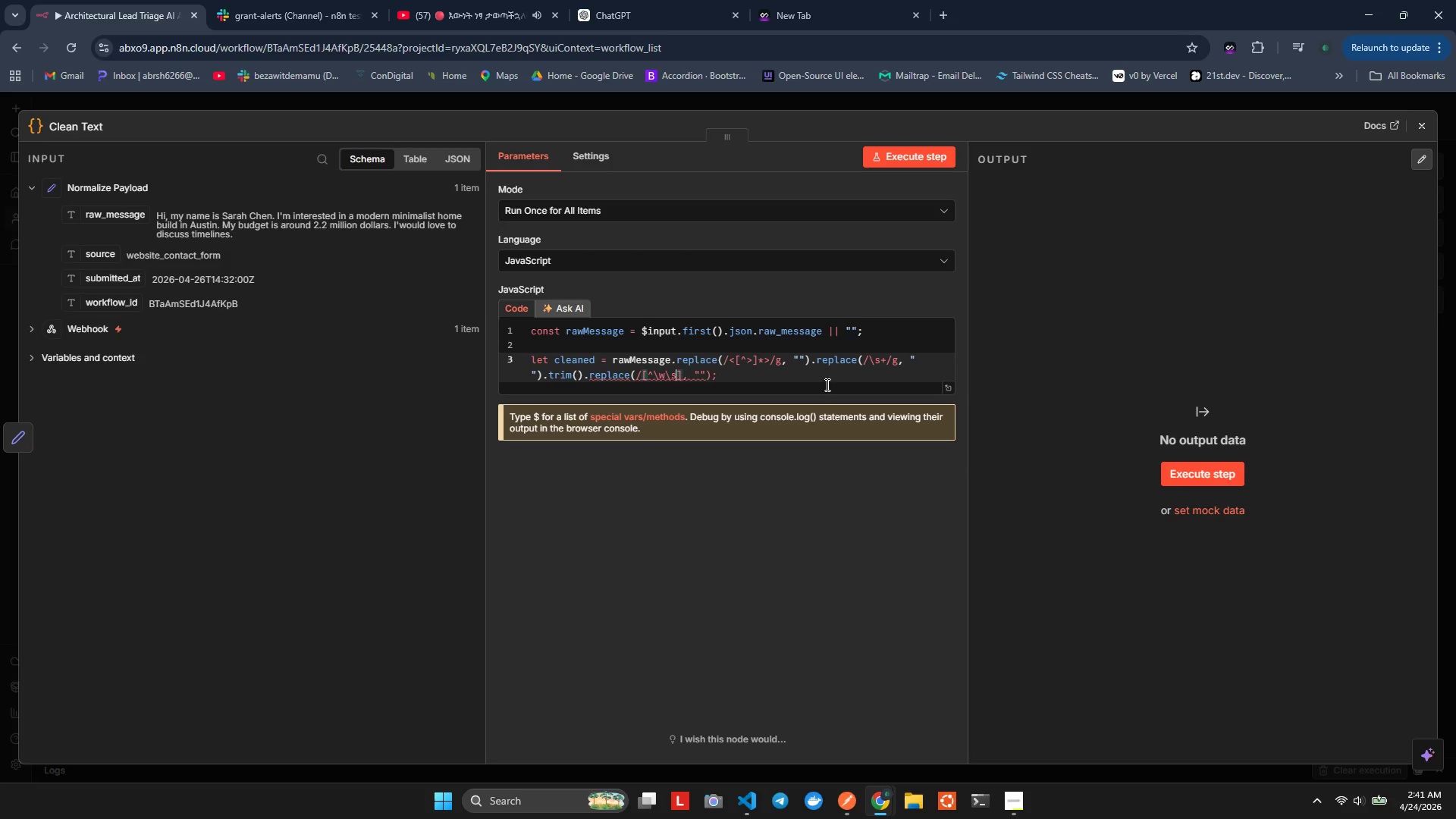 
key(Backspace)
 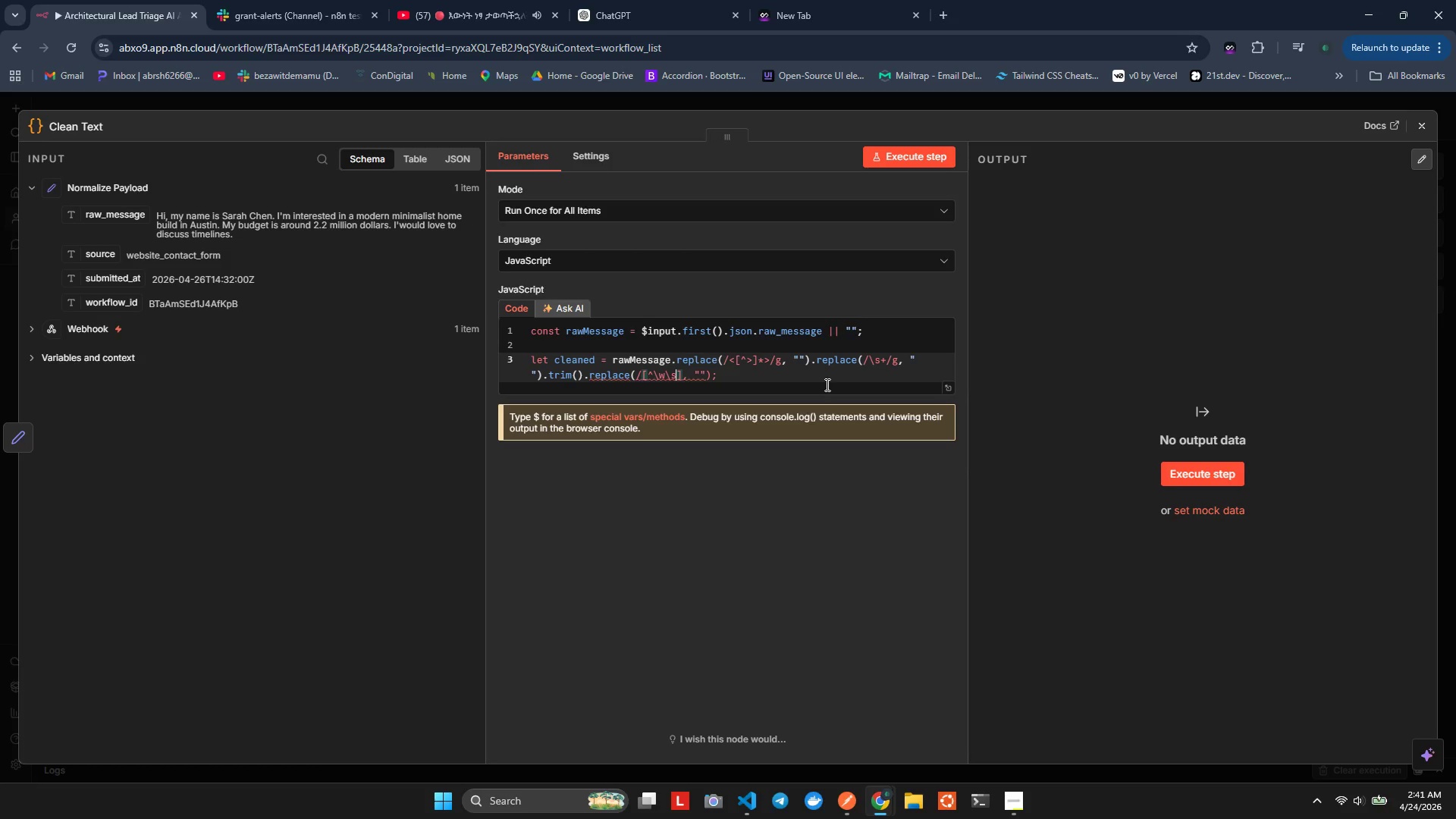 
key(Period)
 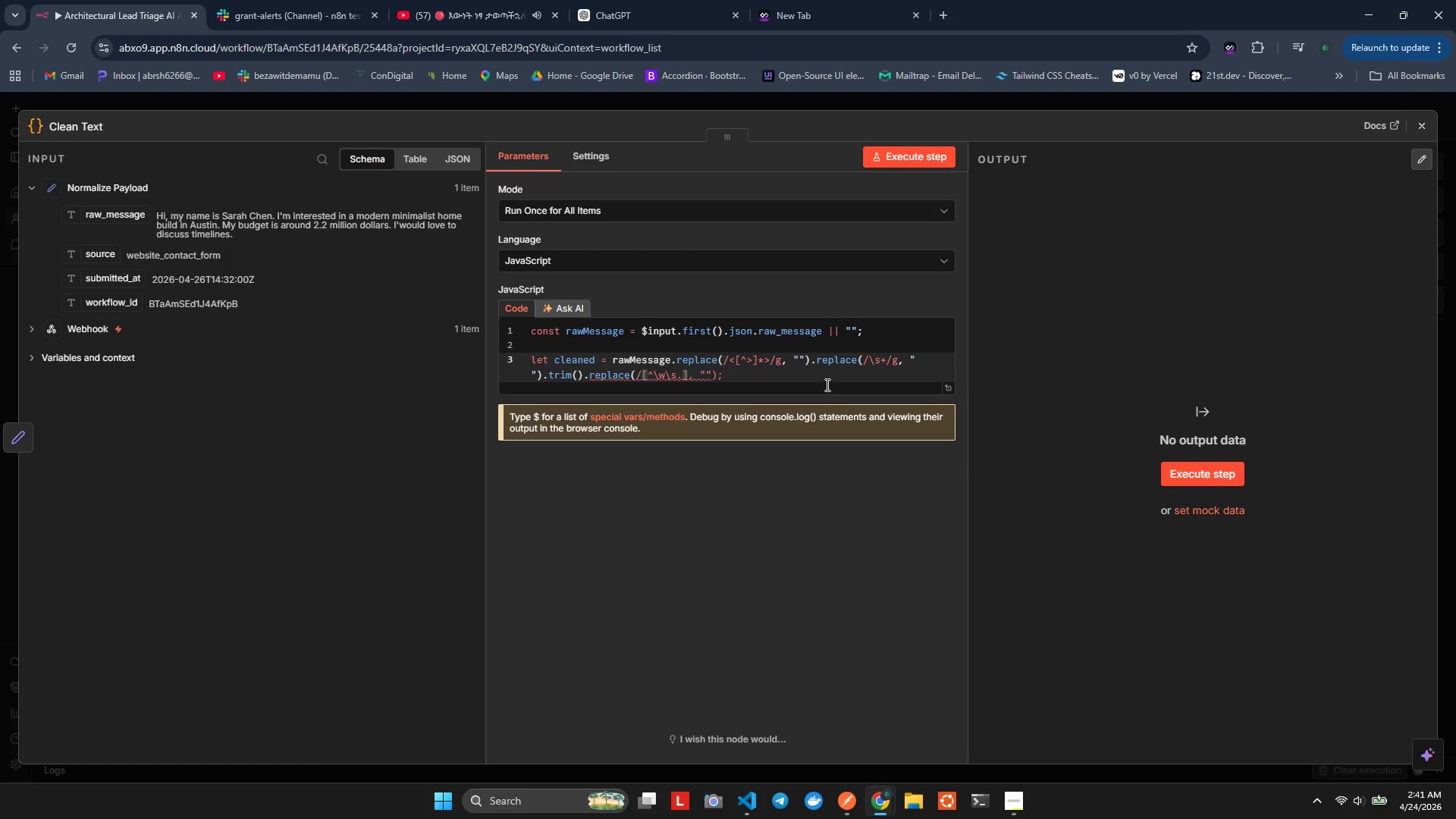 
key(Period)
 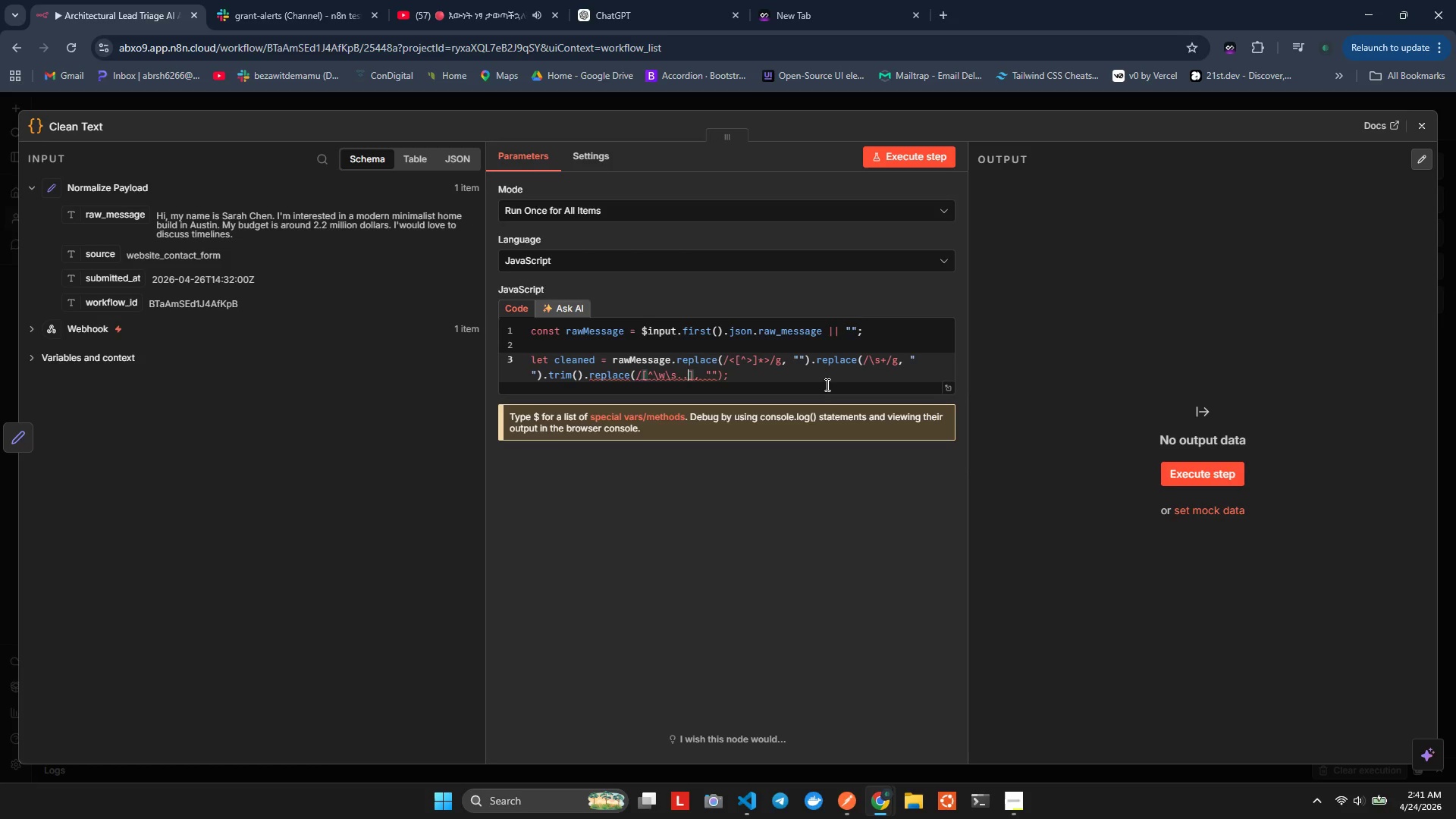 
key(Backspace)
 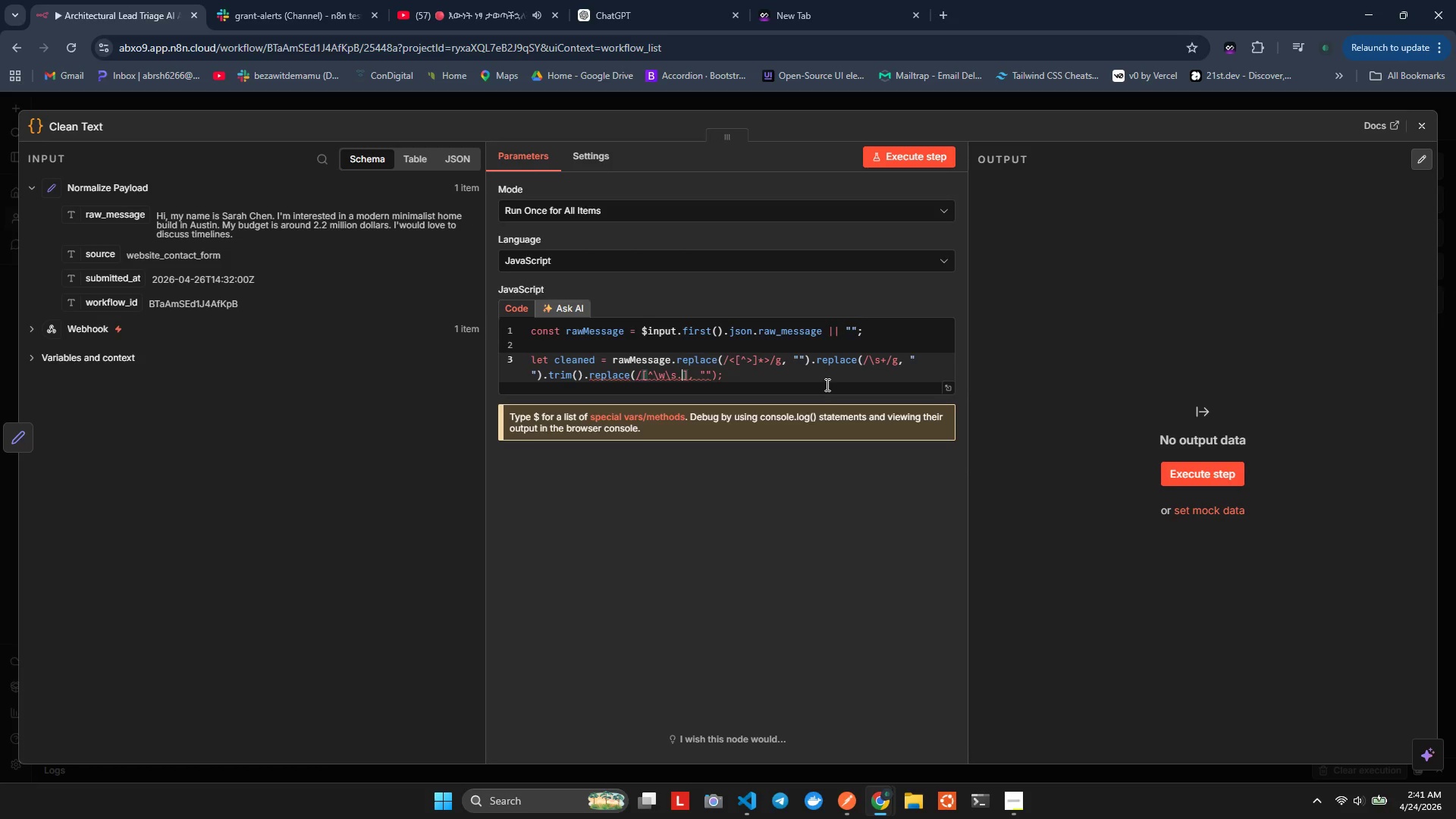 
key(Comma)
 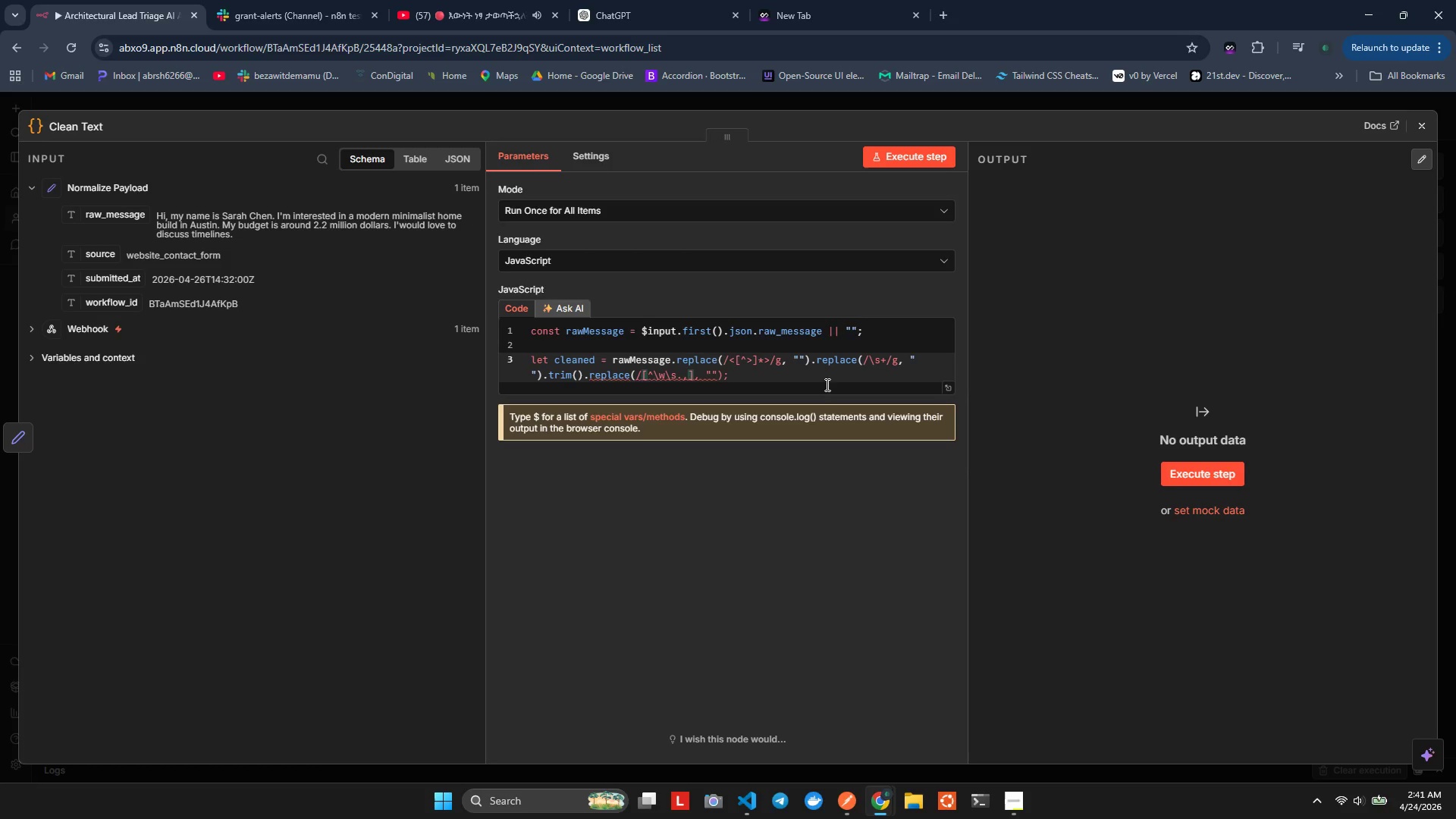 
key(Shift+1)
 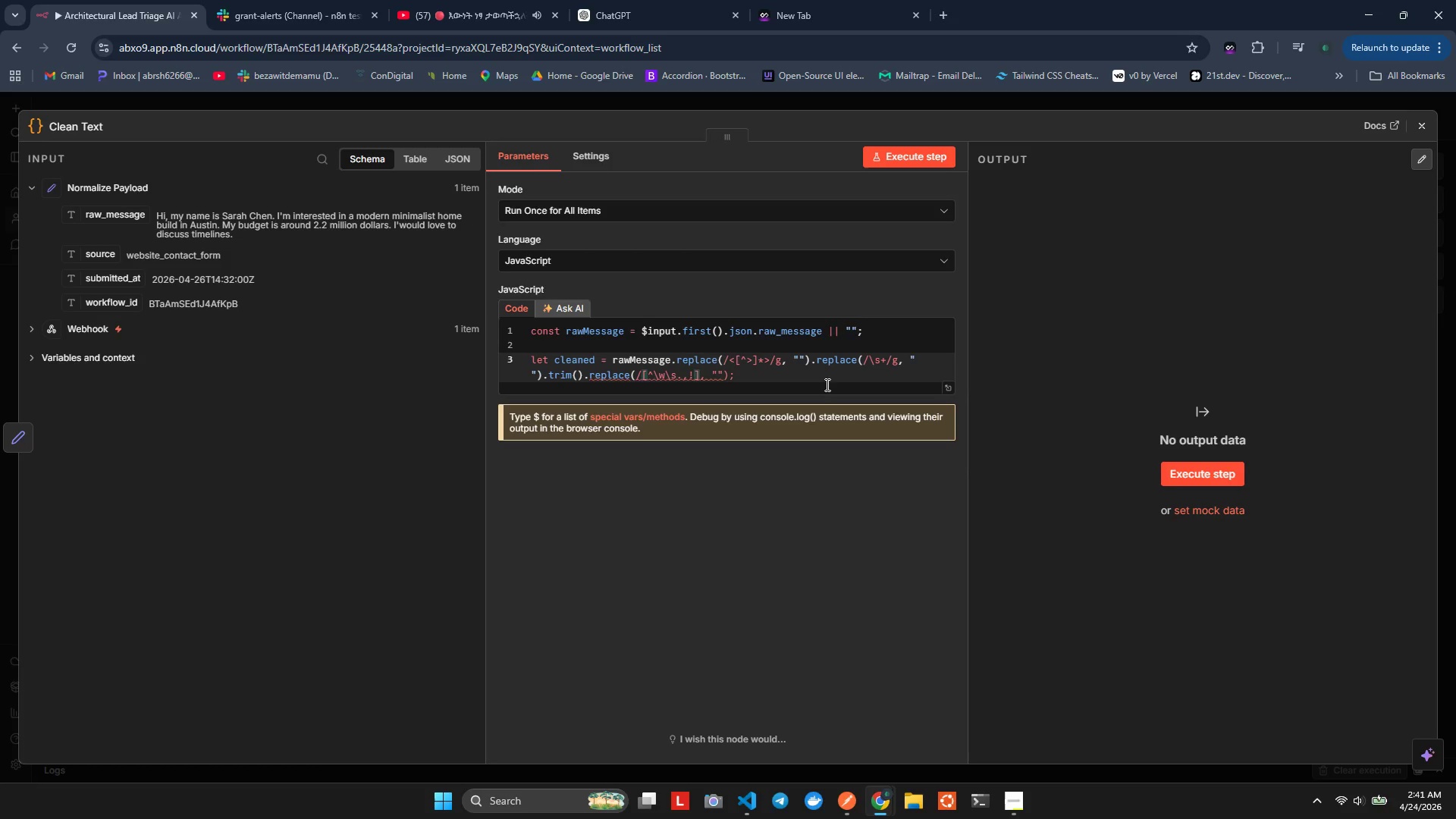 
key(Shift+Slash)
 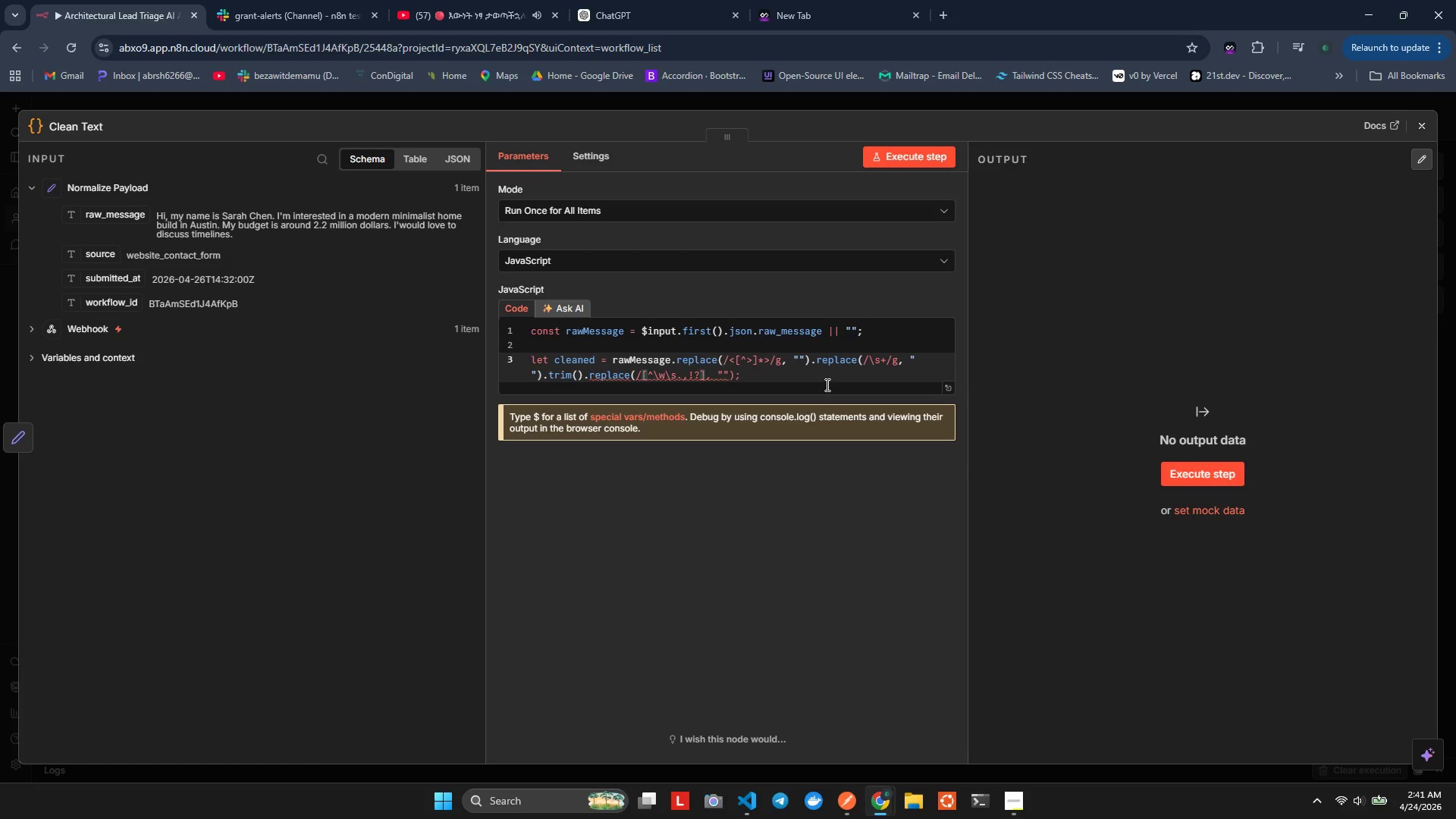 
key(Shift+4)
 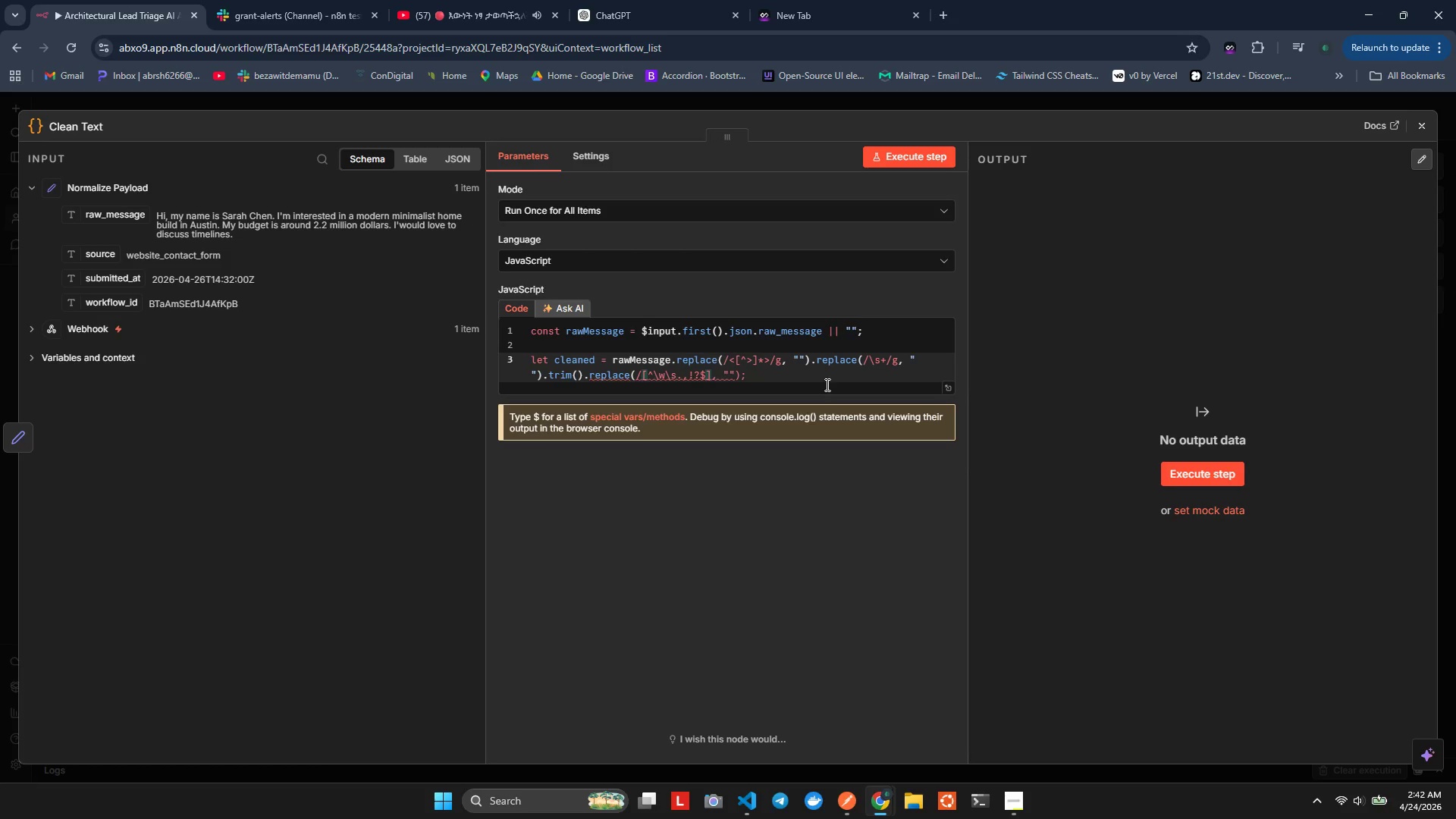 
key(Enter)
 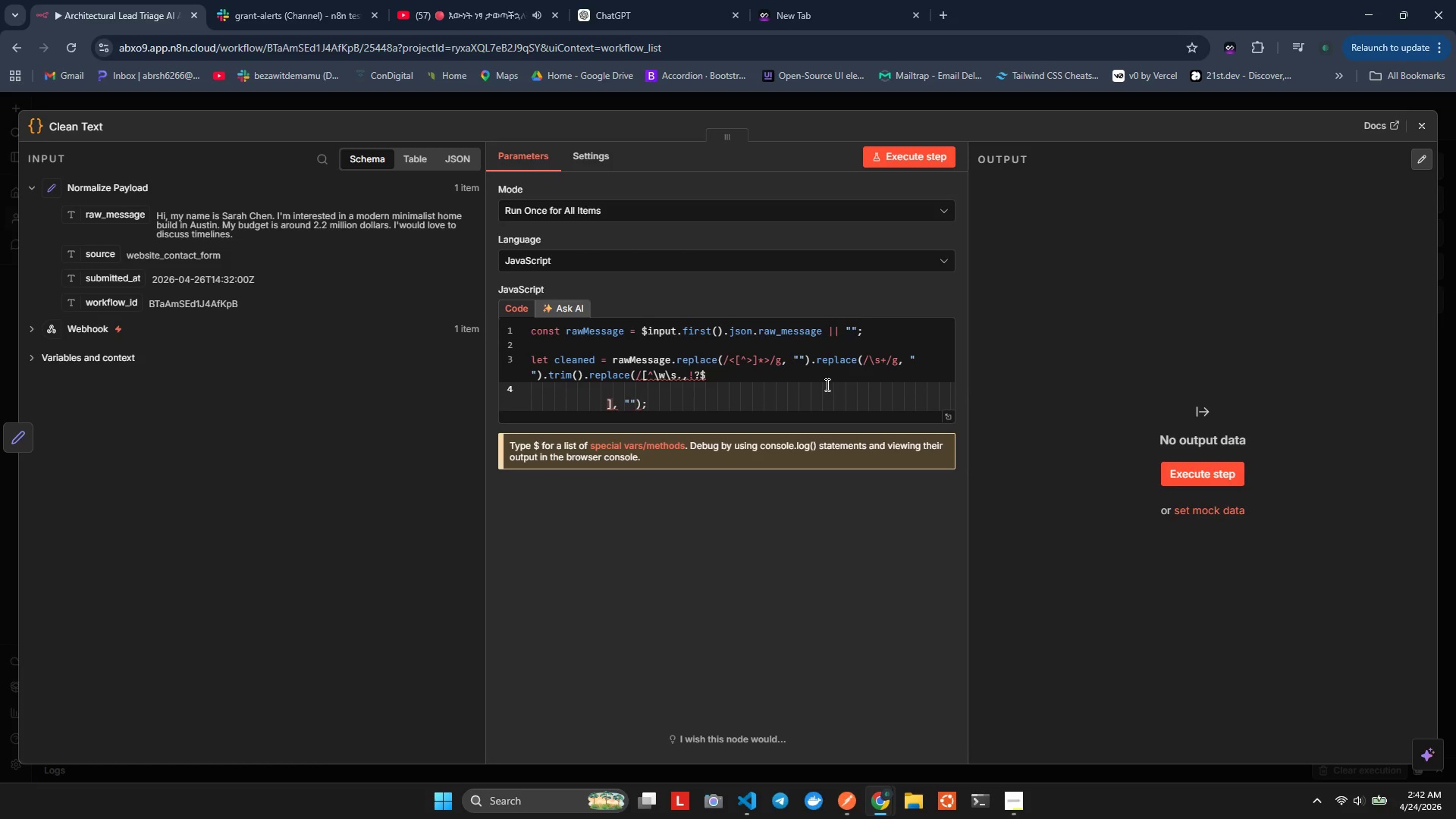 
key(Control+Z)
 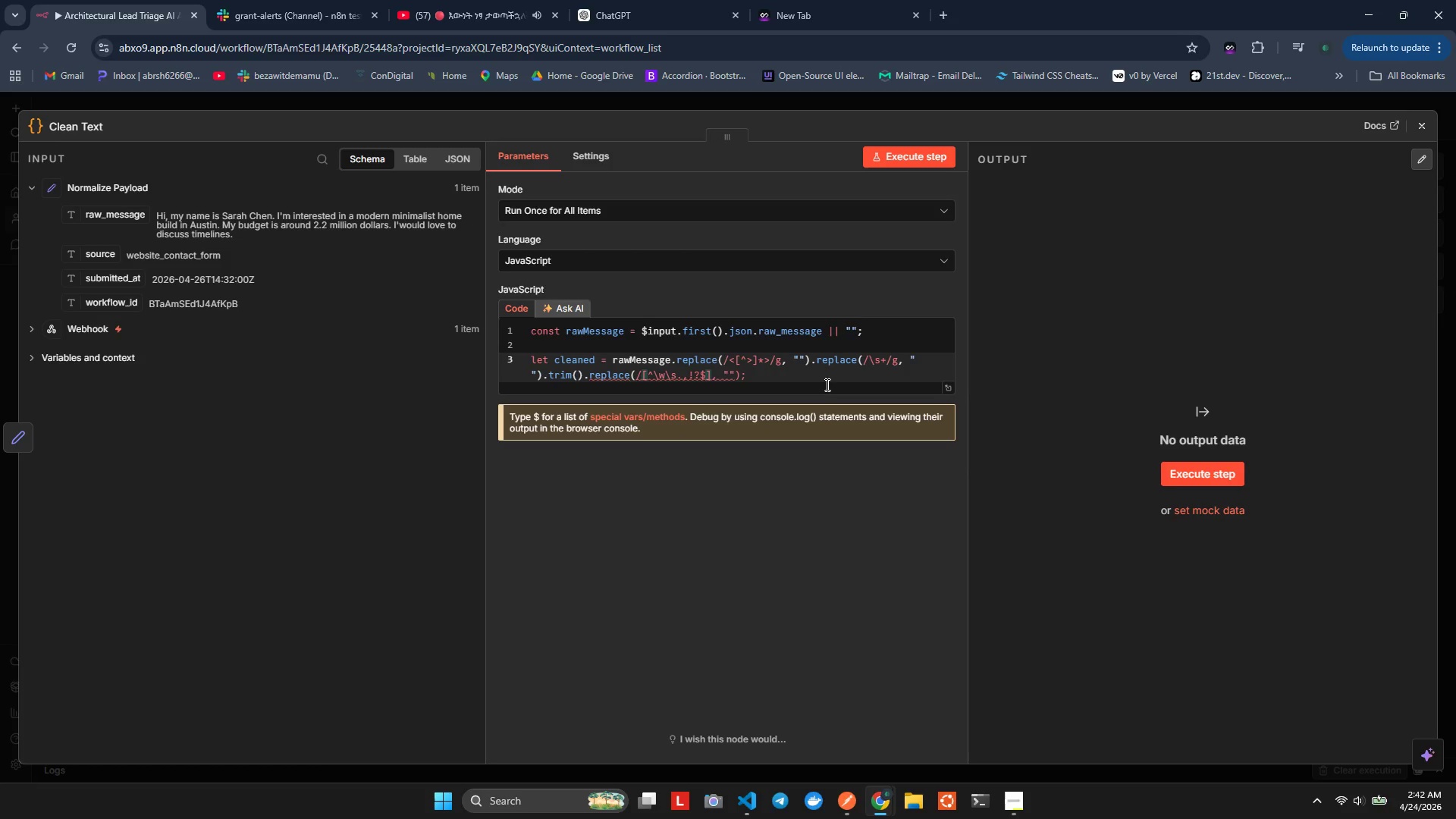 
key(Backslash)
 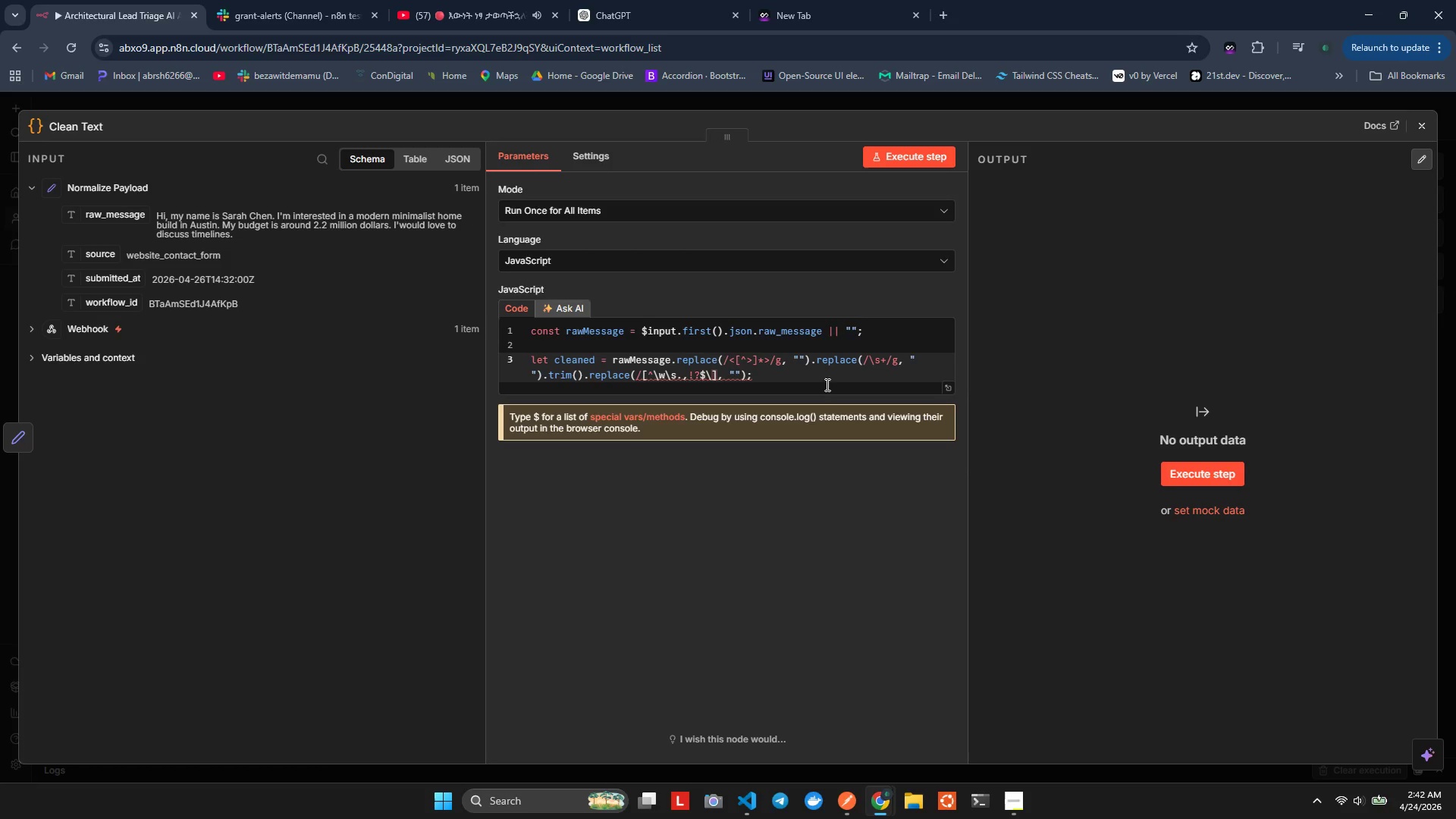 
key(Control+Z)
 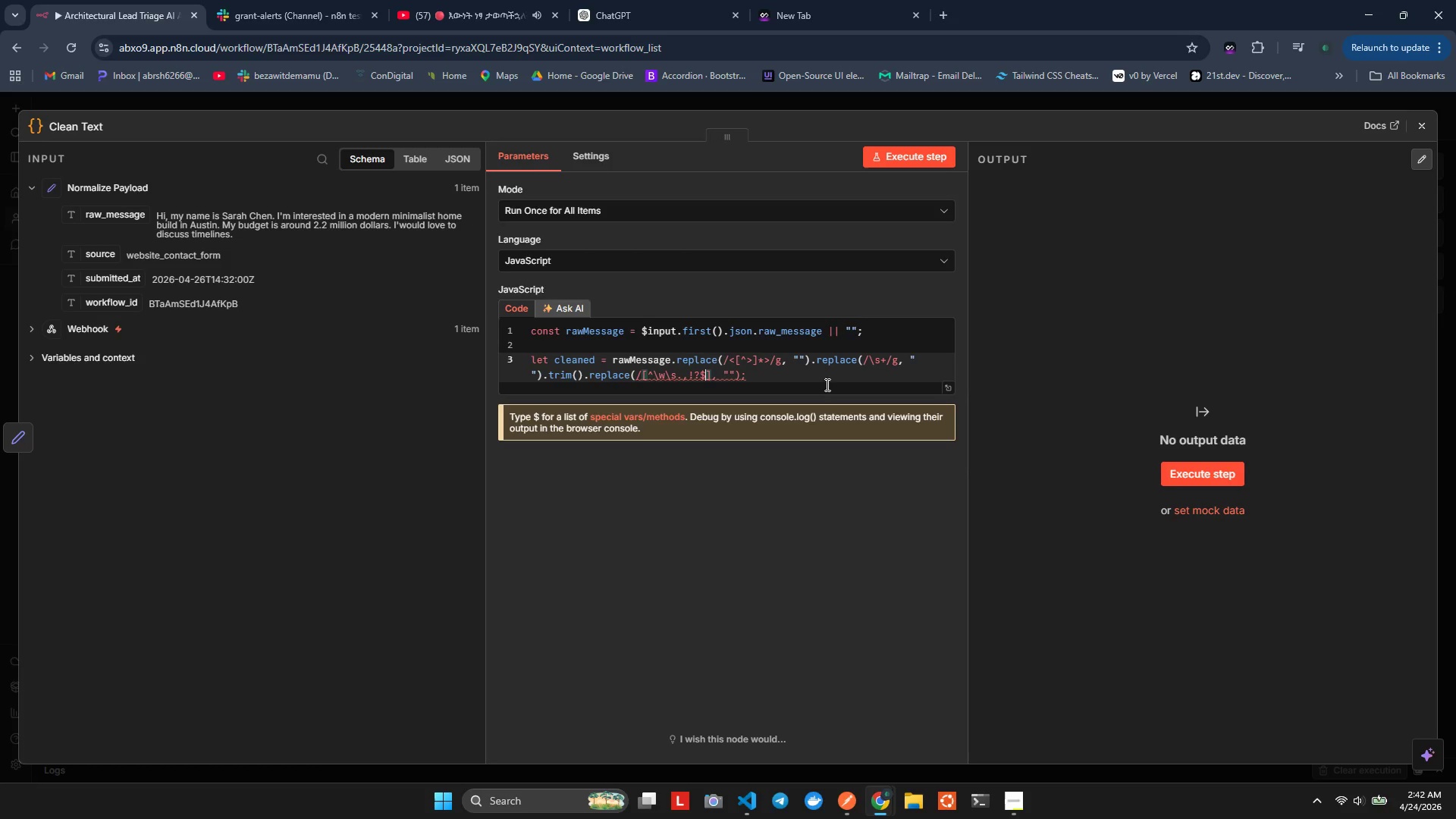 
key(BracketRight)
 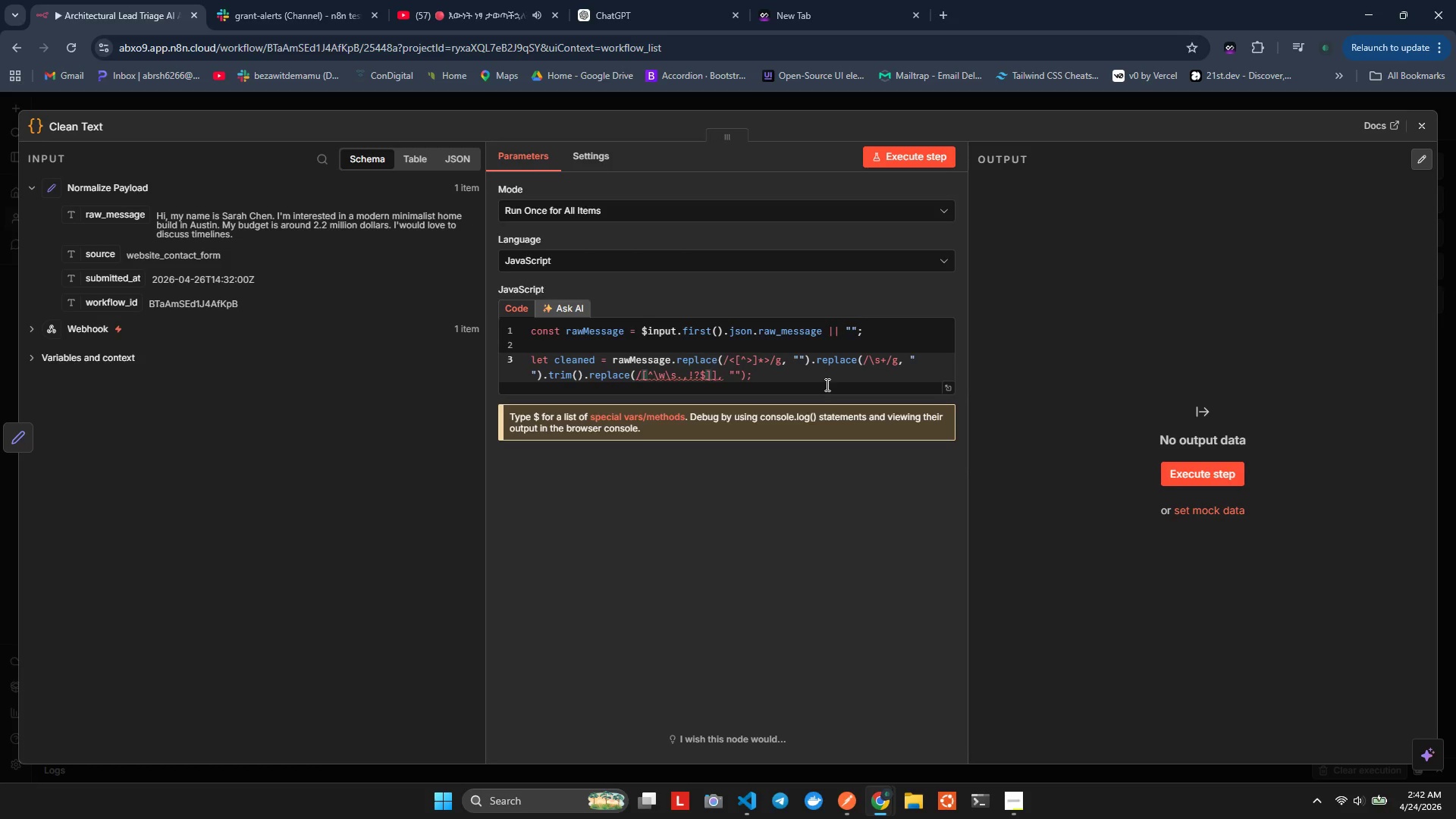 
key(Control+Z)
 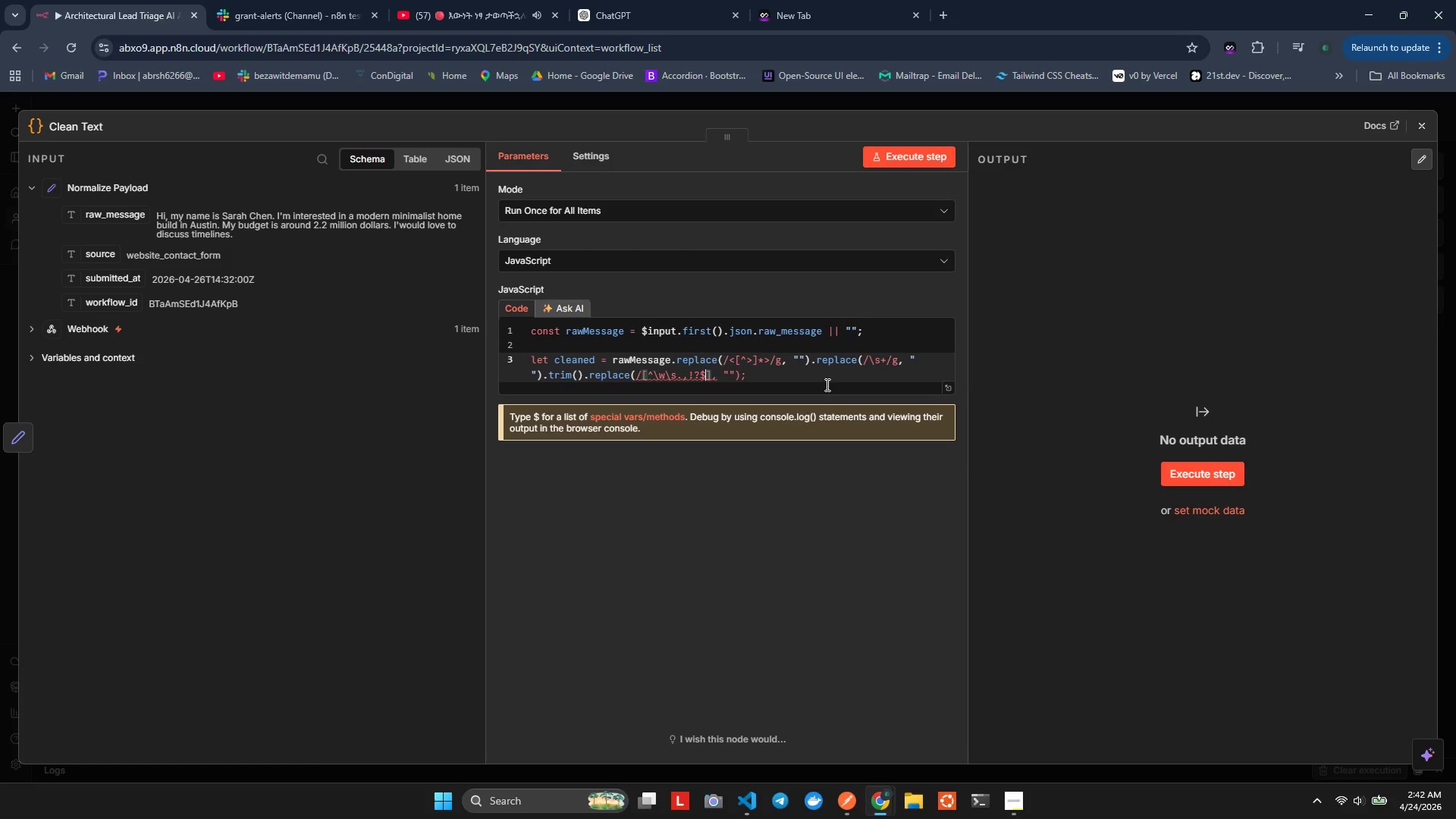 
key(Quote)
 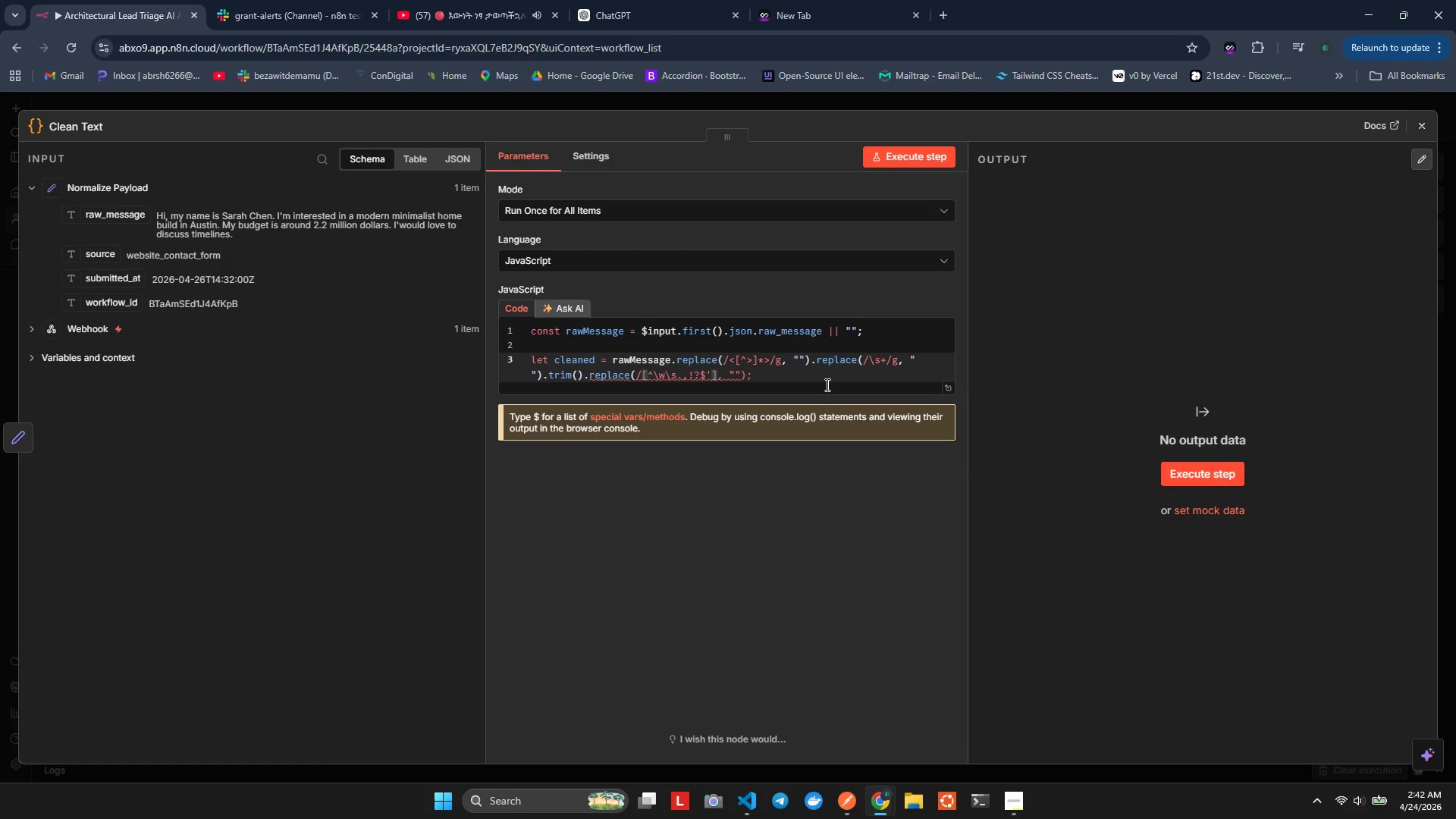 
key(Equal)
 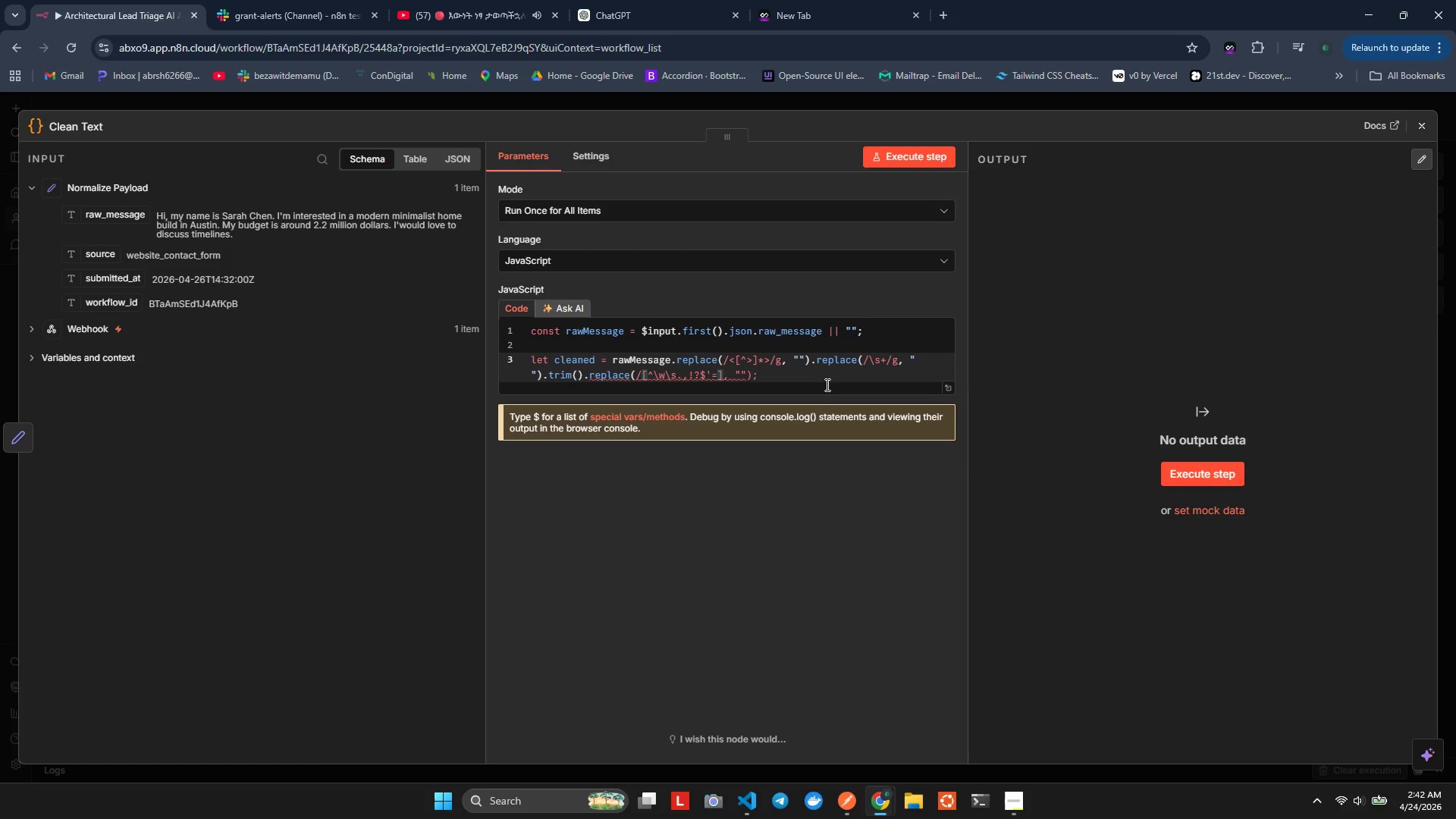 
key(Backspace)
 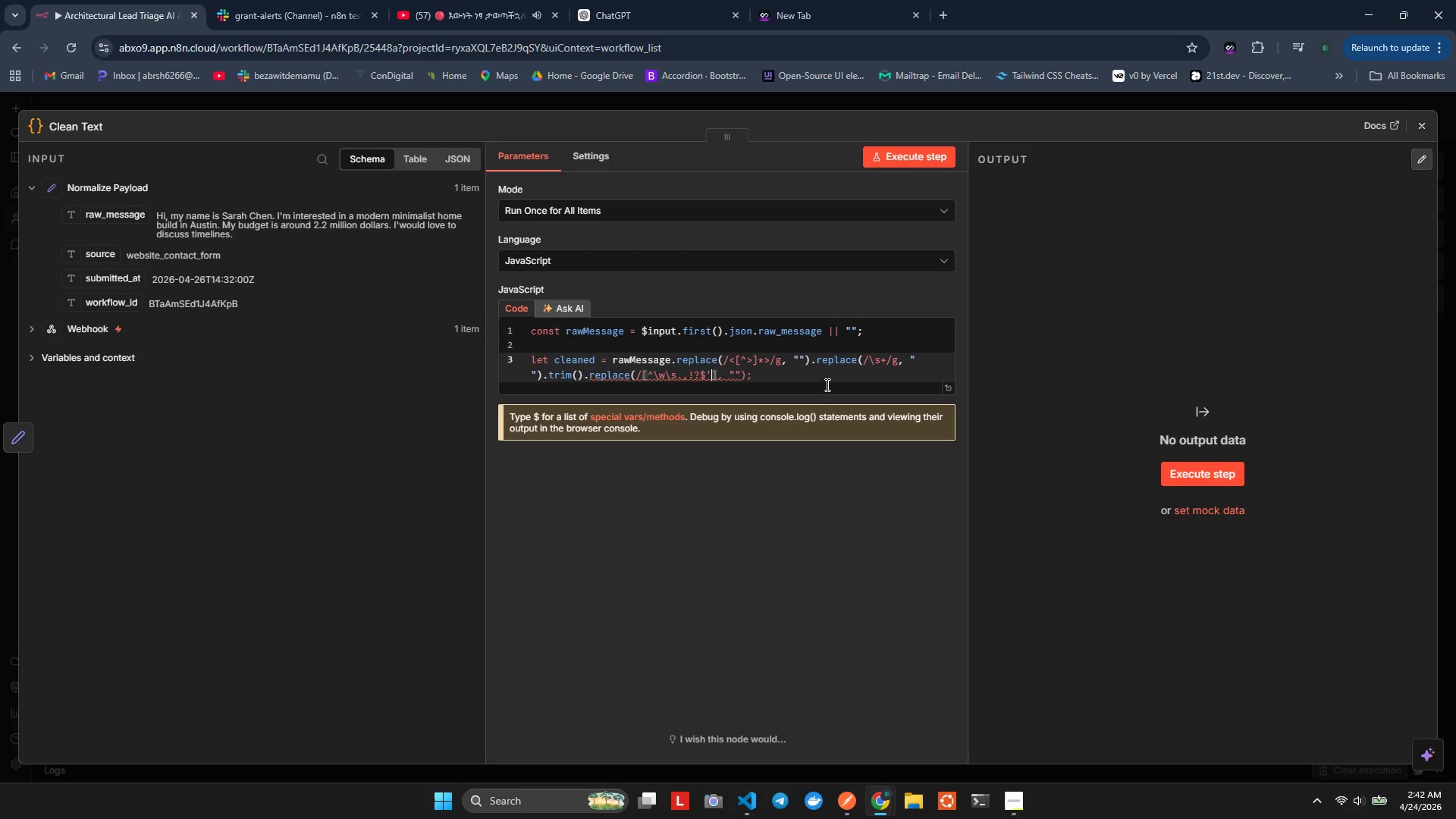 
key(Minus)
 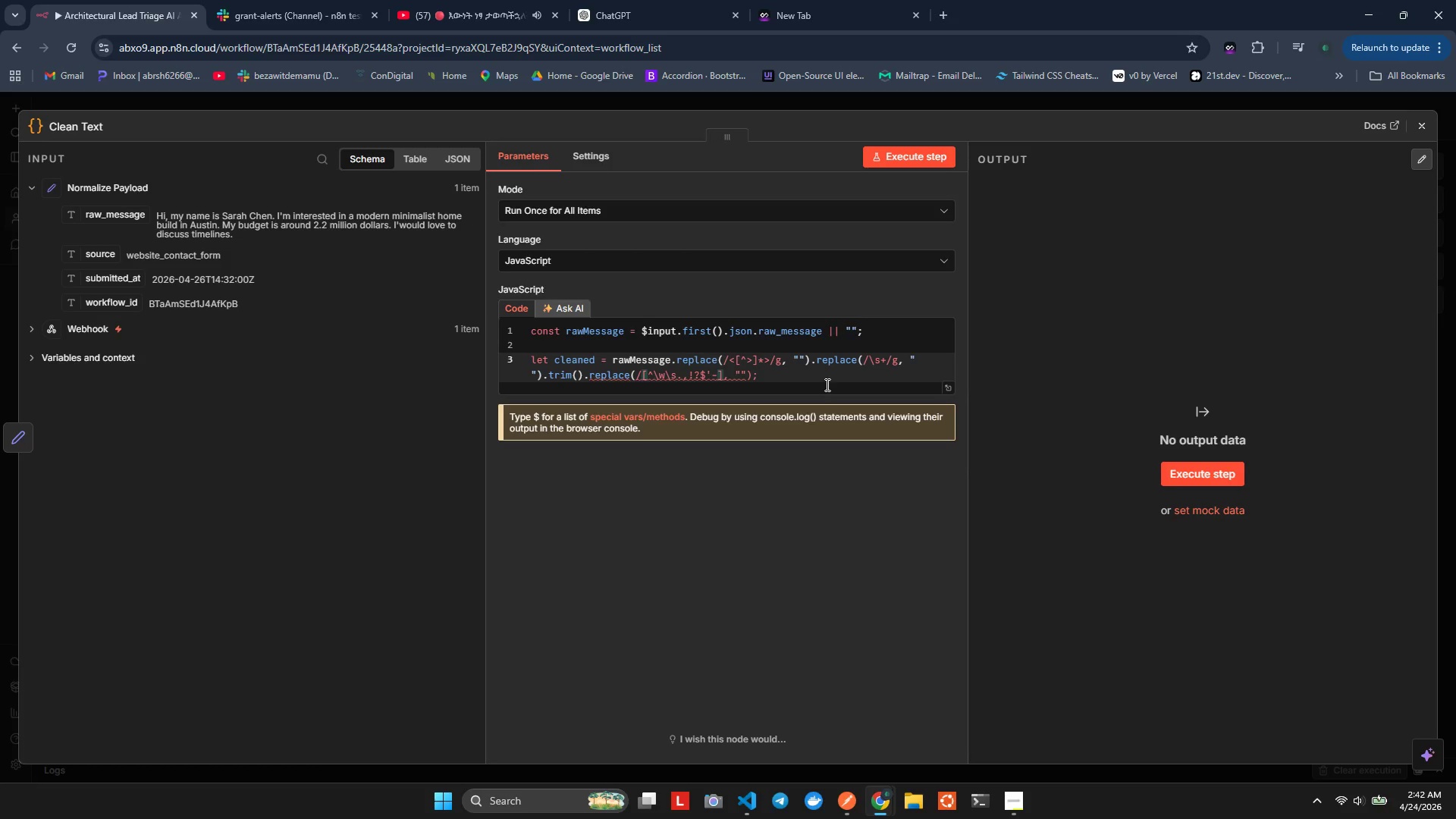 
key(ArrowRight)
 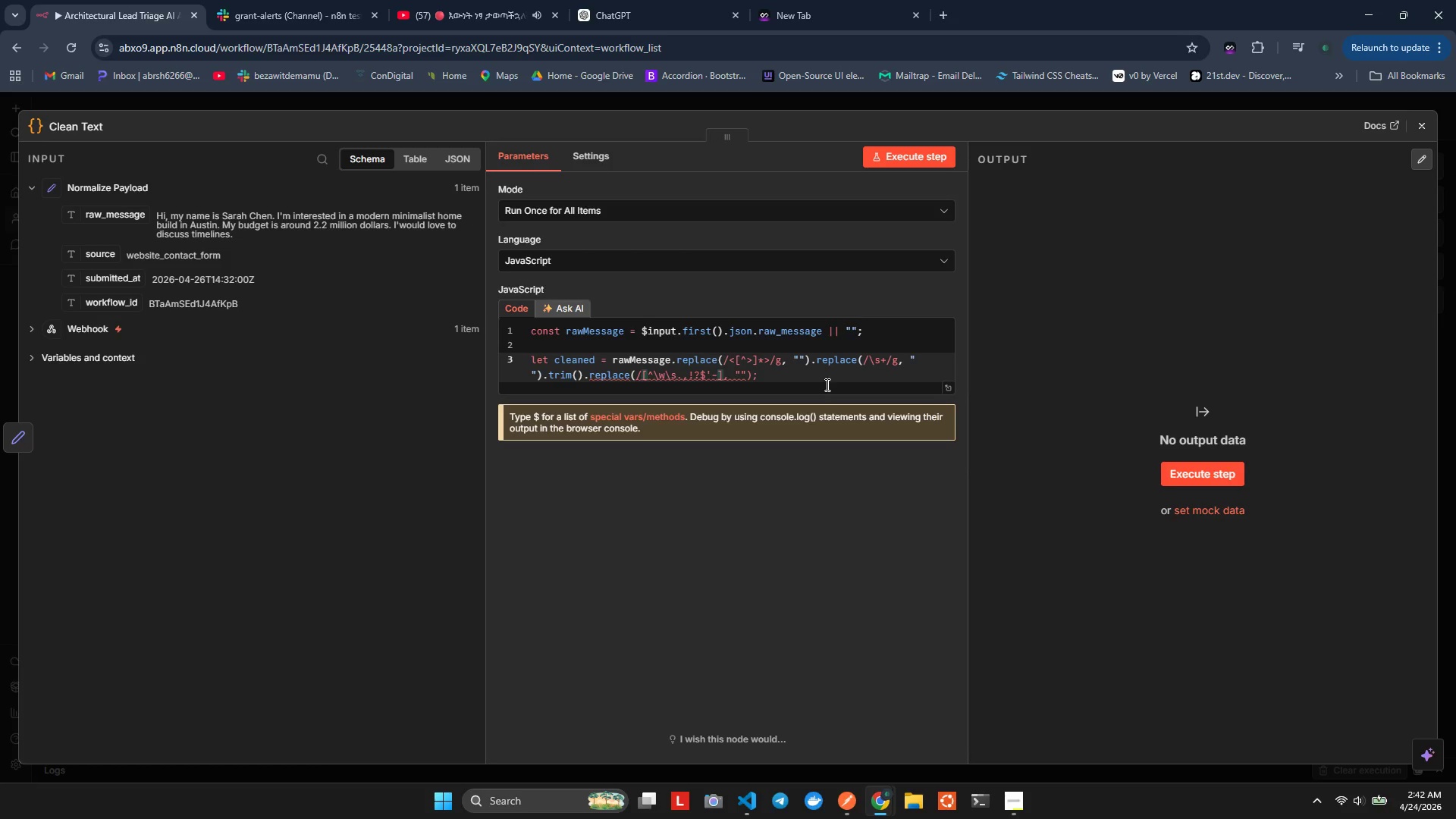 
key(NumLock)
 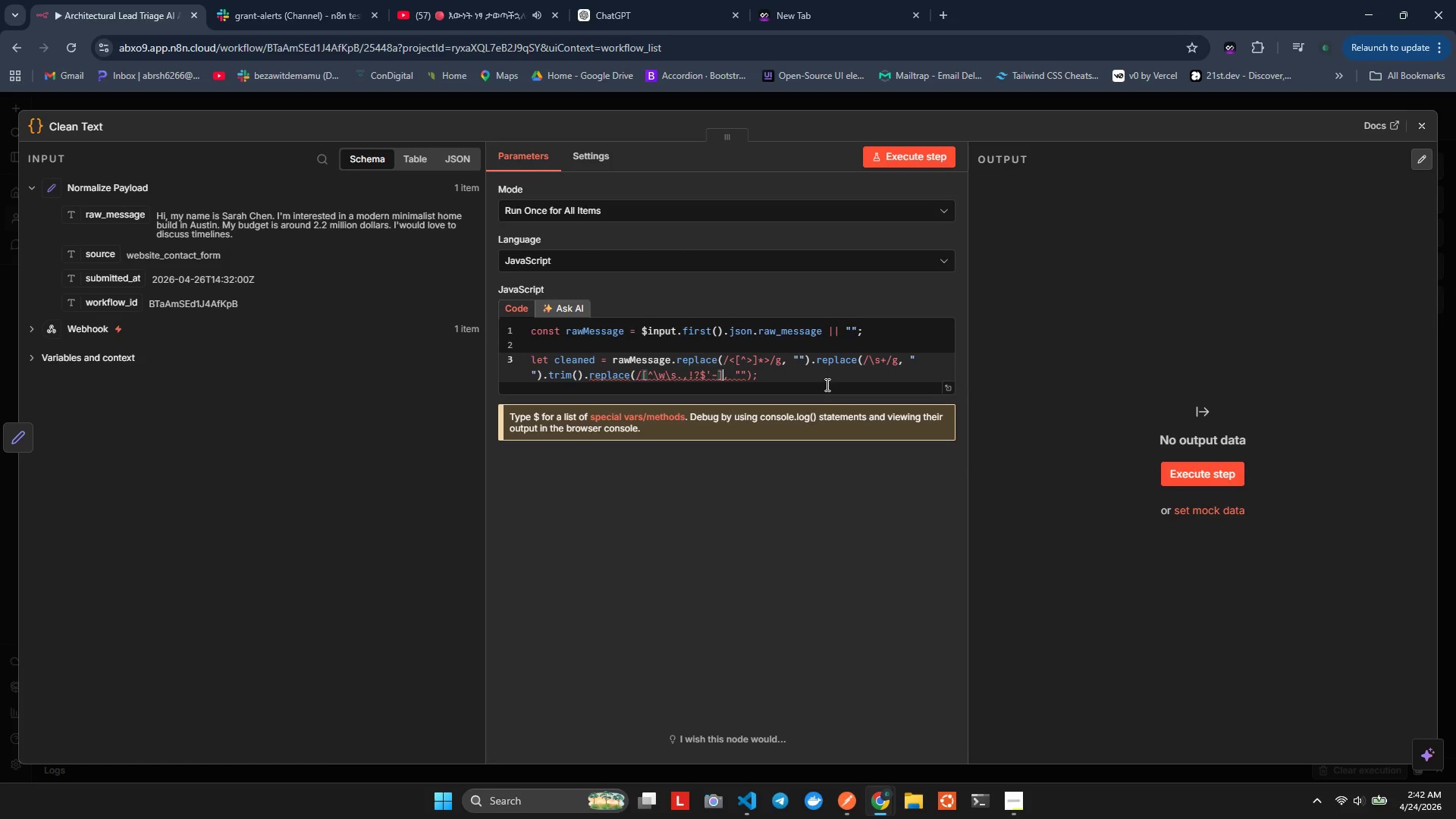 
key(NumLock)
 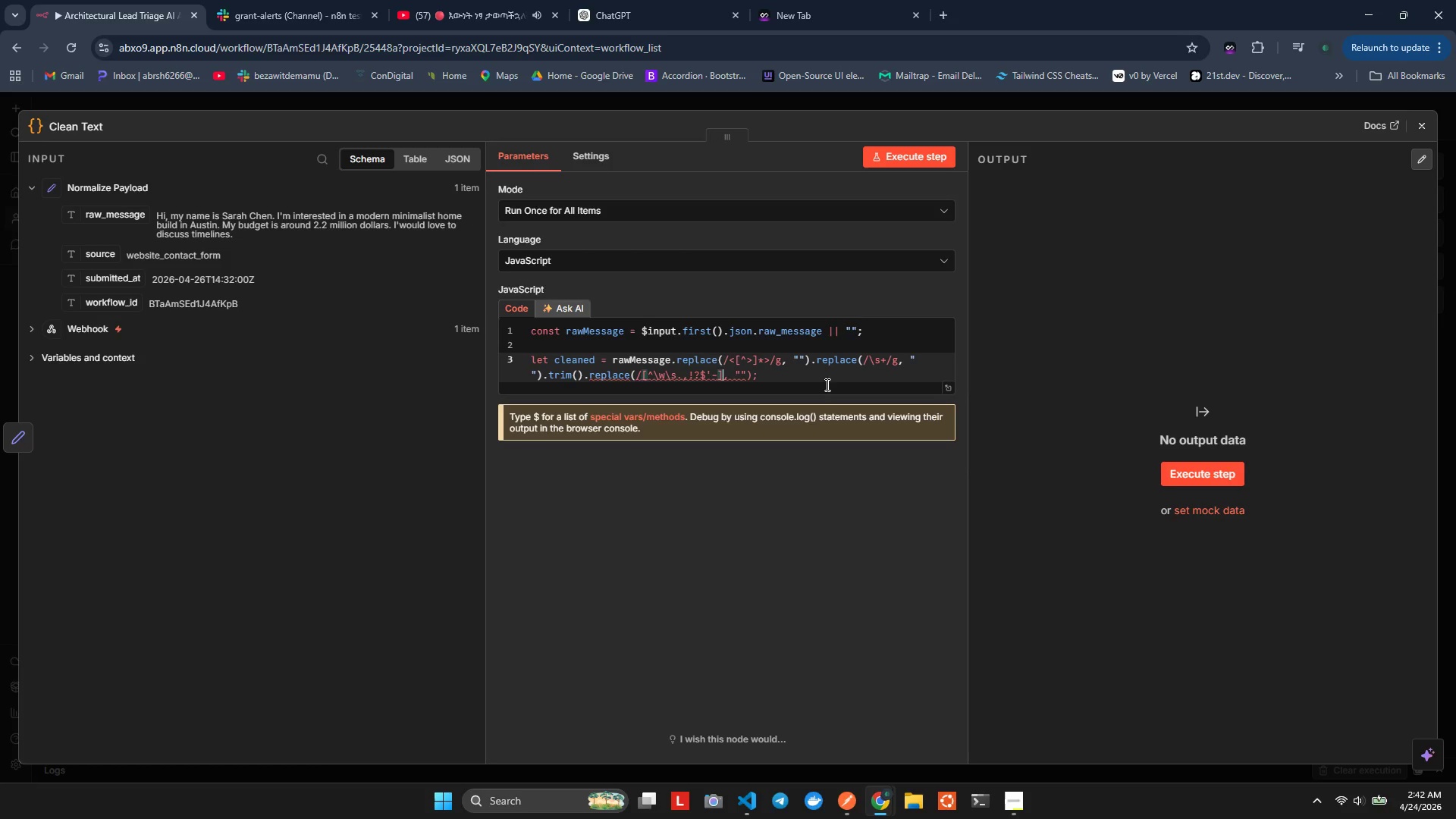 
key(Shift+ShiftRight)
 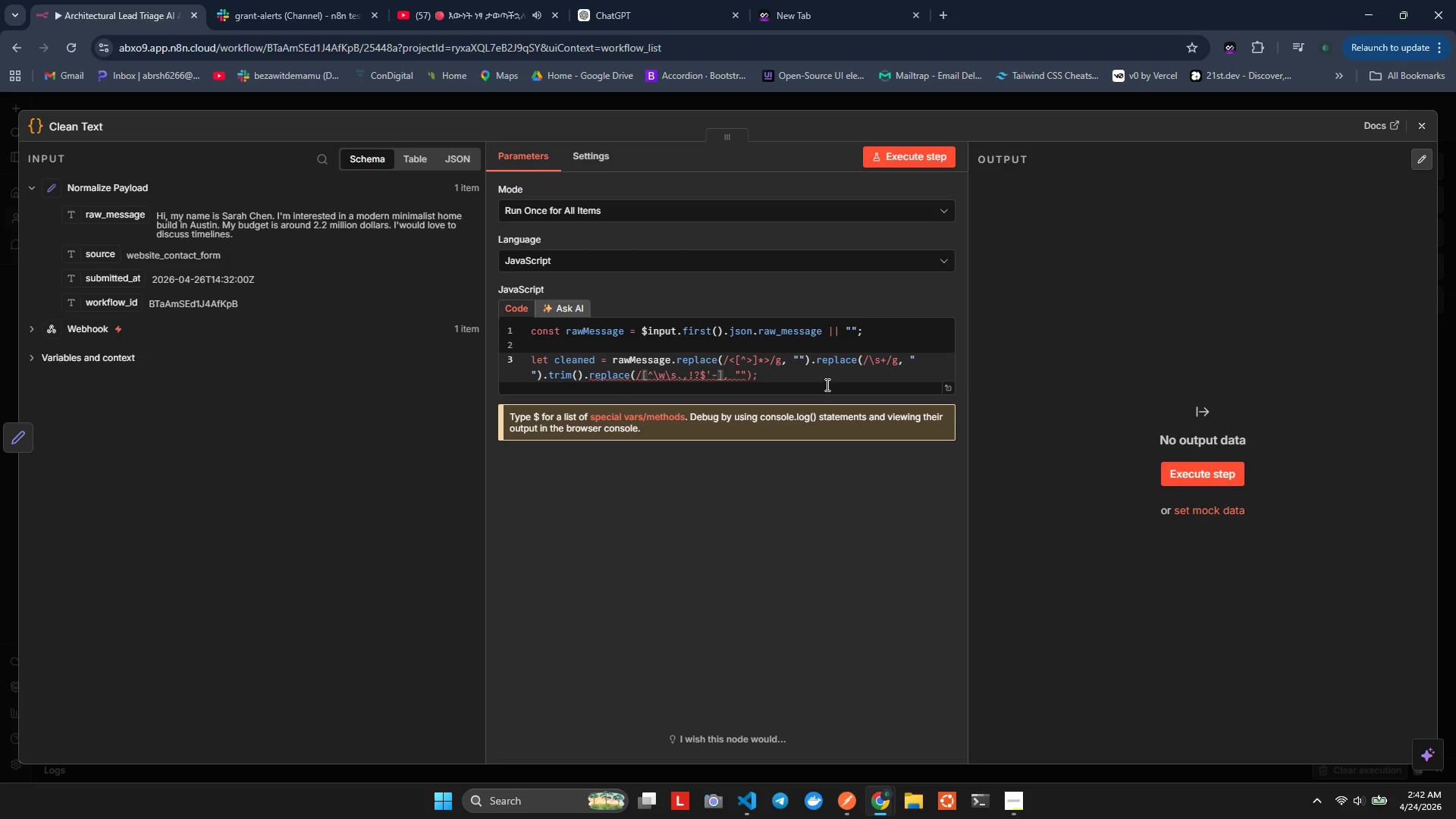 
key(Shift+ShiftRight)
 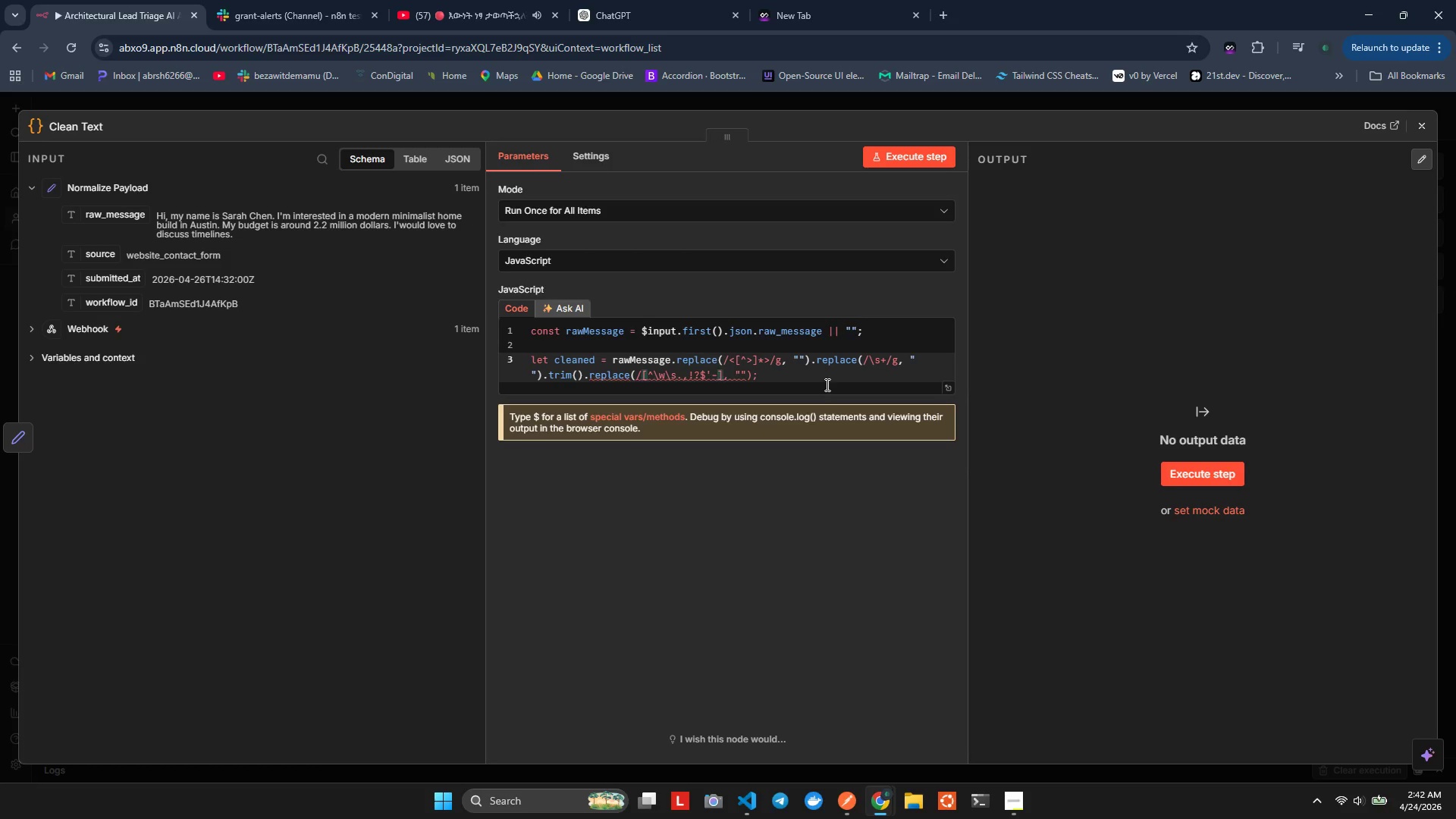 
key(Slash)
 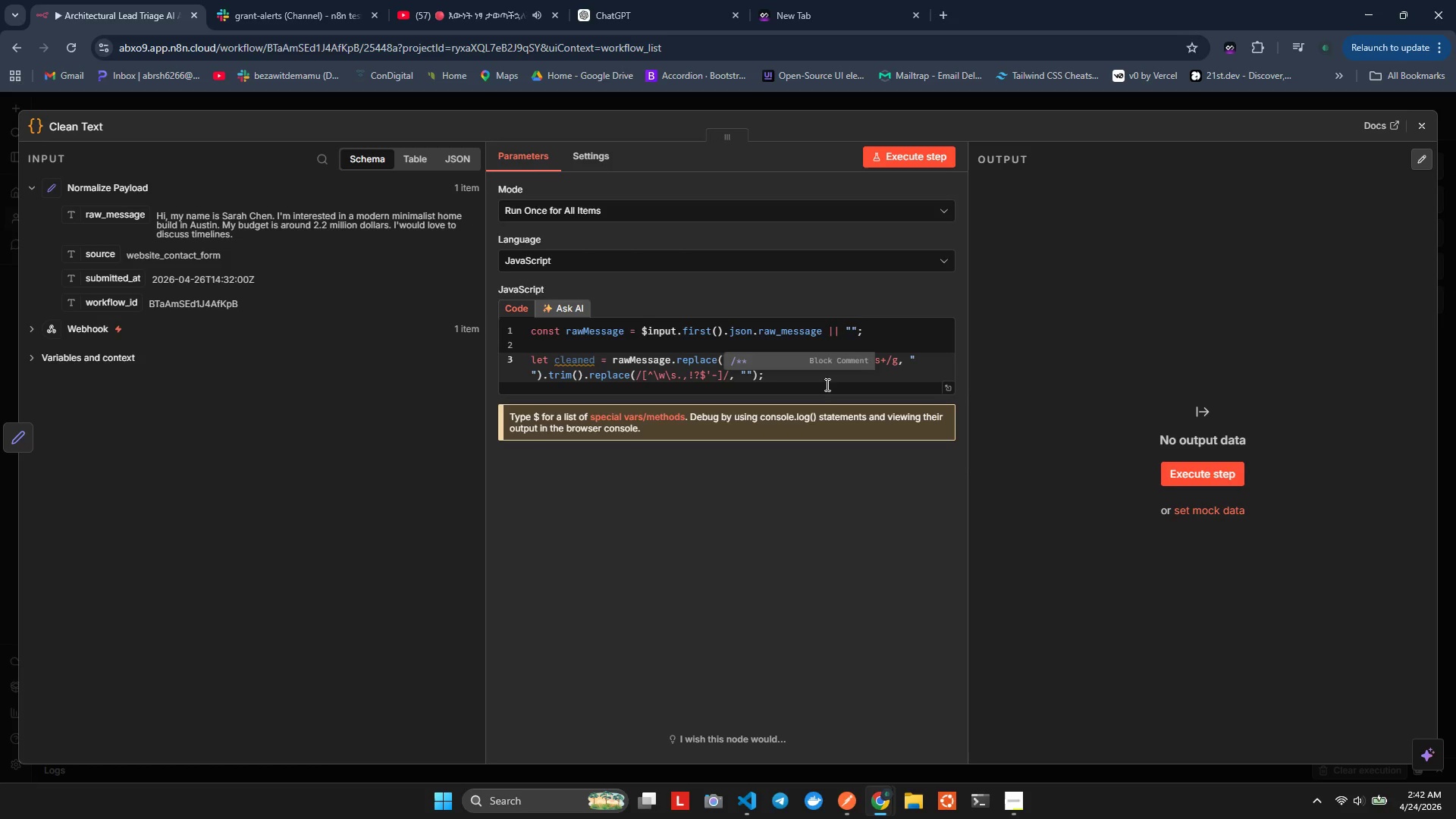 
key(G)
 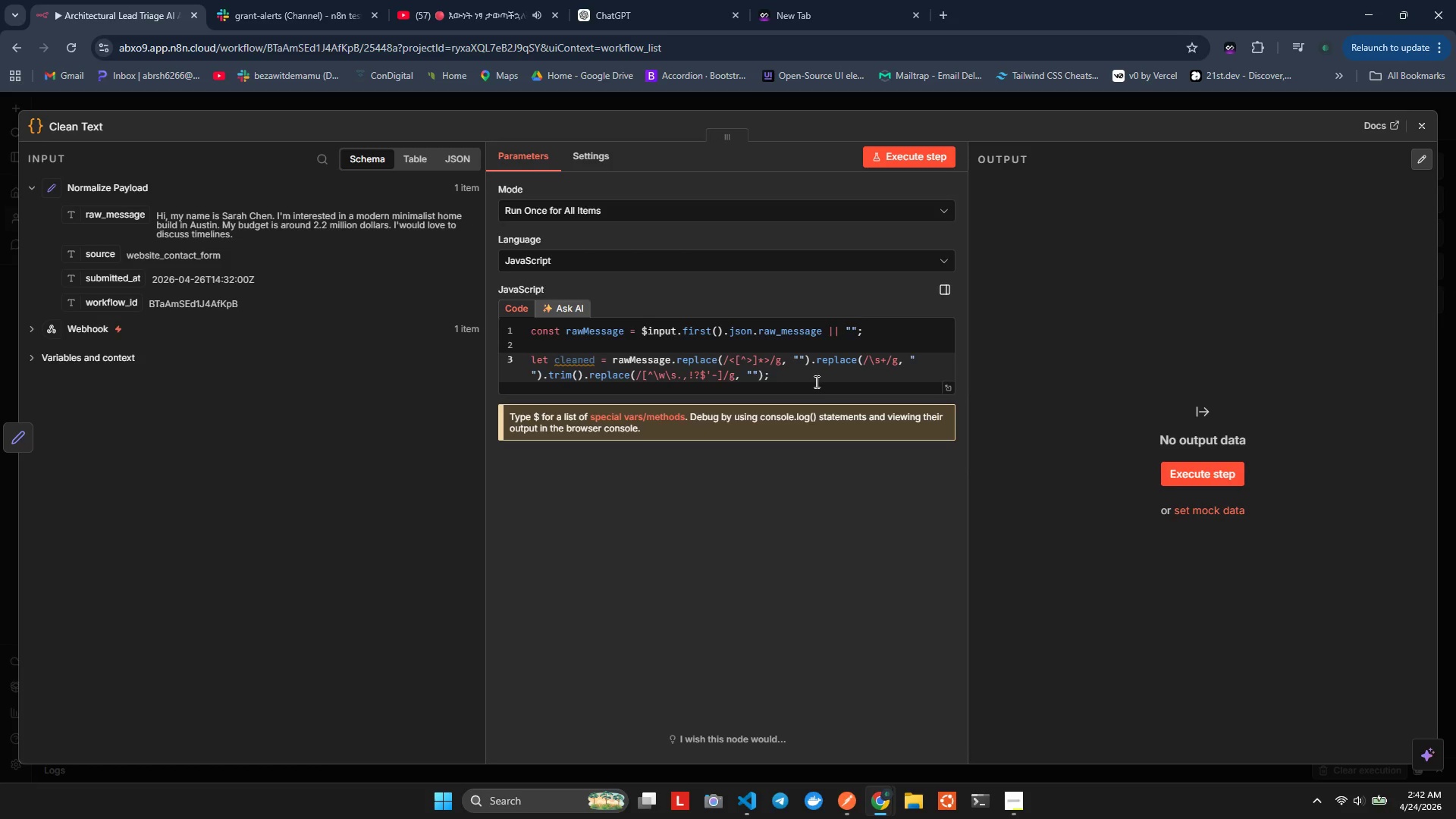 
key(ArrowRight)
 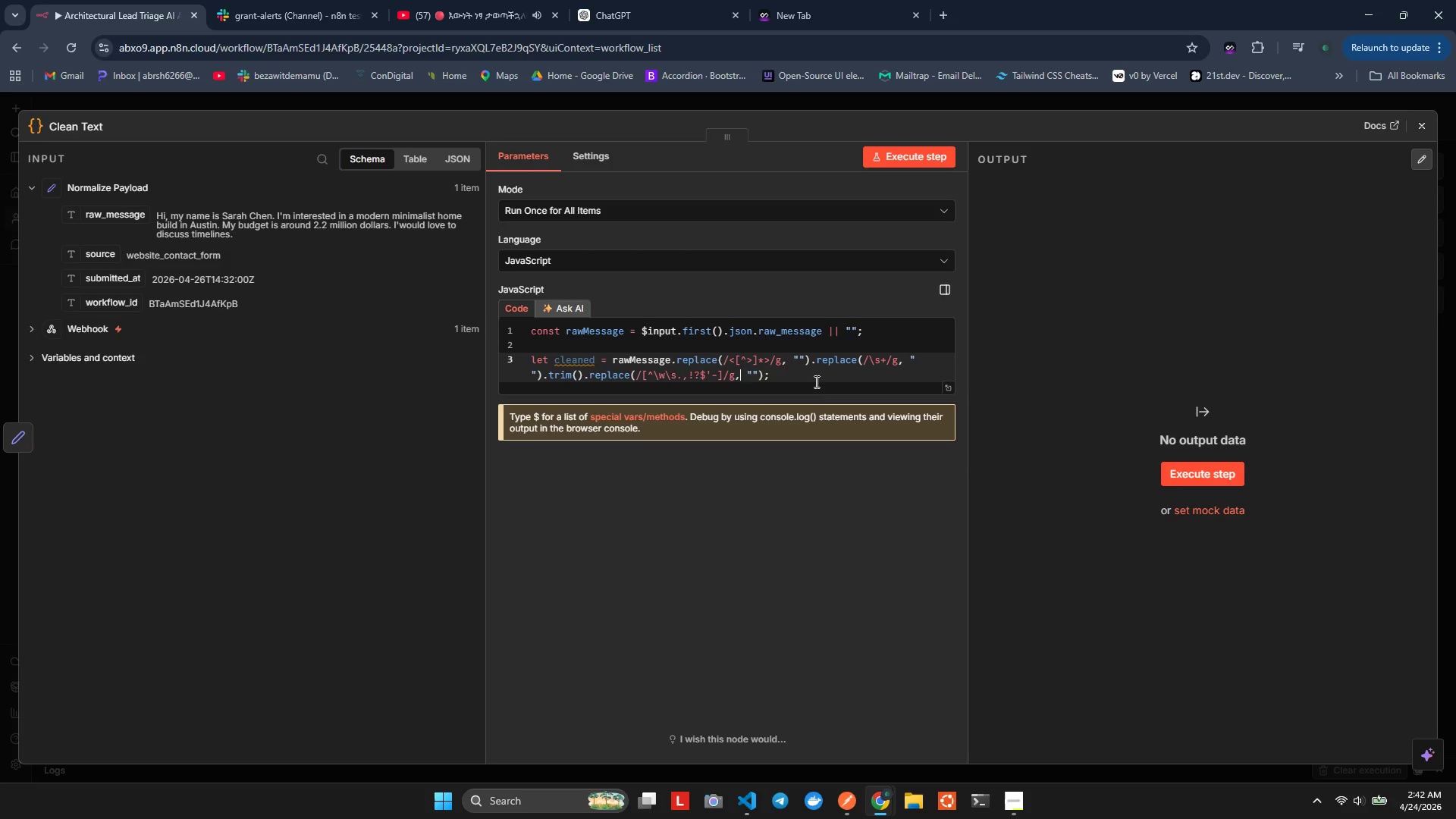 
key(ArrowRight)
 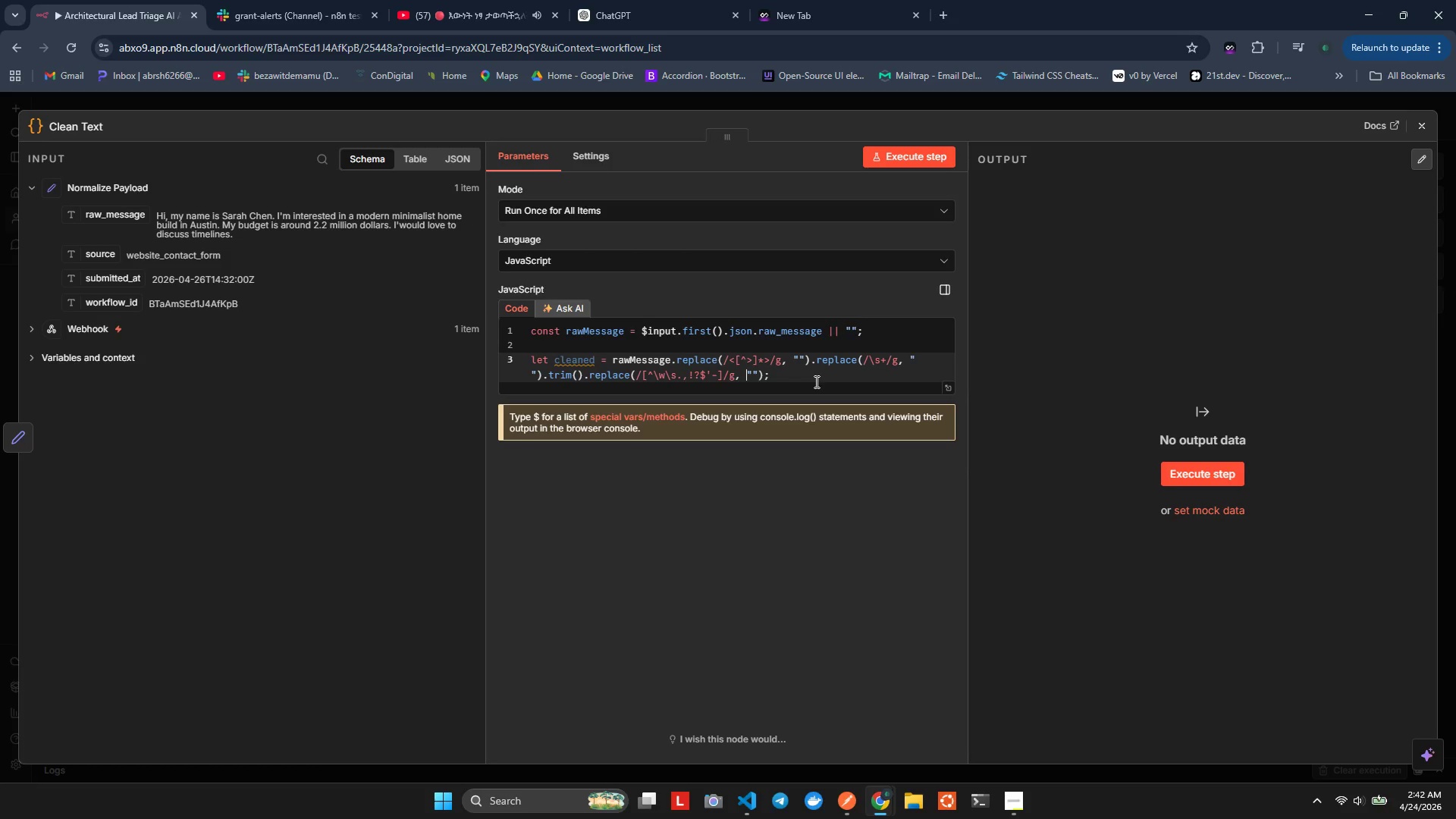 
key(ArrowRight)
 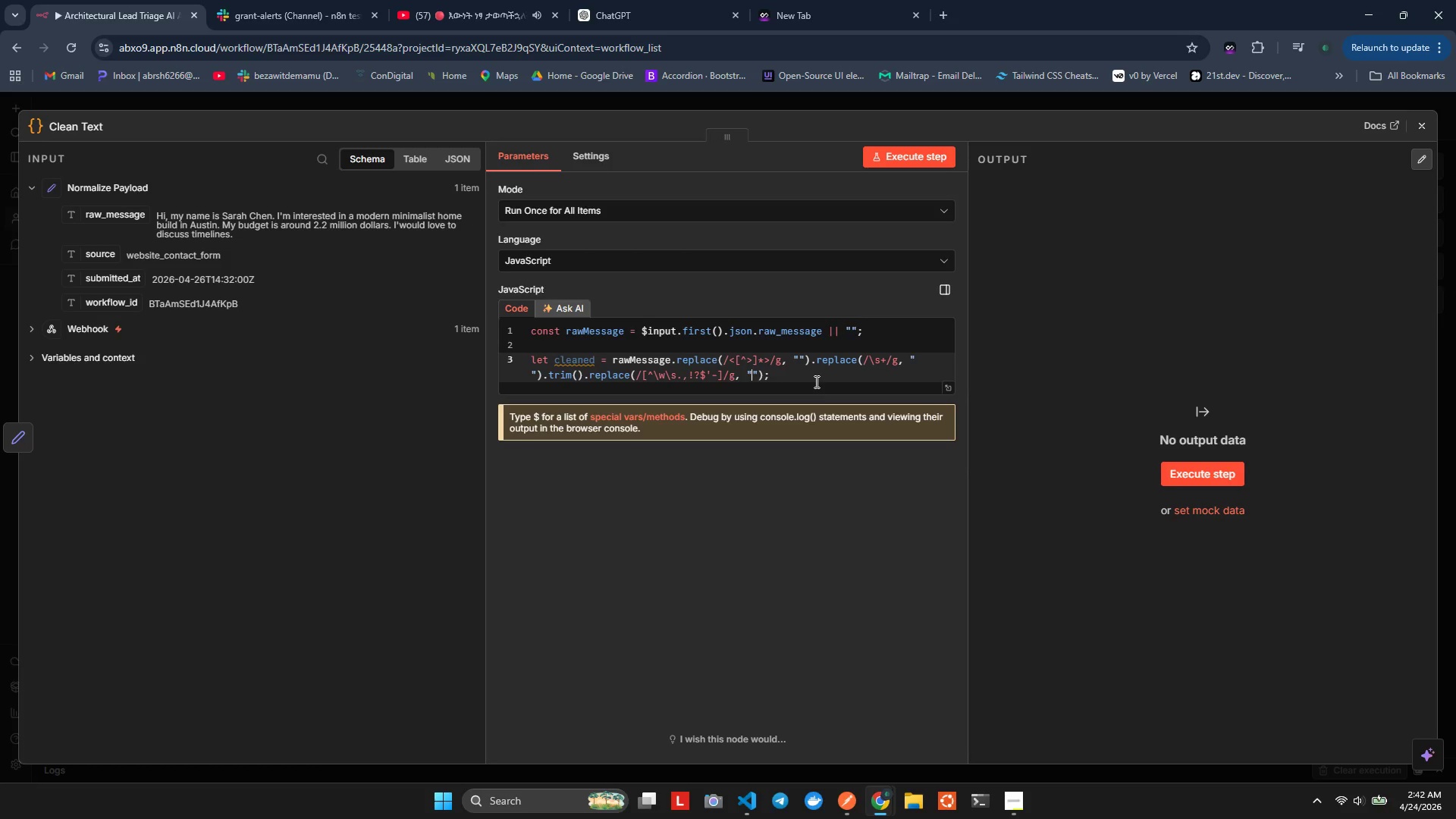 
key(ArrowRight)
 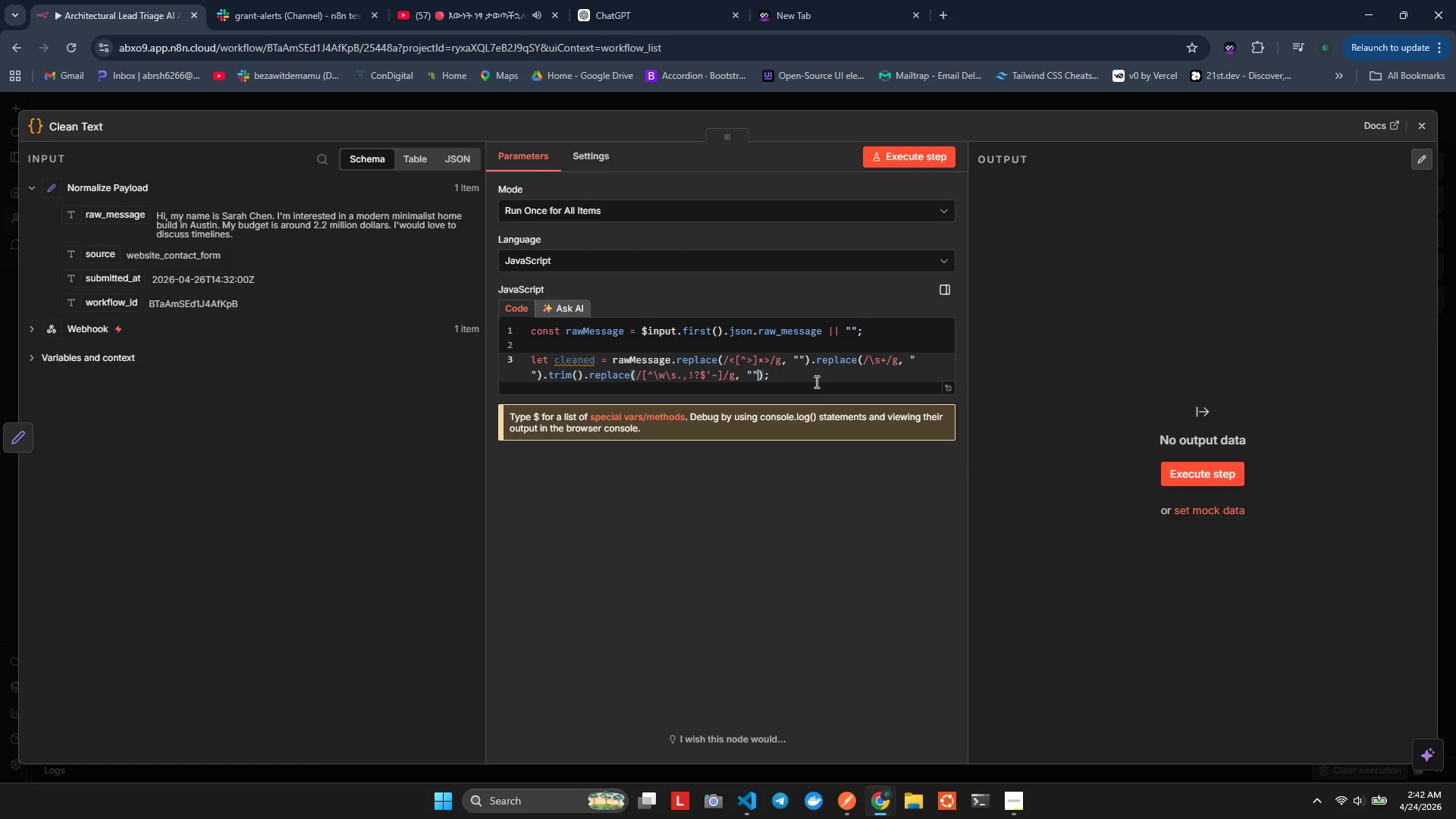 
key(ArrowRight)
 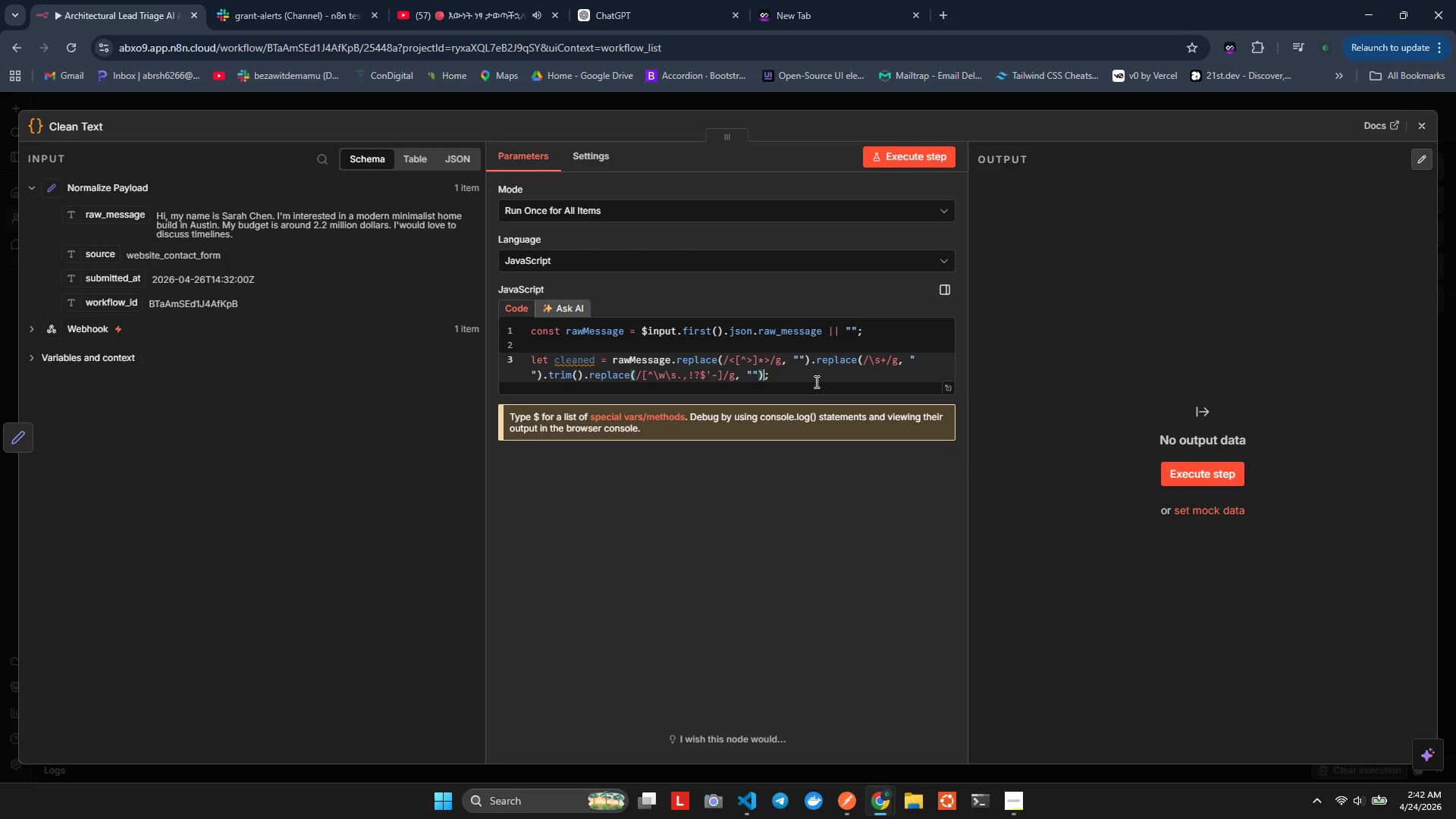 
wait(9.88)
 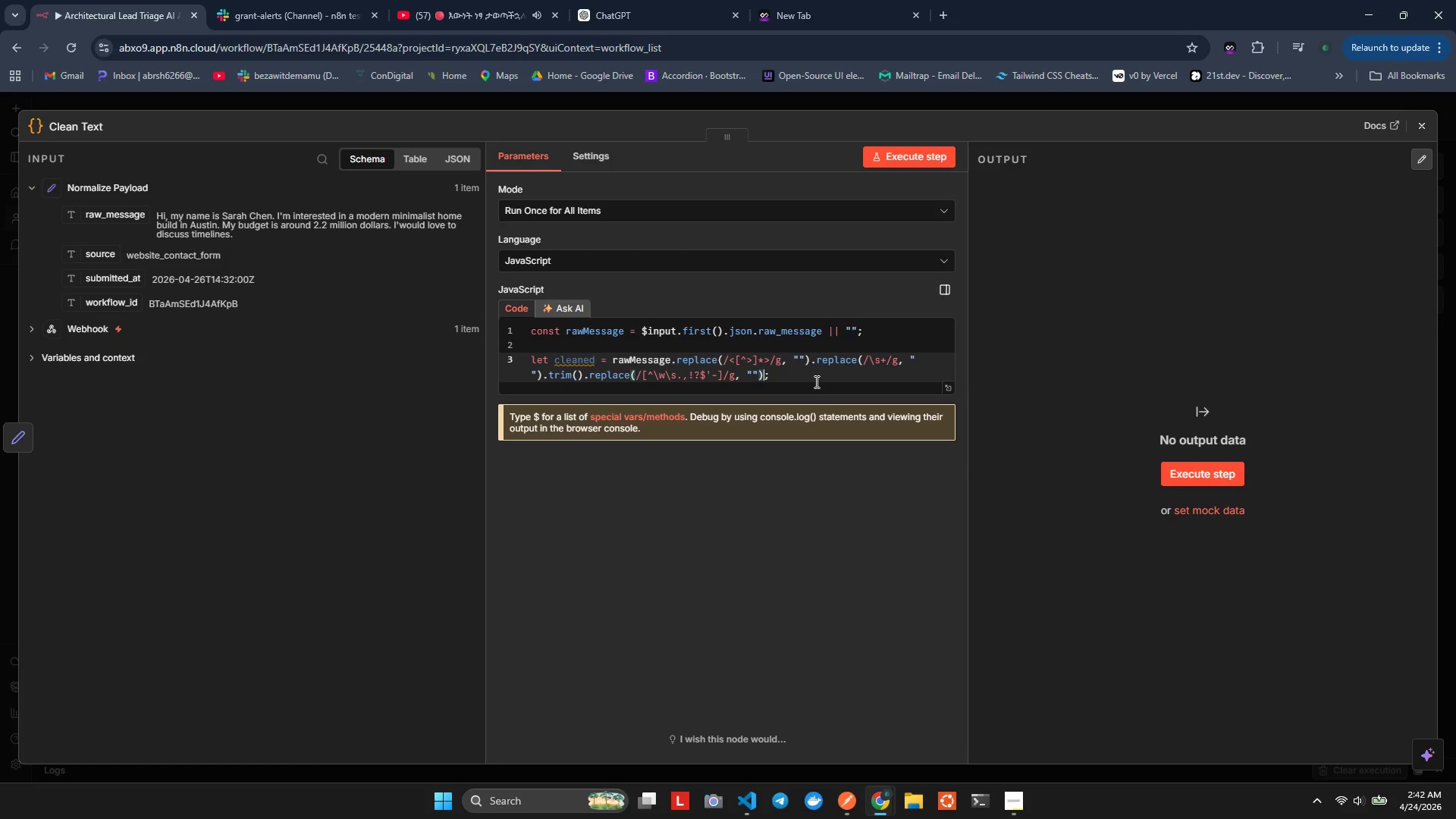 
left_click_drag(start_coordinate=[723, 361], to_coordinate=[807, 363])
 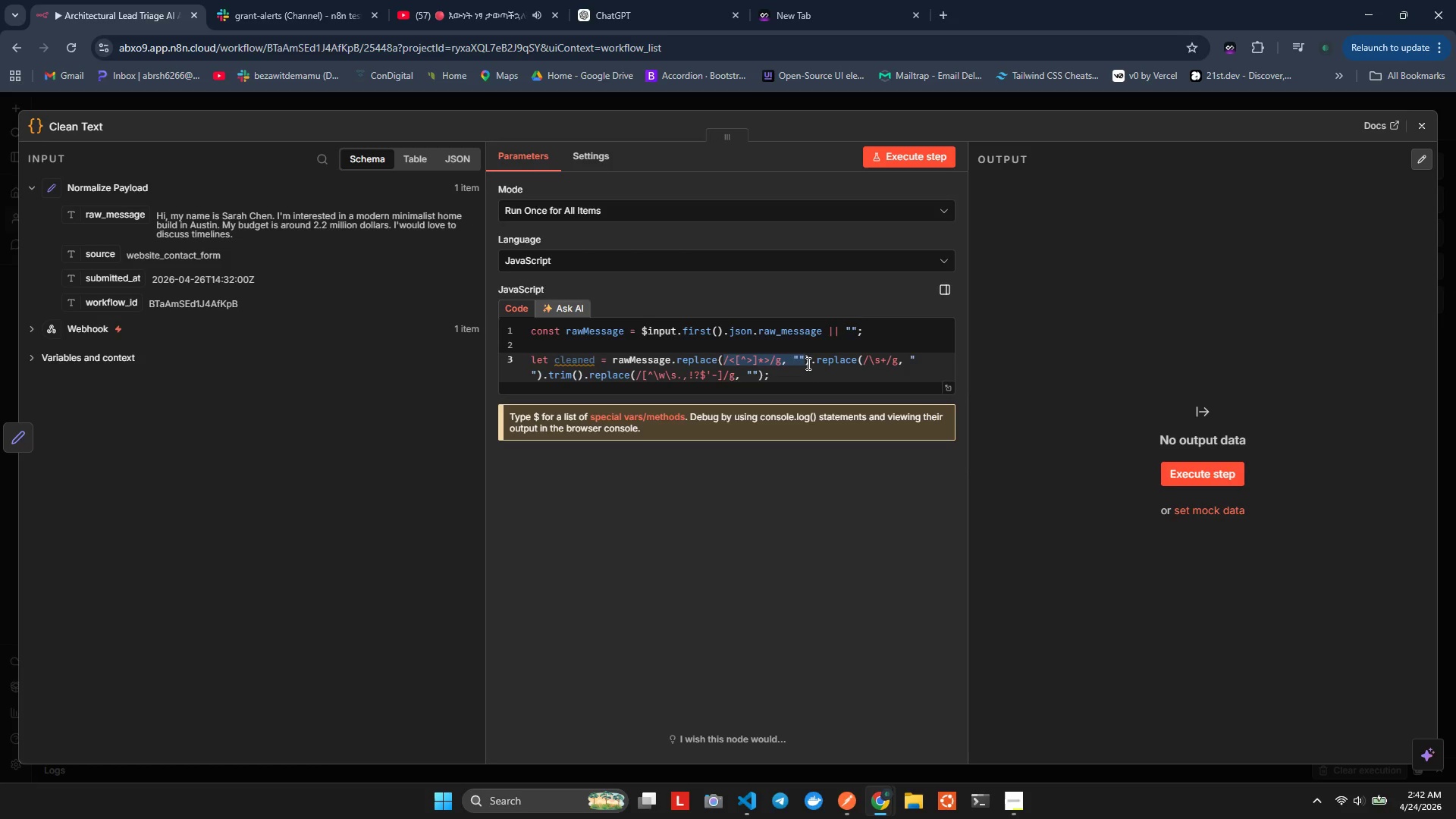 
key(Control+X)
 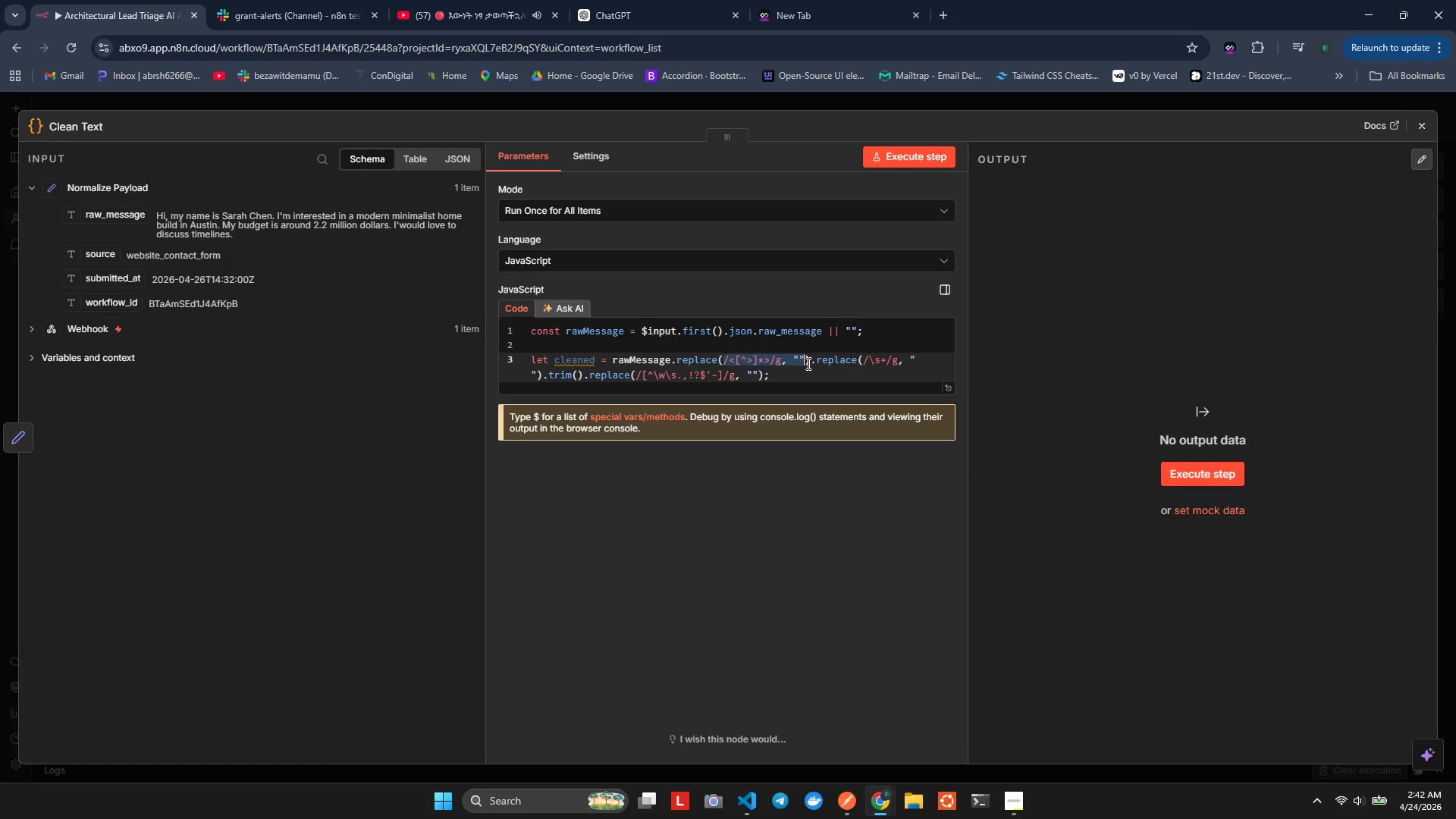 
key(Control+Z)
 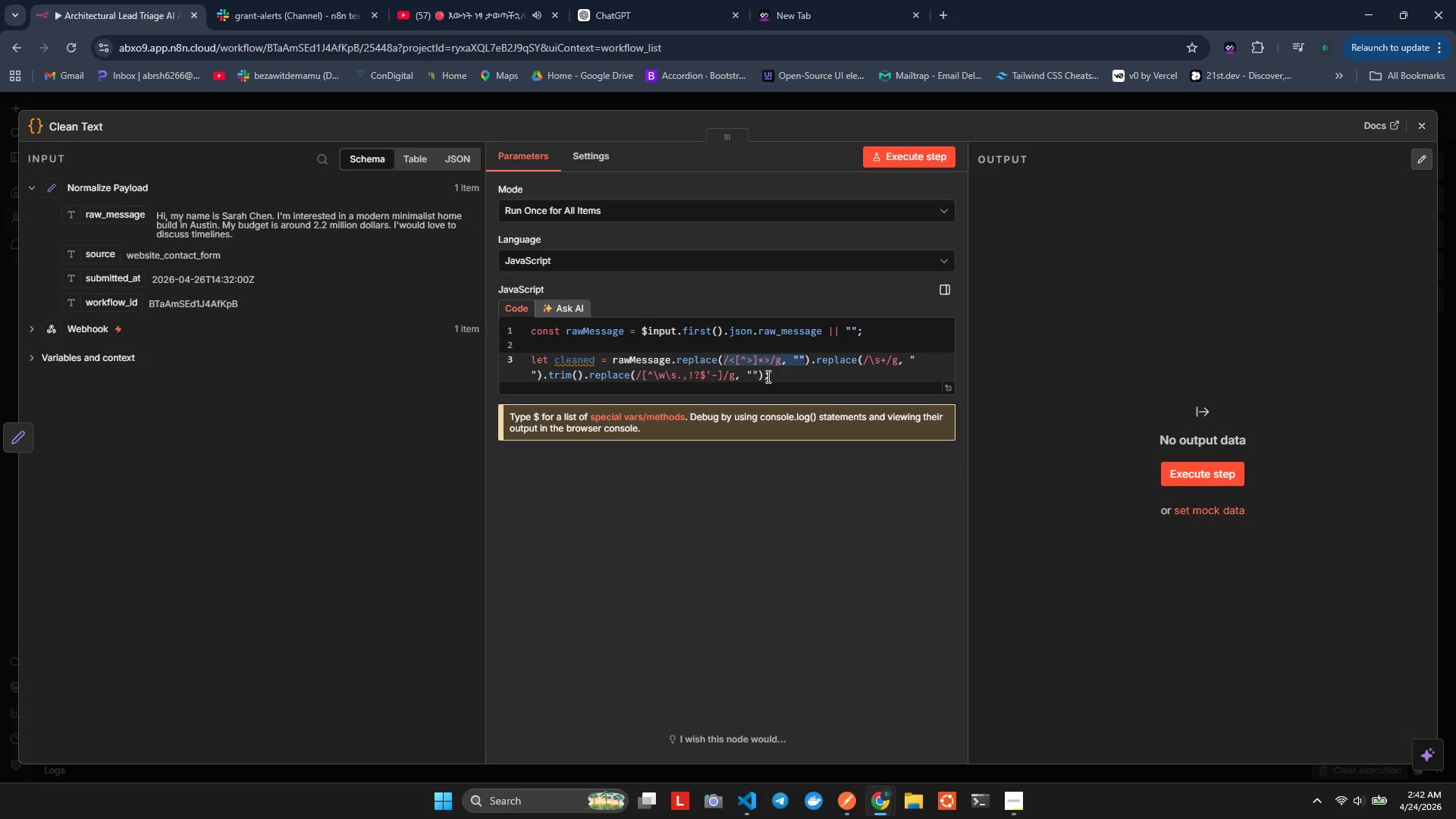 
left_click([766, 375])
 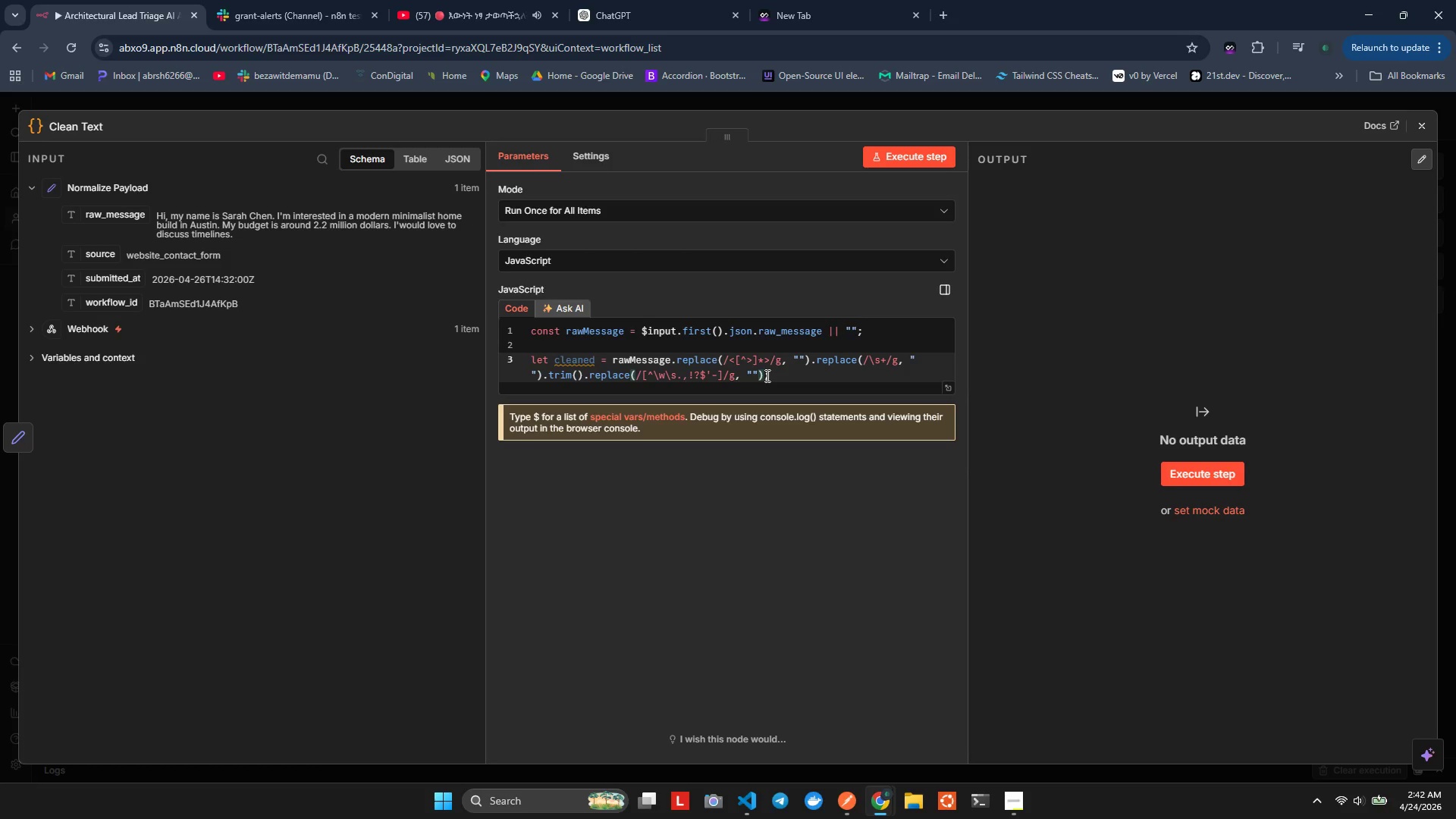 
key(Comma)
 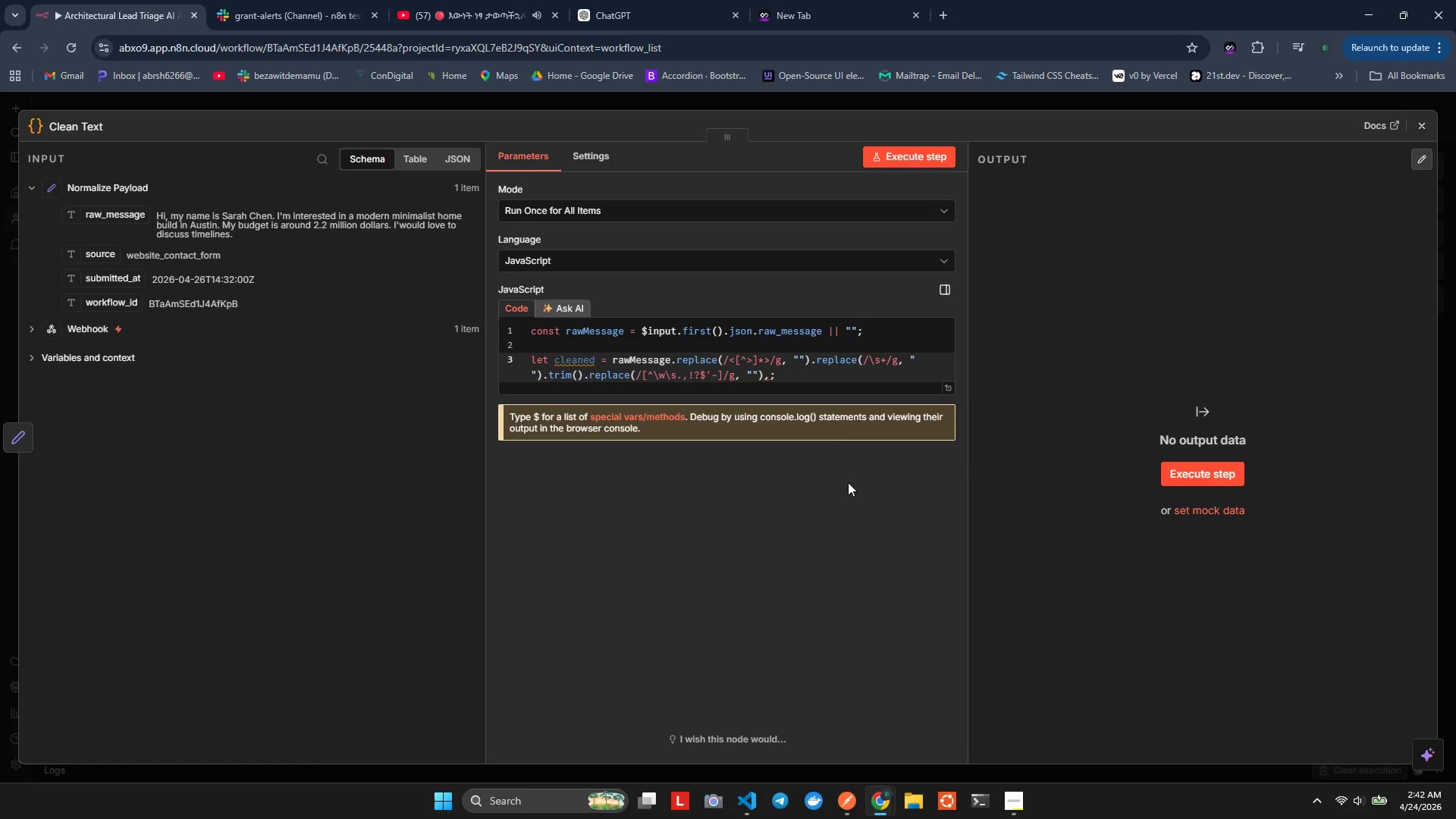 
key(Backspace)
type(.re)
 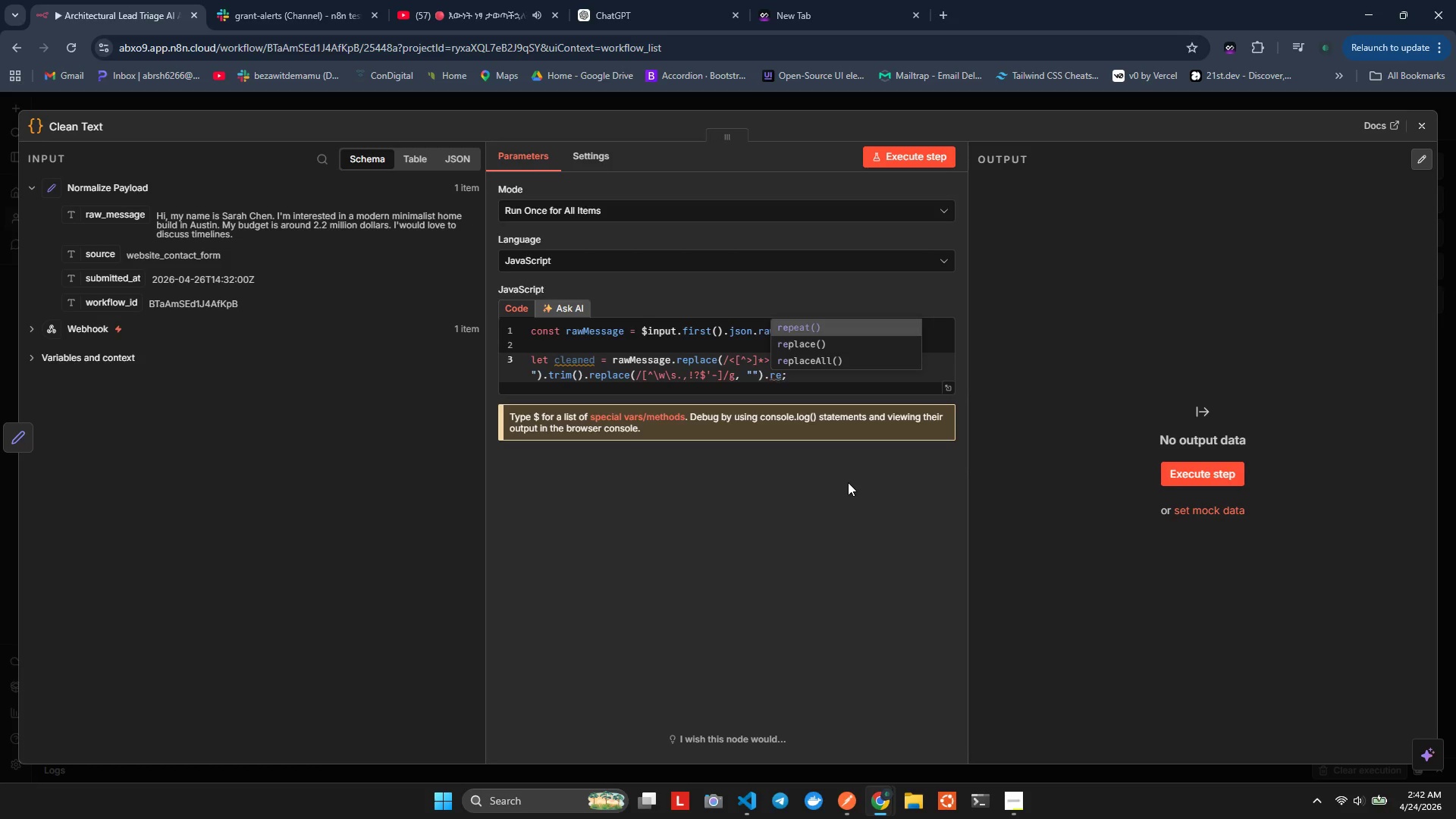 
key(Enter)
 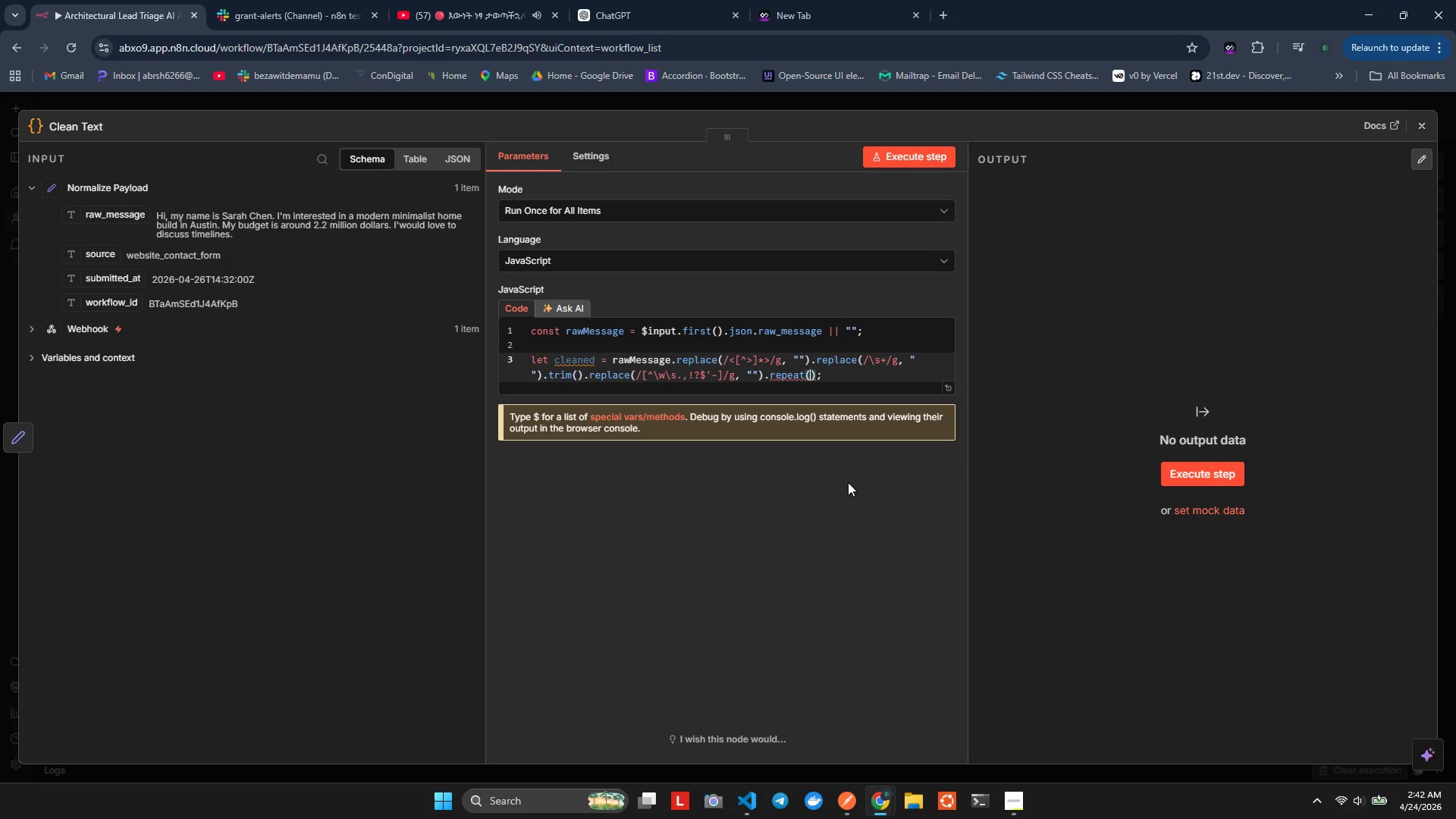 
key(Control+ControlLeft)
 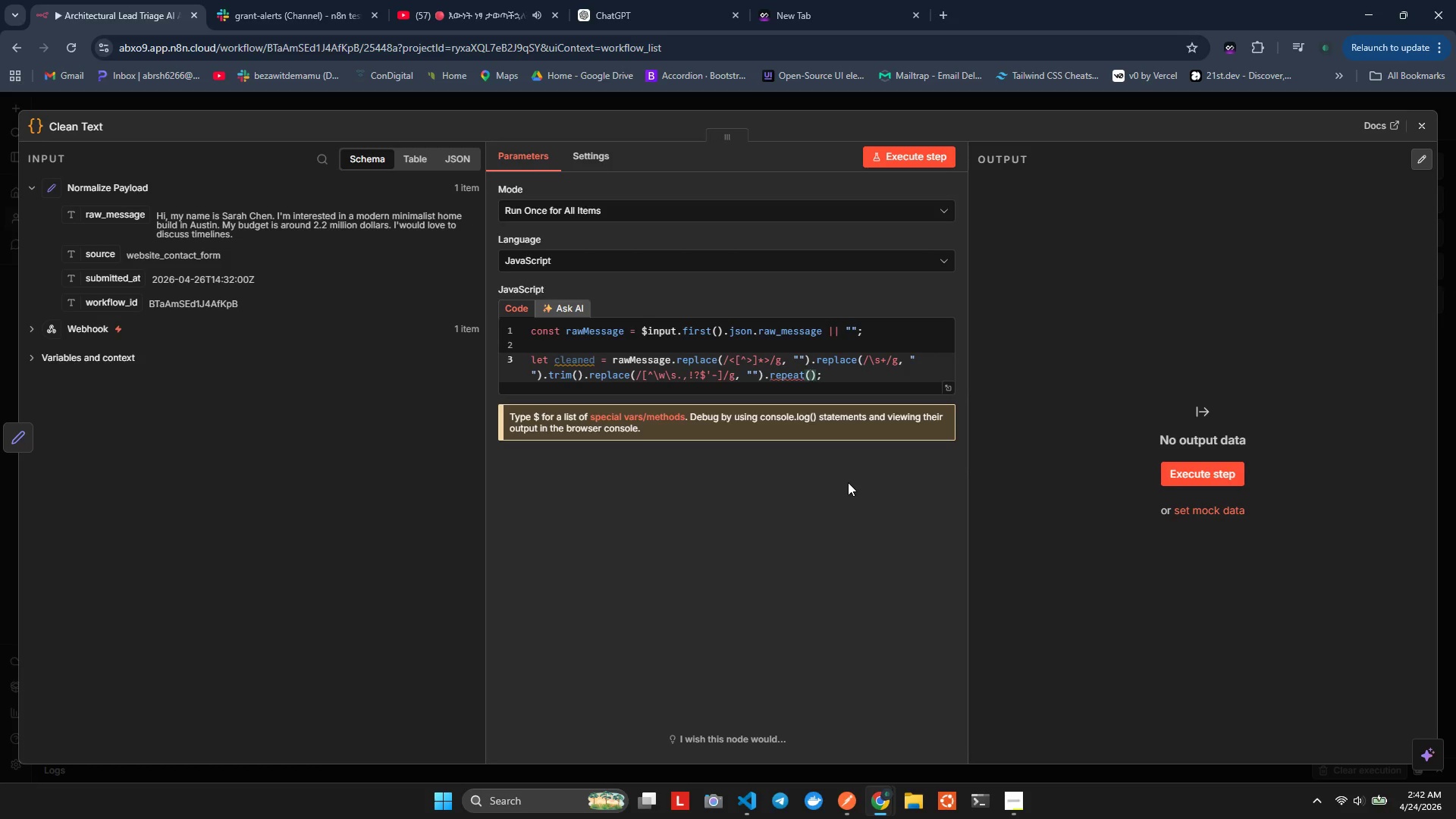 
key(Control+Z)
 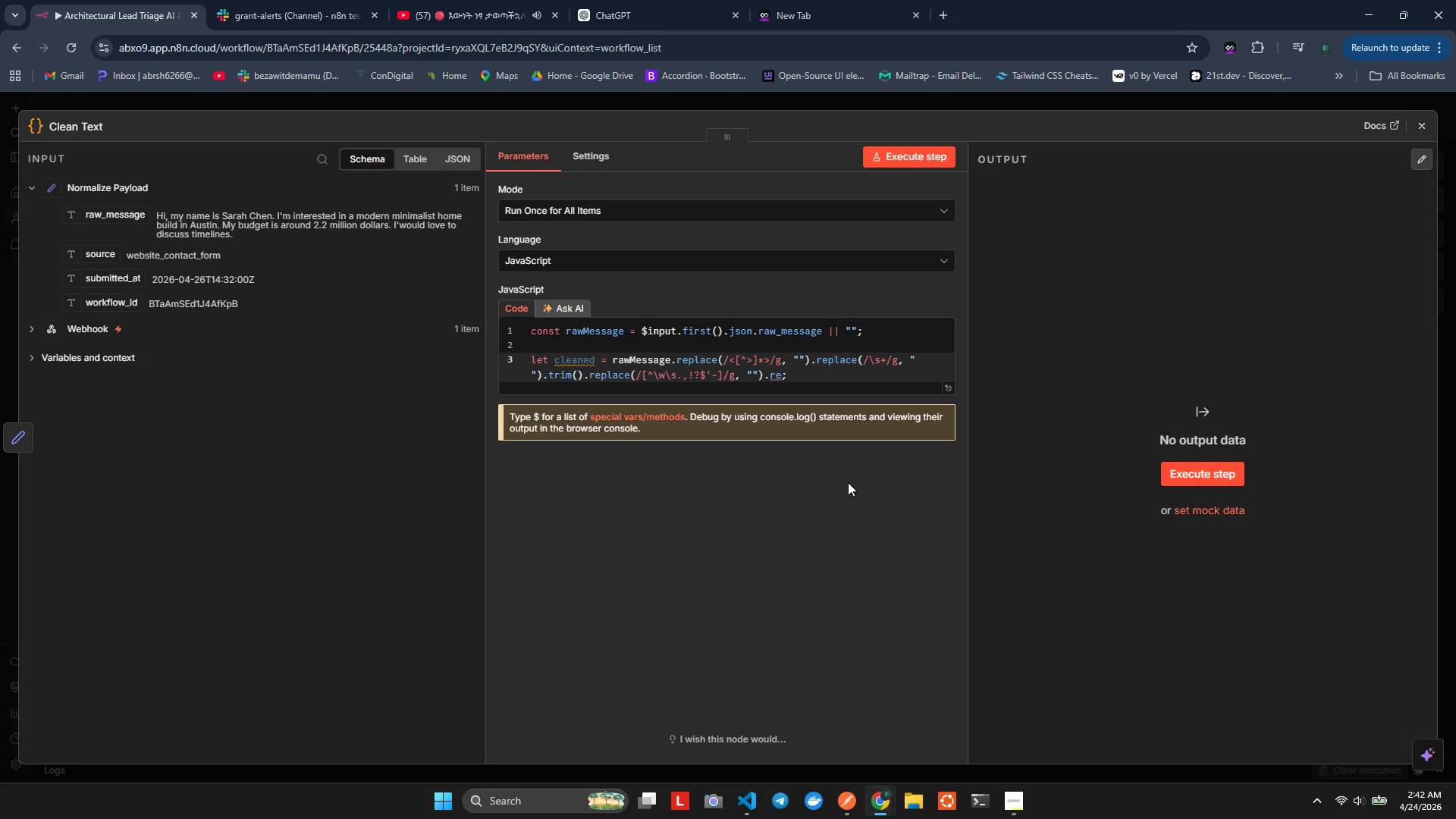 
key(BracketLeft)
 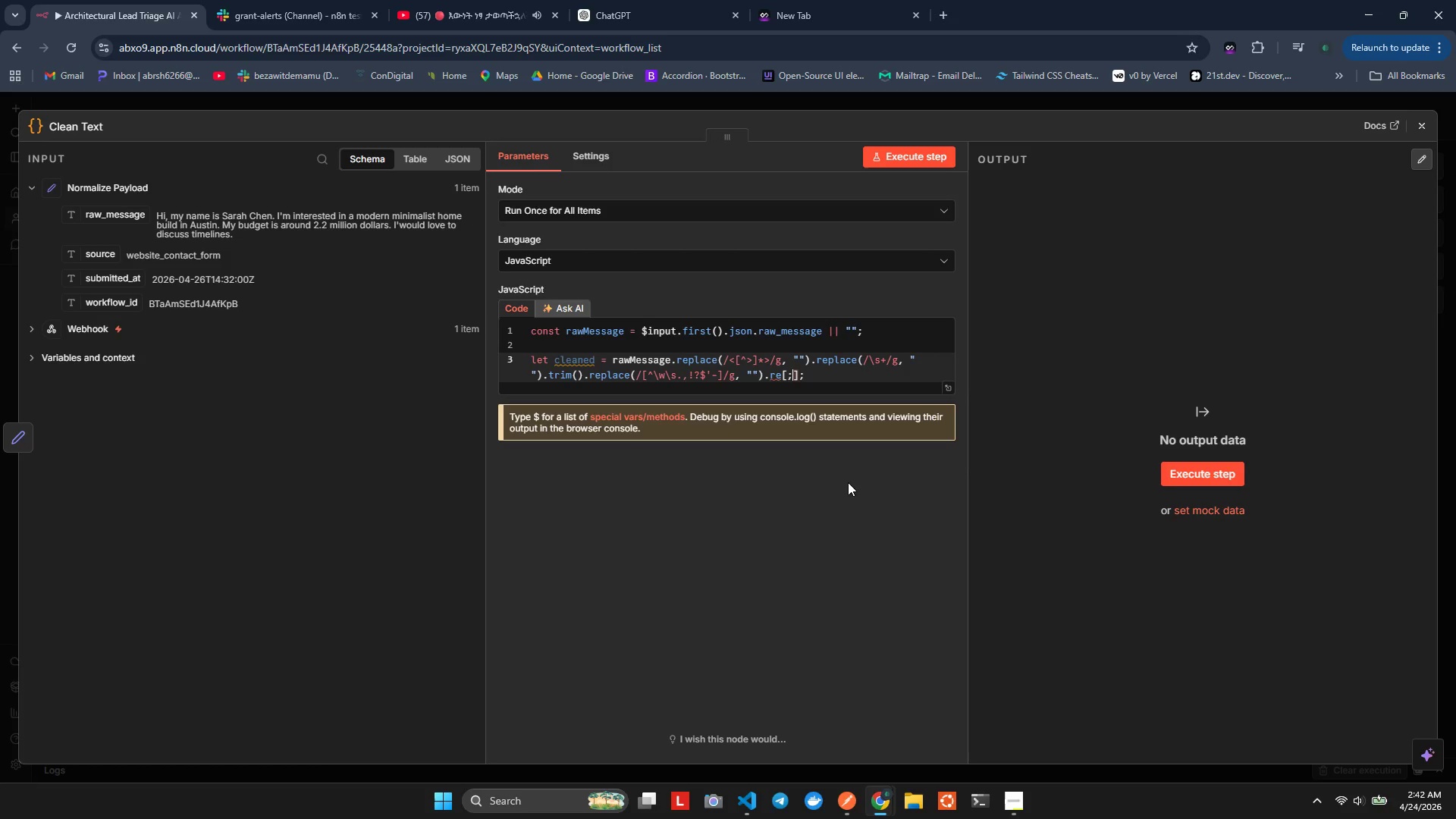 
key(Semicolon)
 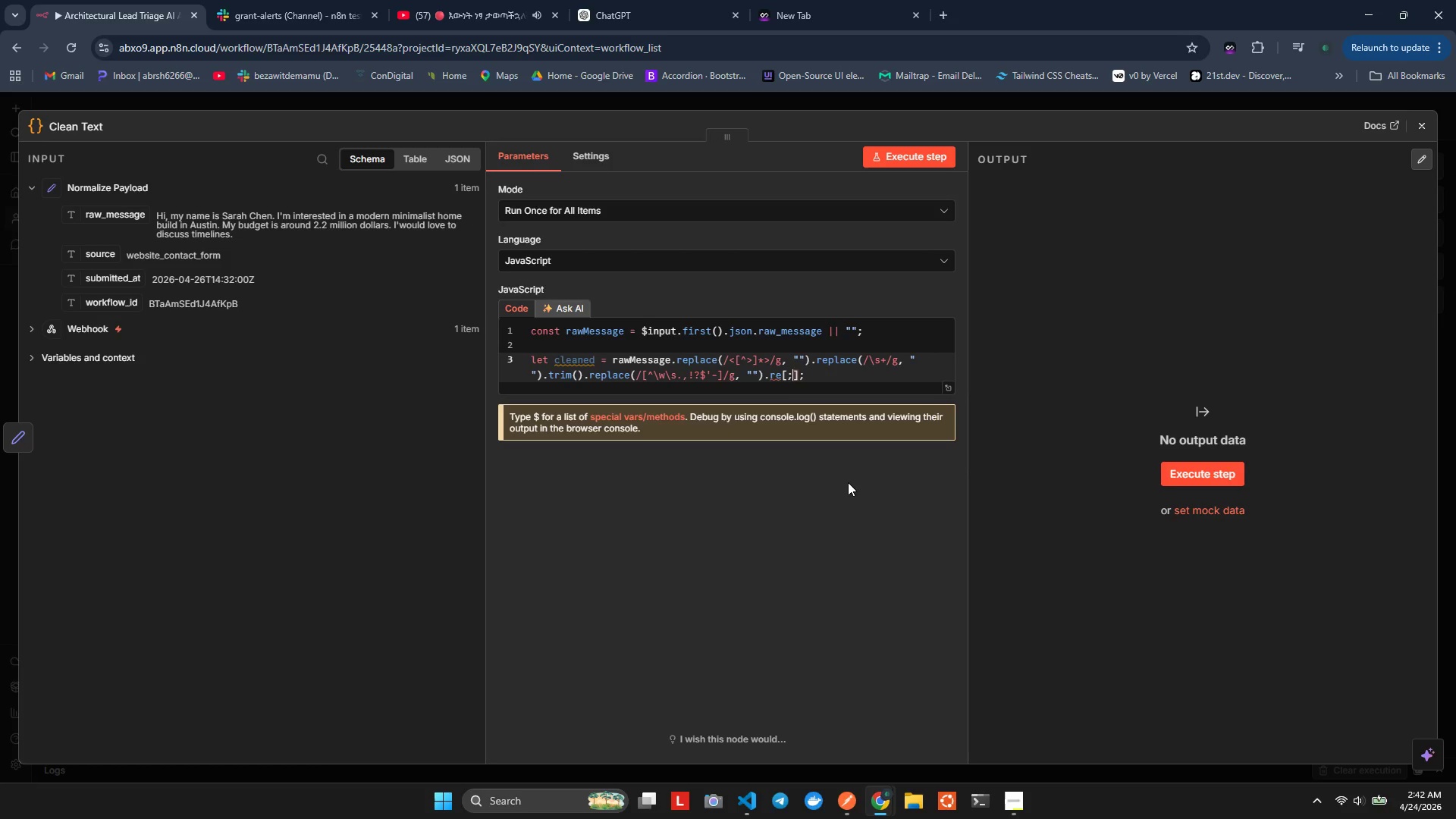 
key(A)
 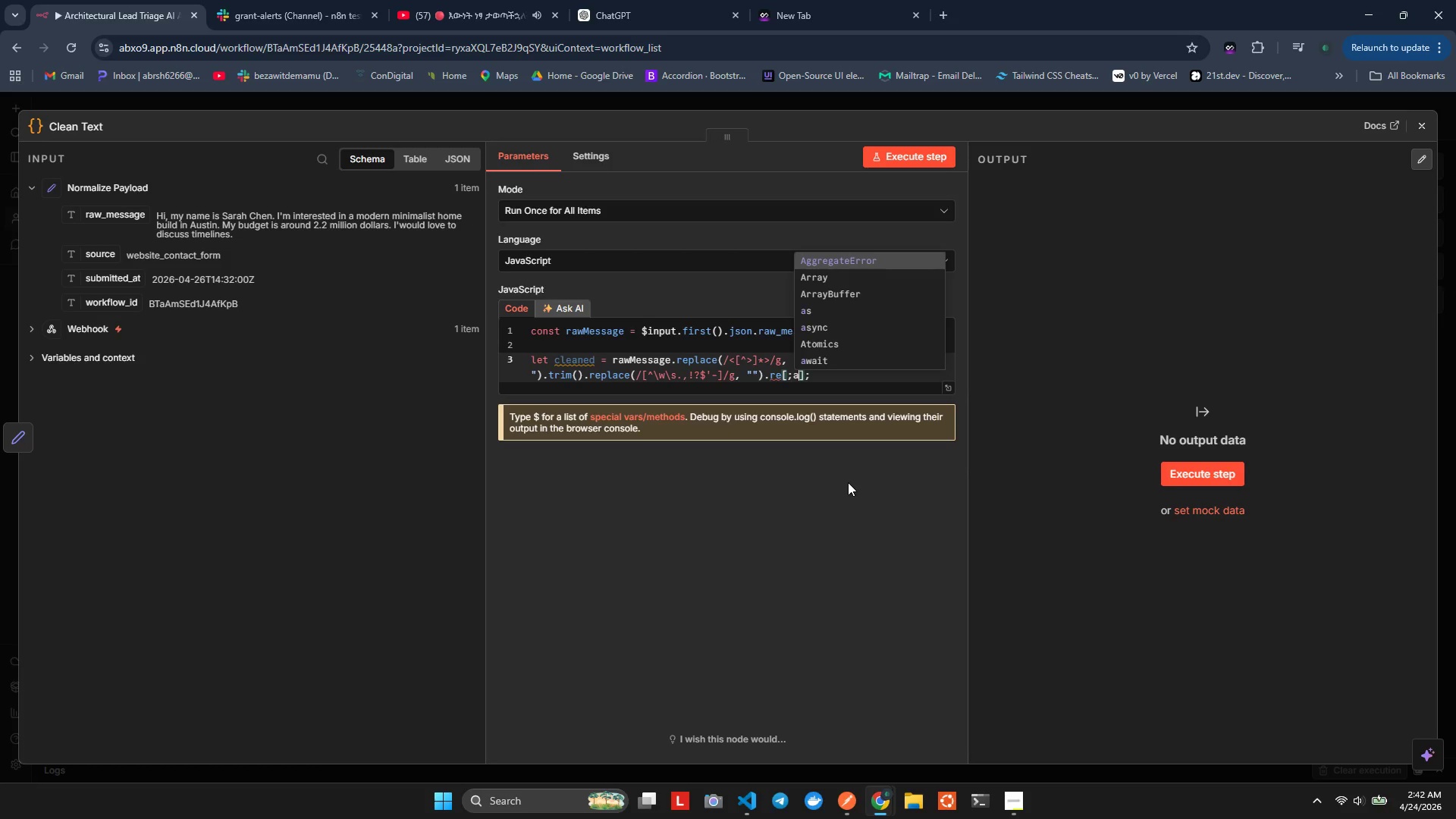 
key(Backspace)
 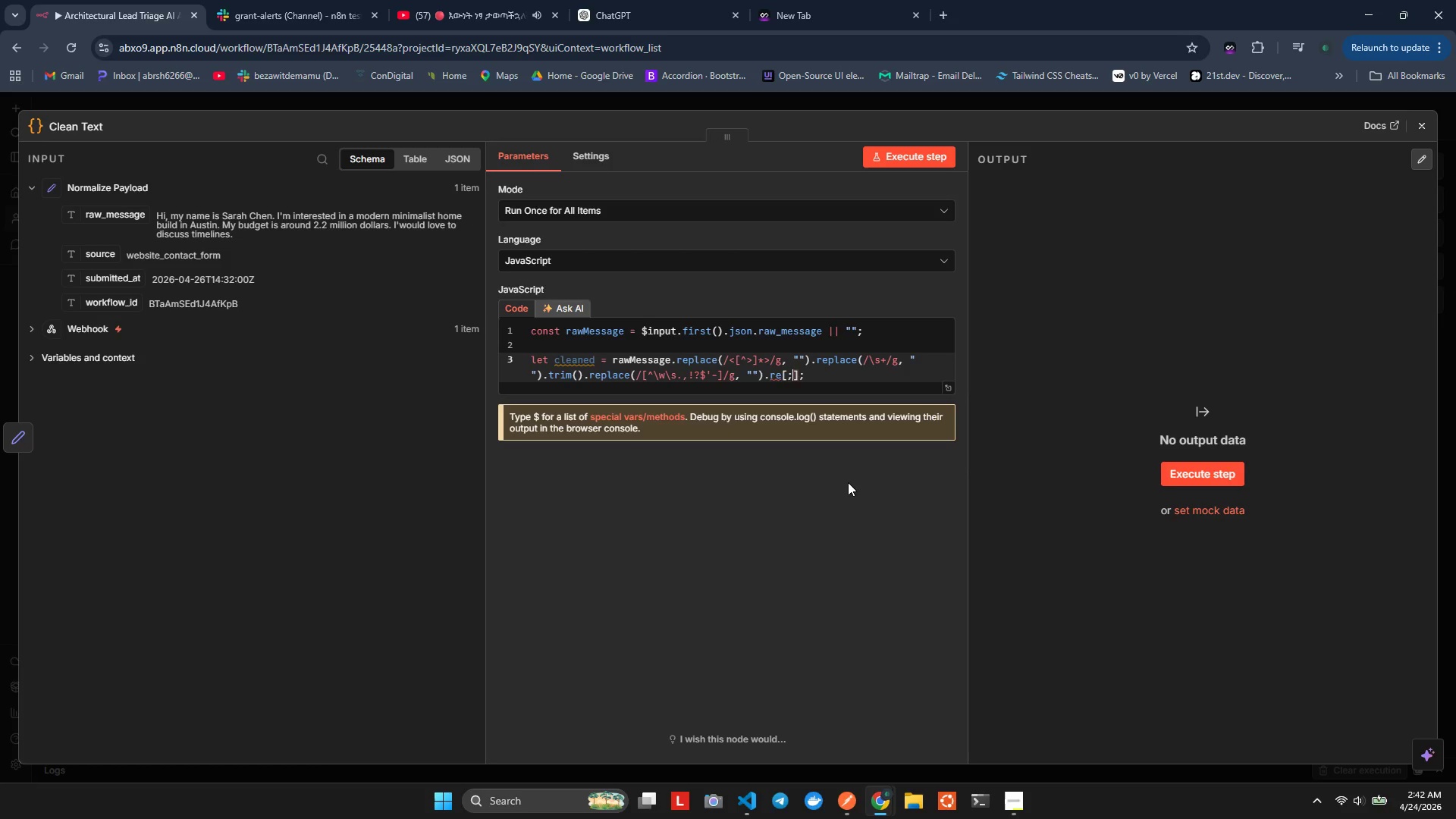 
key(Backspace)
 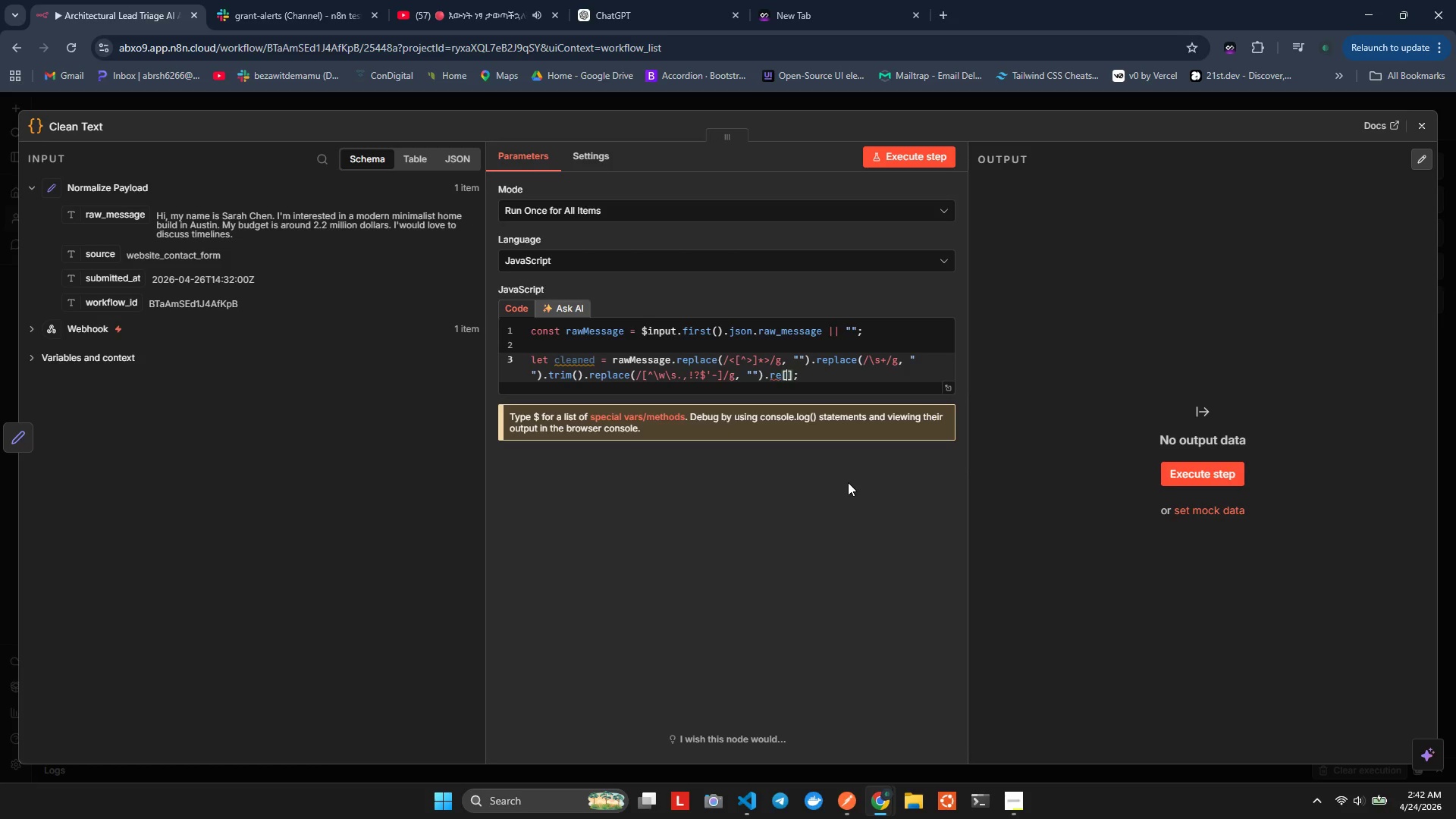 
key(Backspace)
 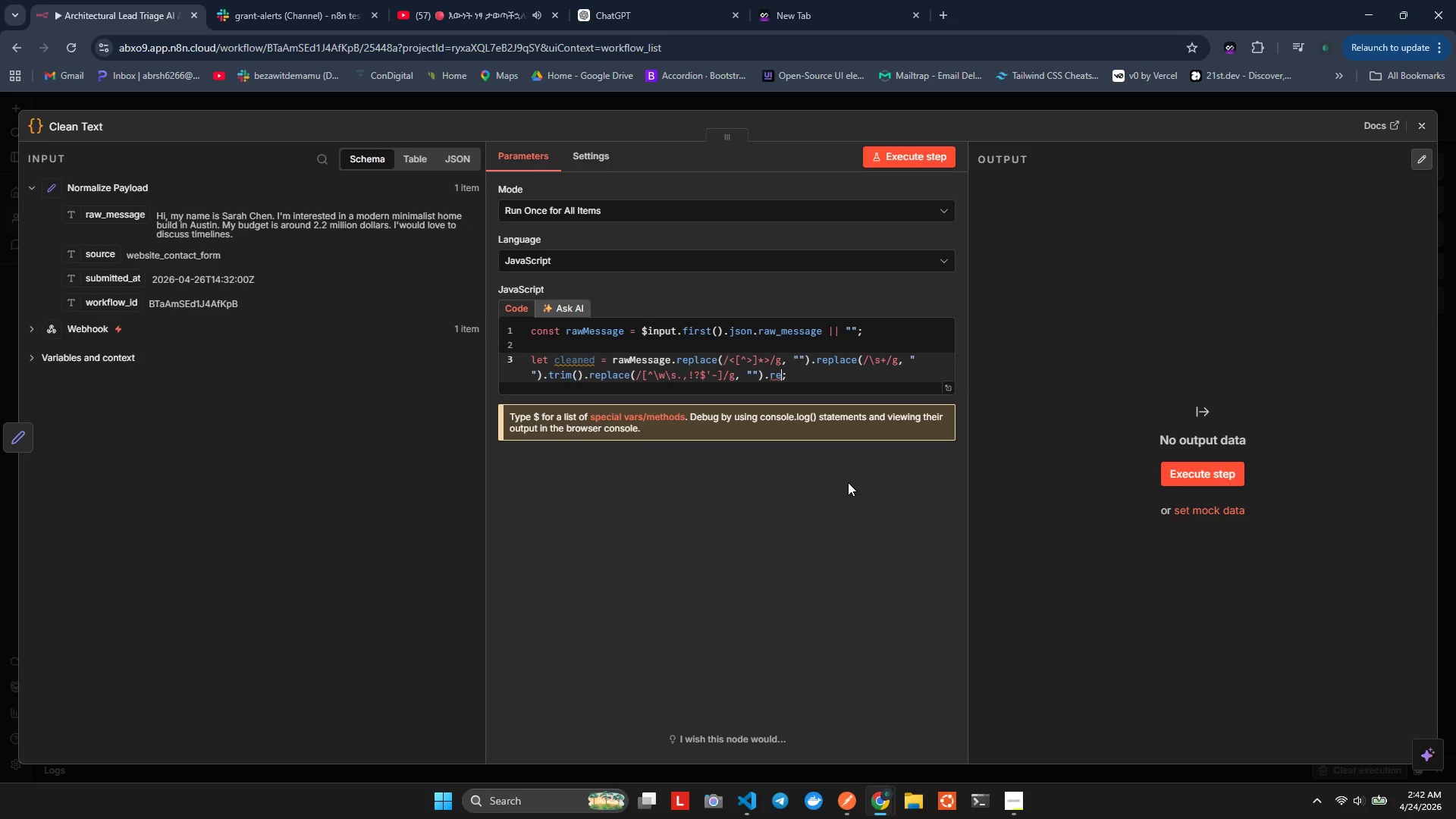 
key(P)
 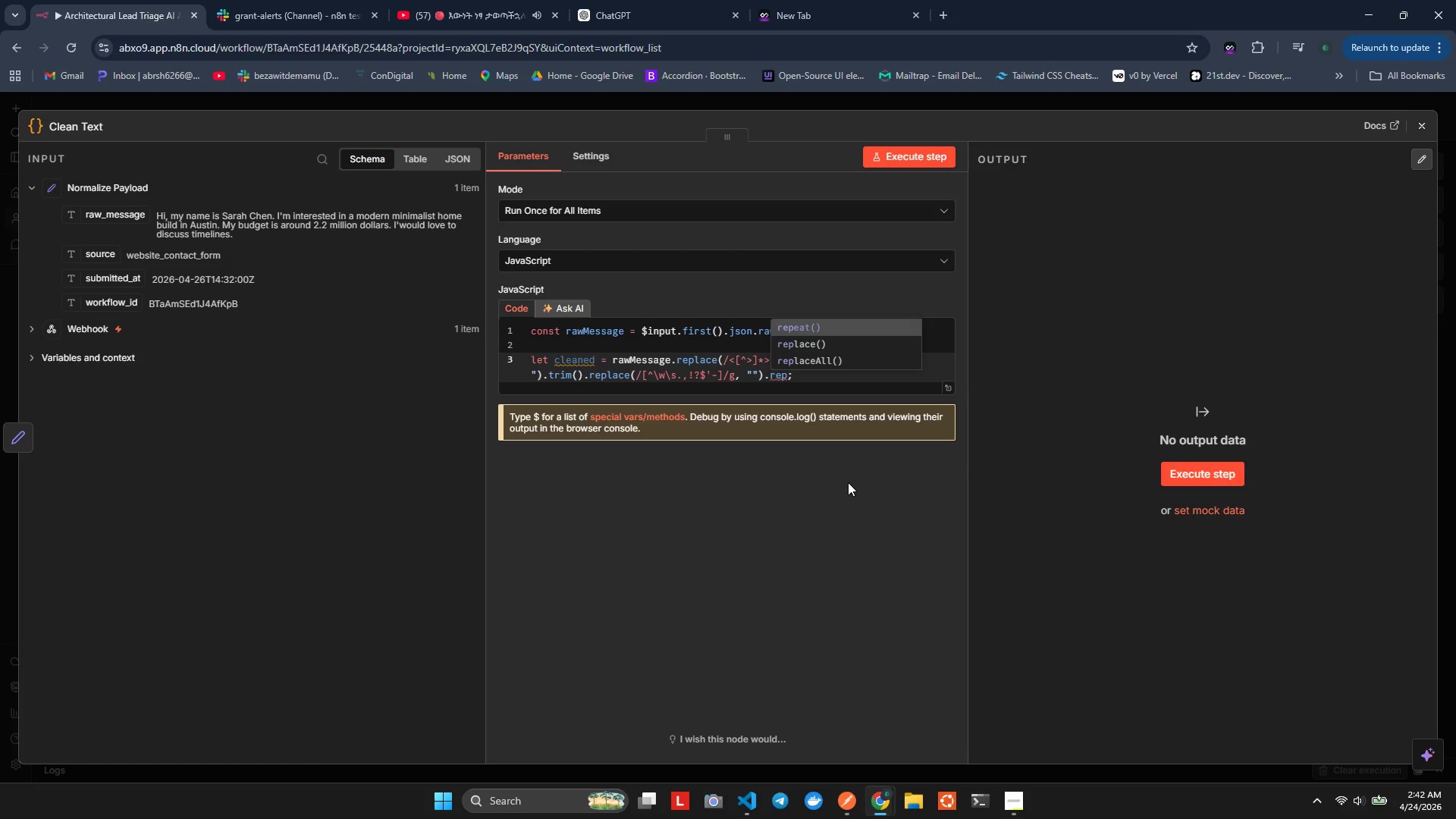 
key(ArrowDown)
 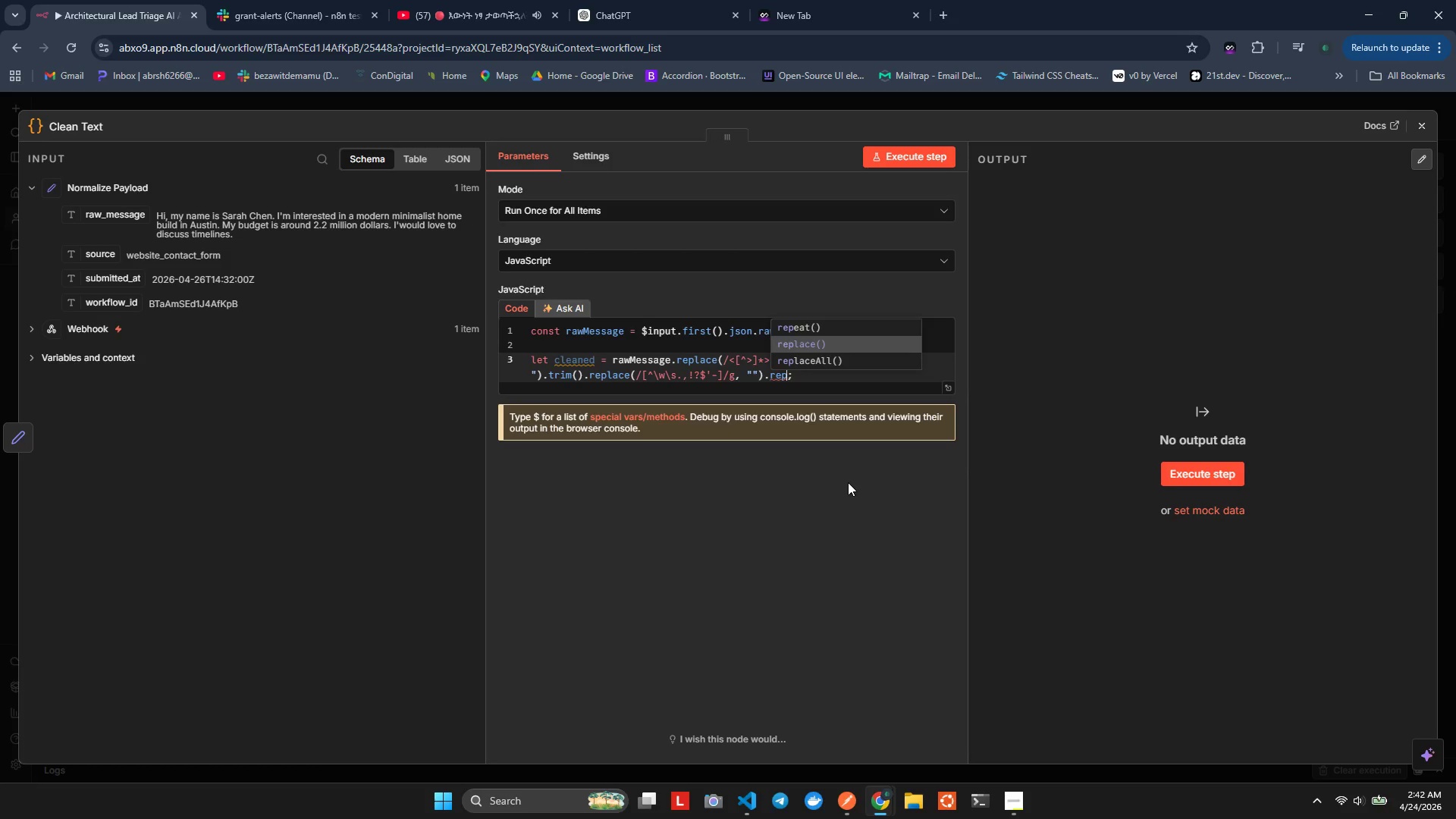 
key(Enter)
 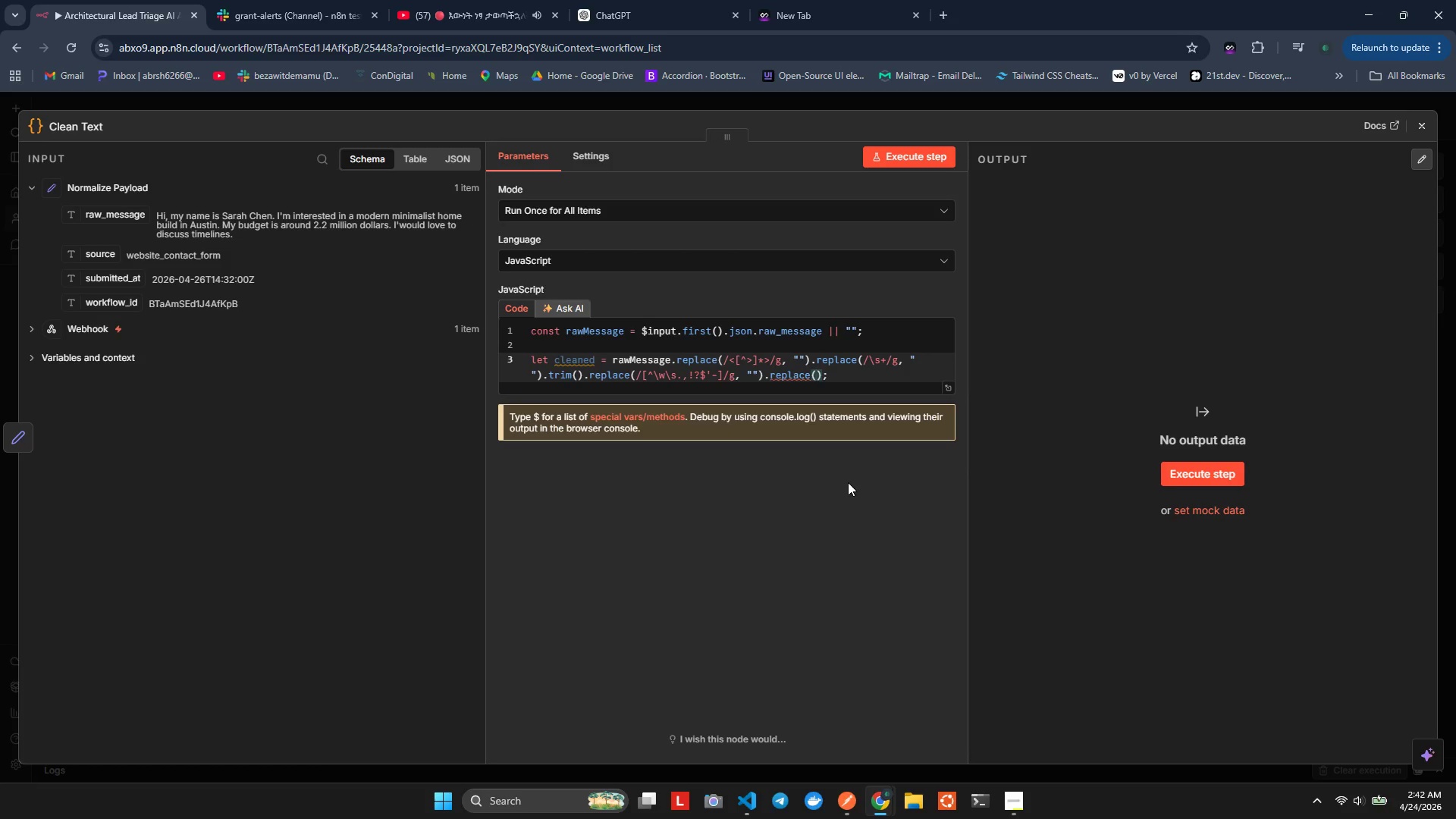 
key(Control+V)
 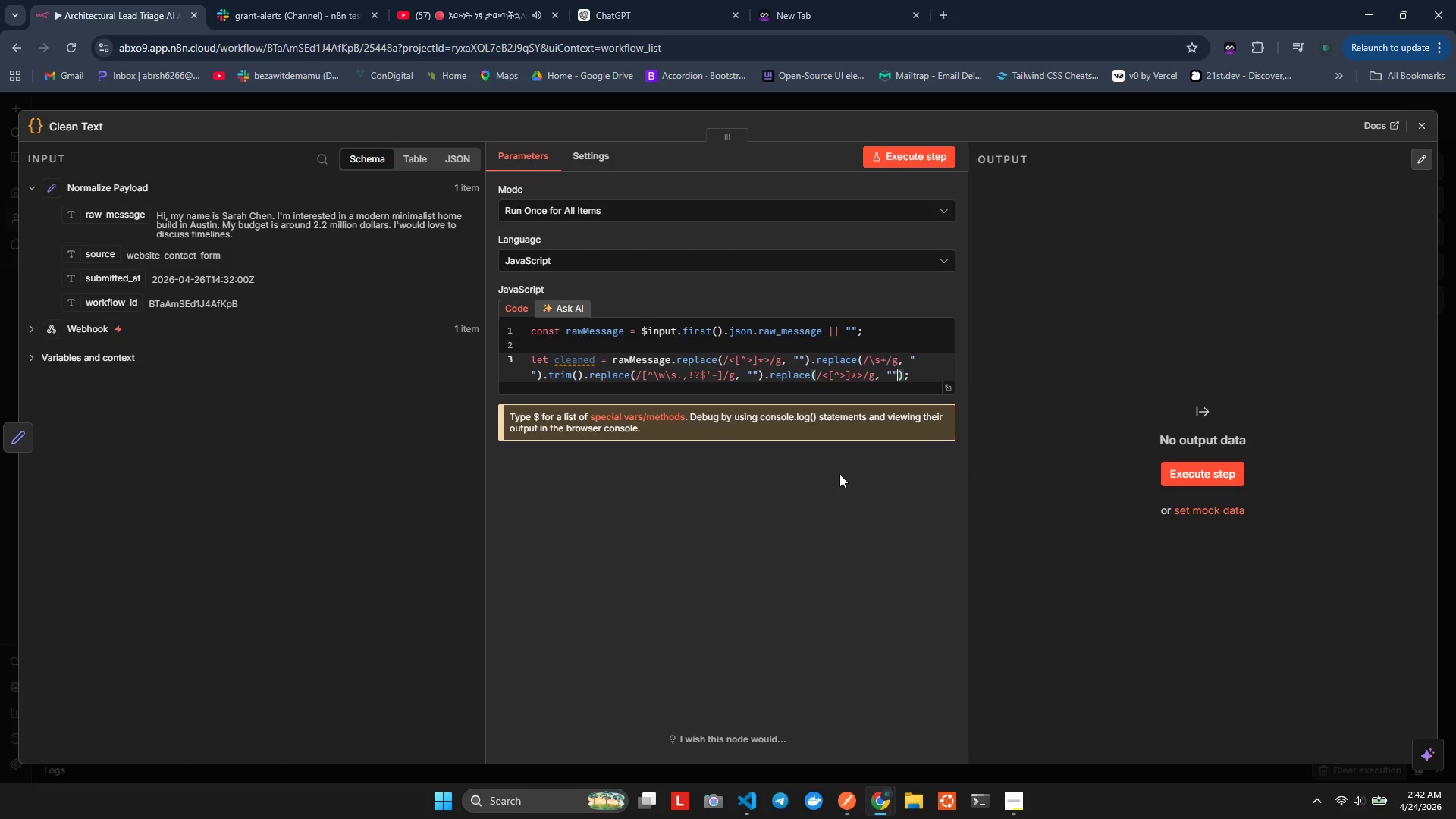 
hold_key(key=ArrowLeft, duration=0.62)
 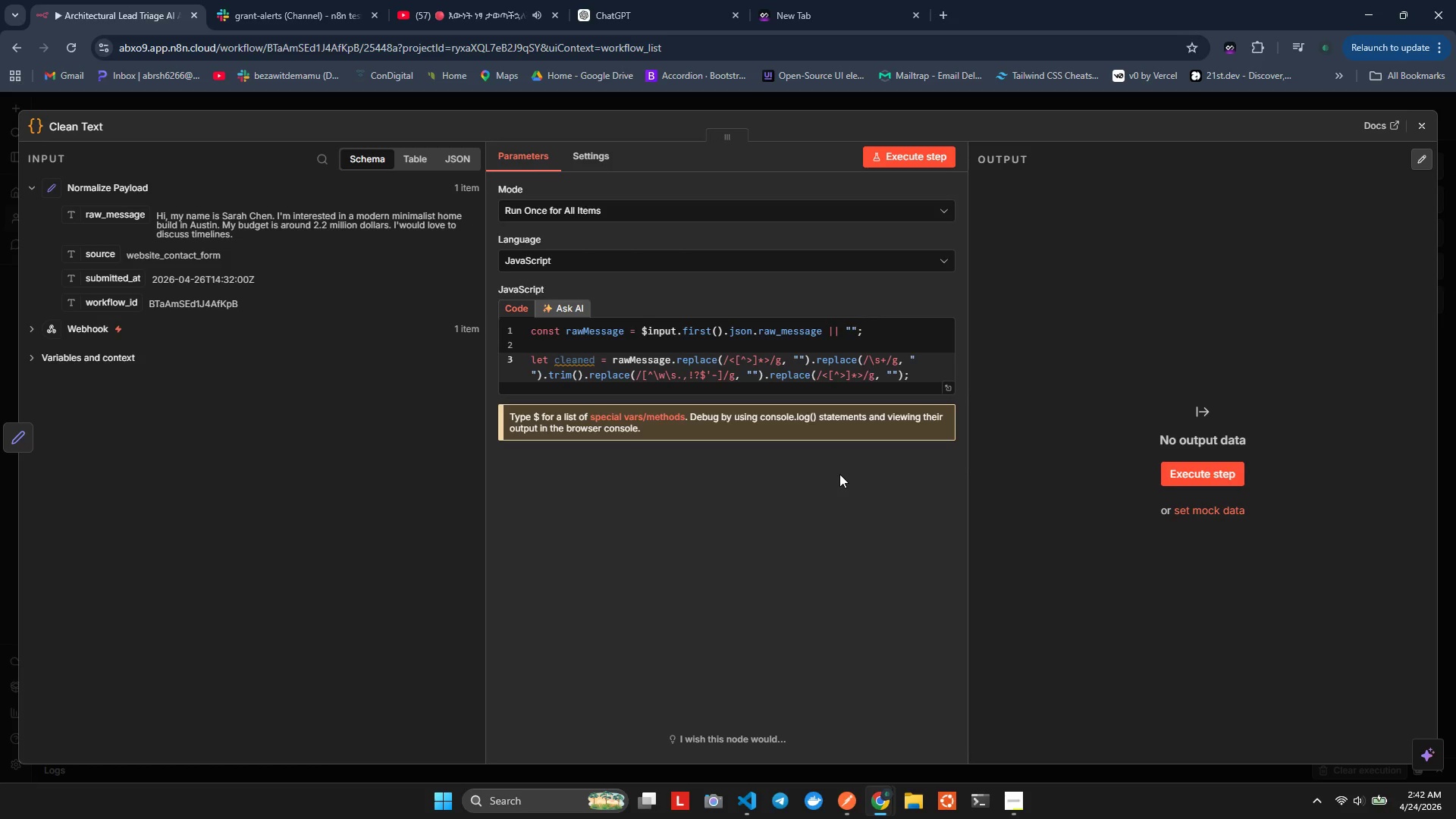 
key(ArrowUp)
 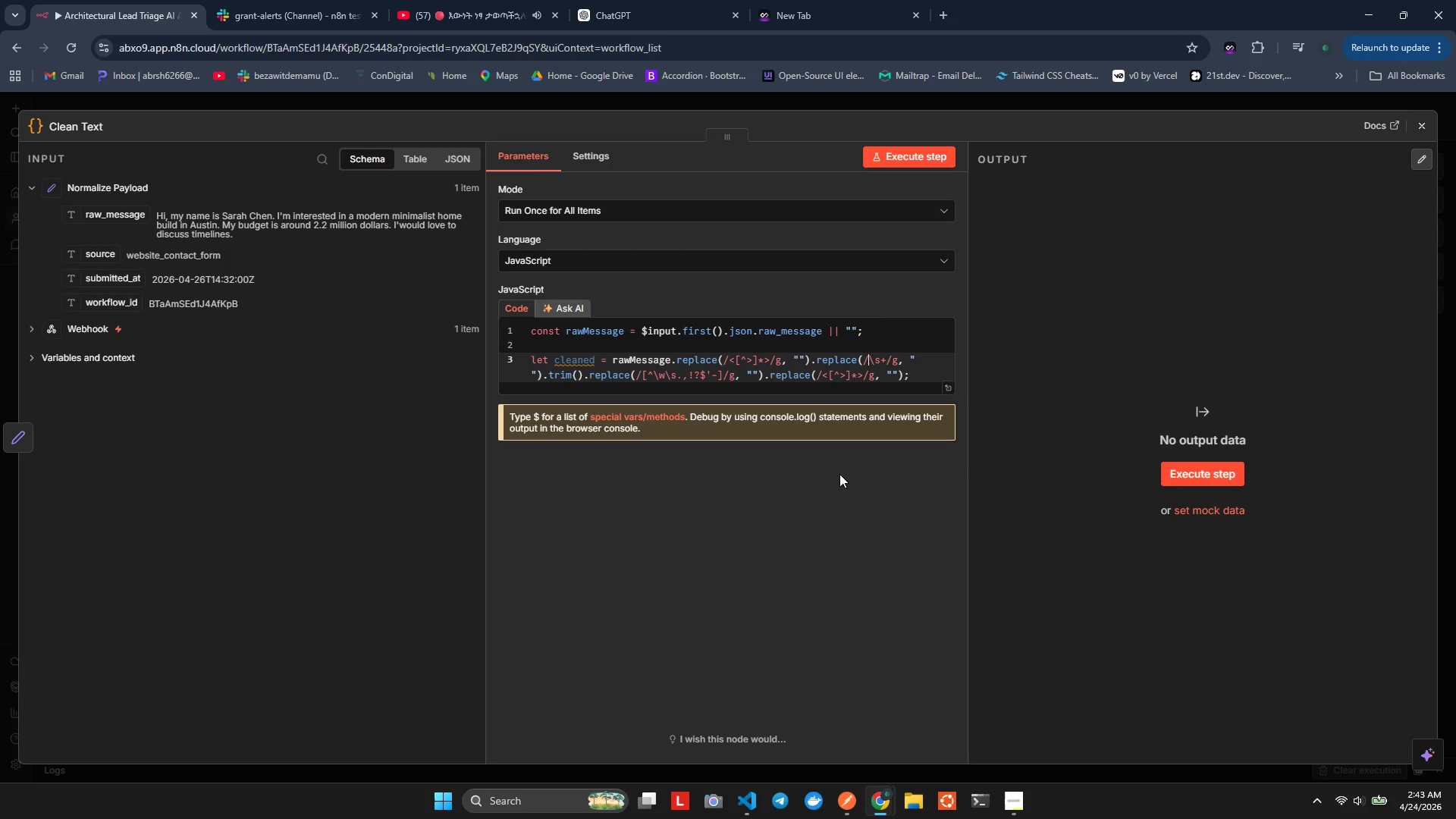 
key(ArrowLeft)
 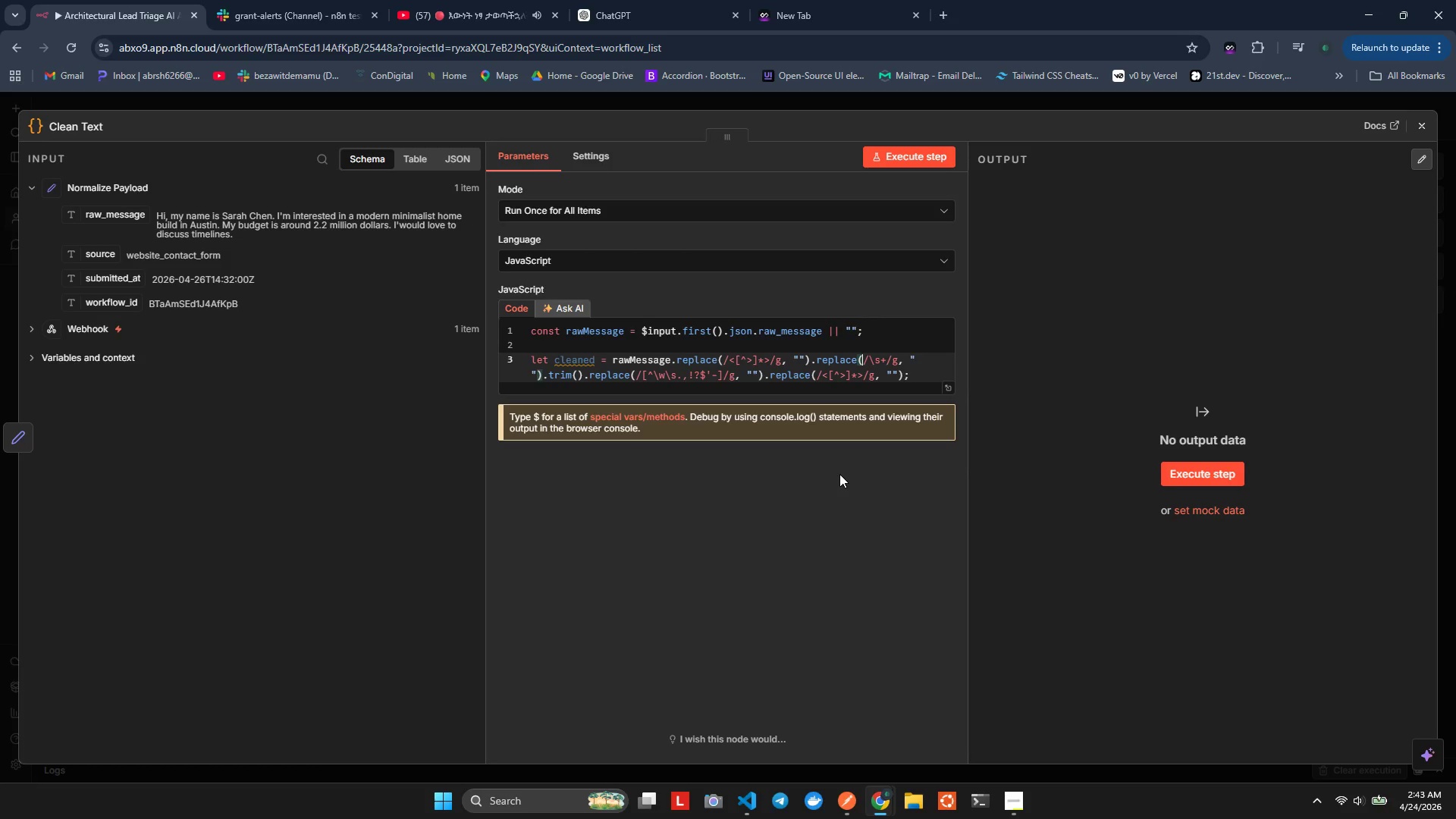 
hold_key(key=ArrowRight, duration=0.42)
 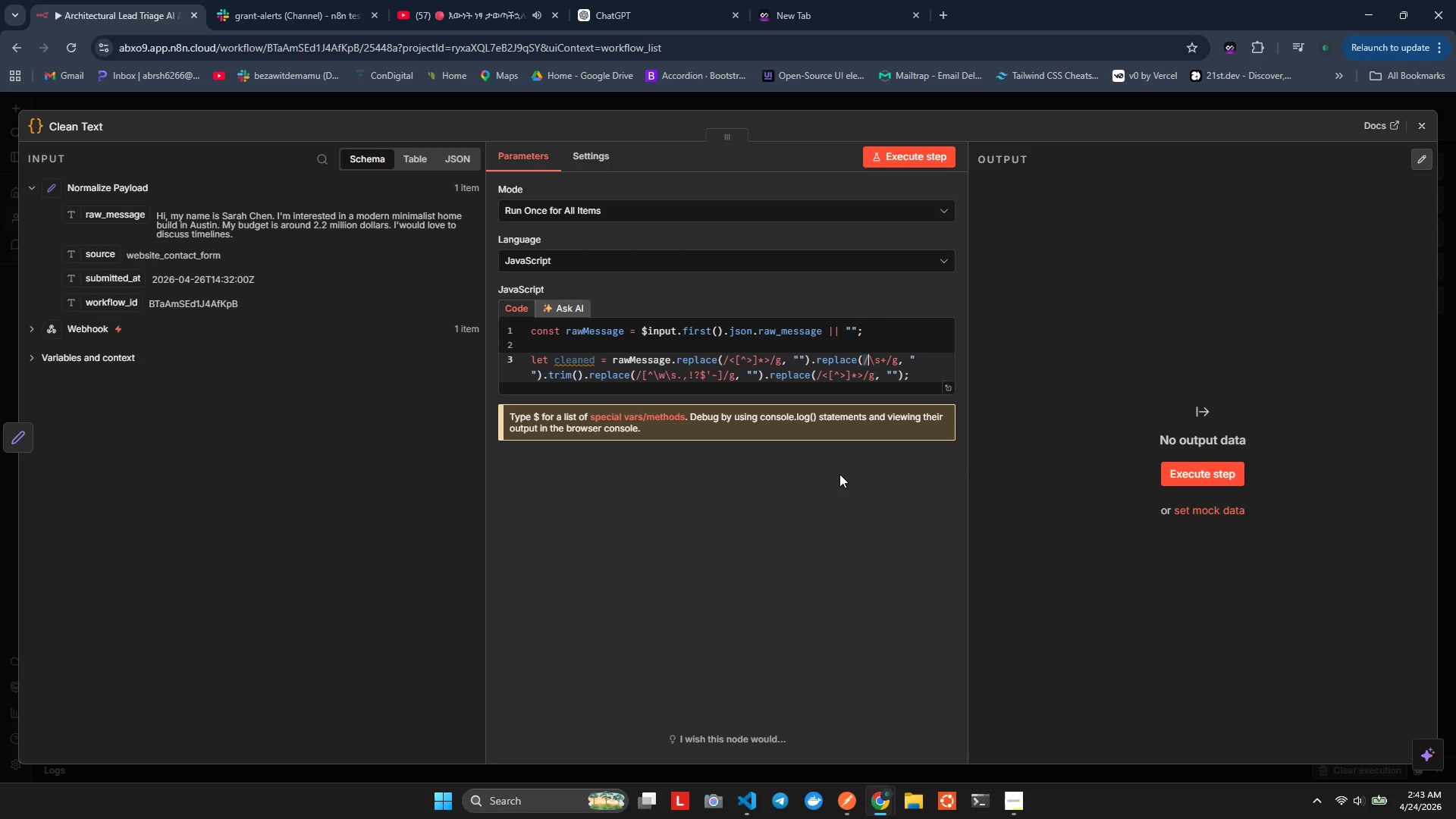 
key(Shift+ArrowRight)
 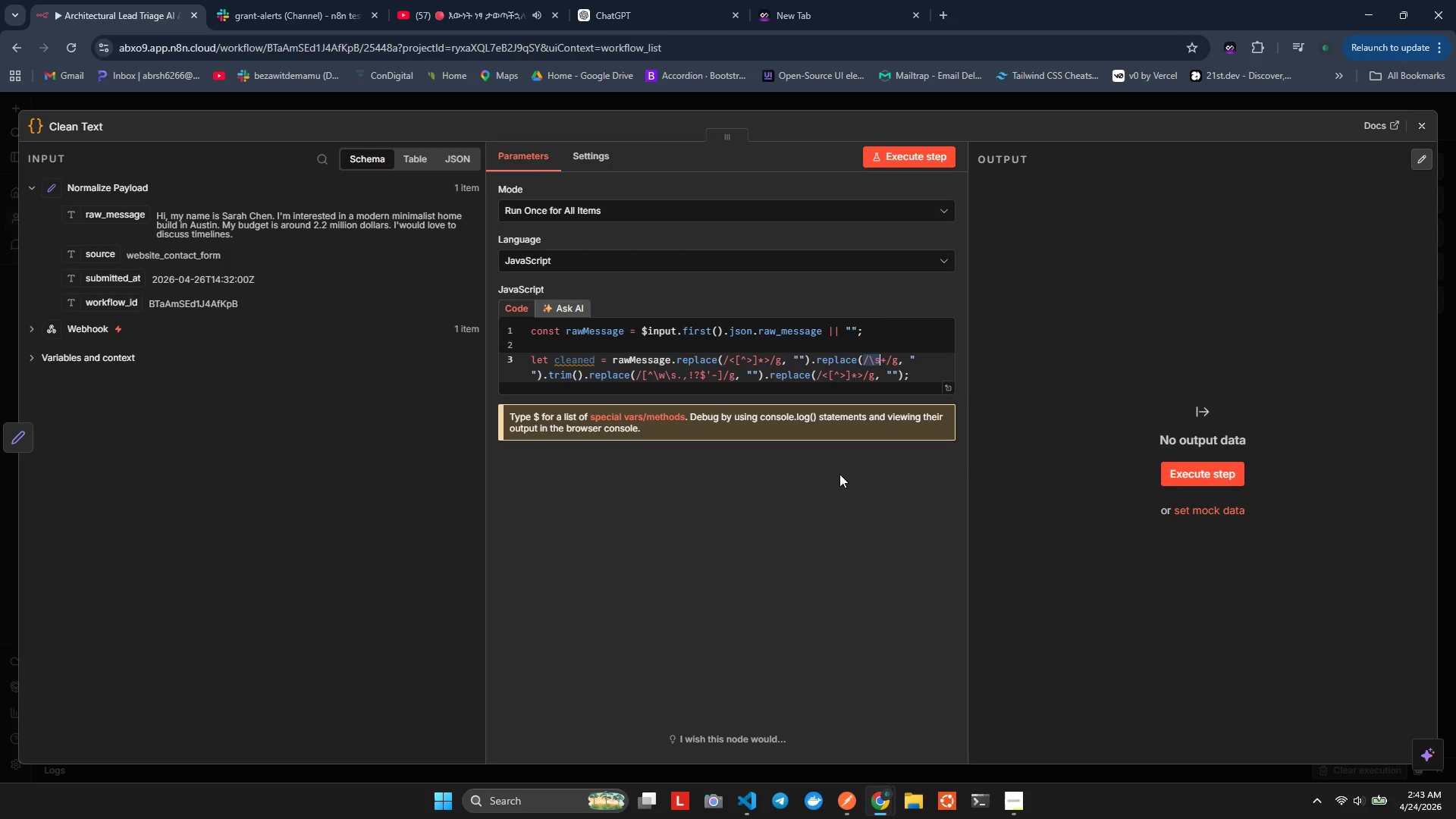 
key(Shift+ArrowRight)
 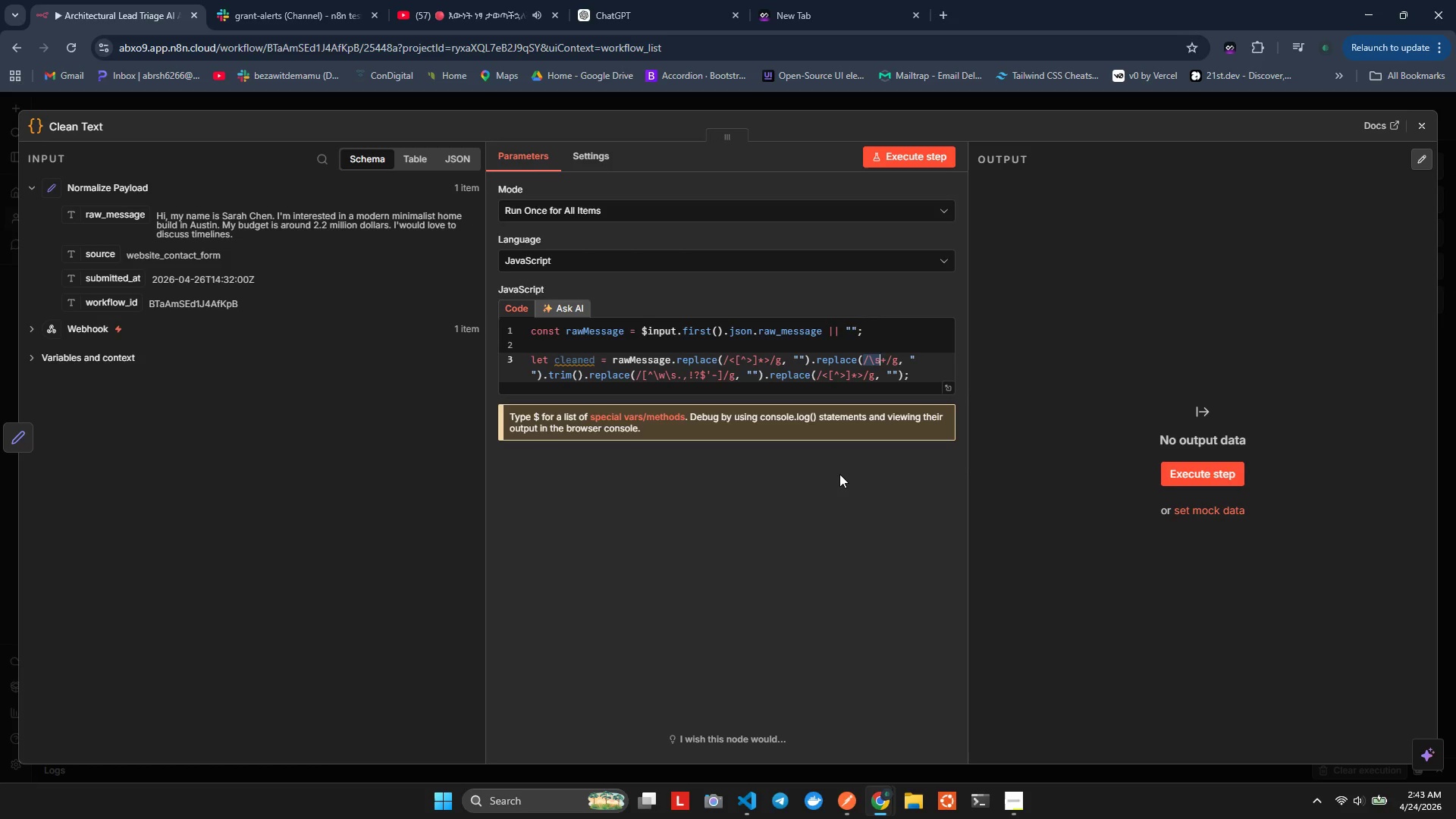 
key(Shift+ArrowRight)
 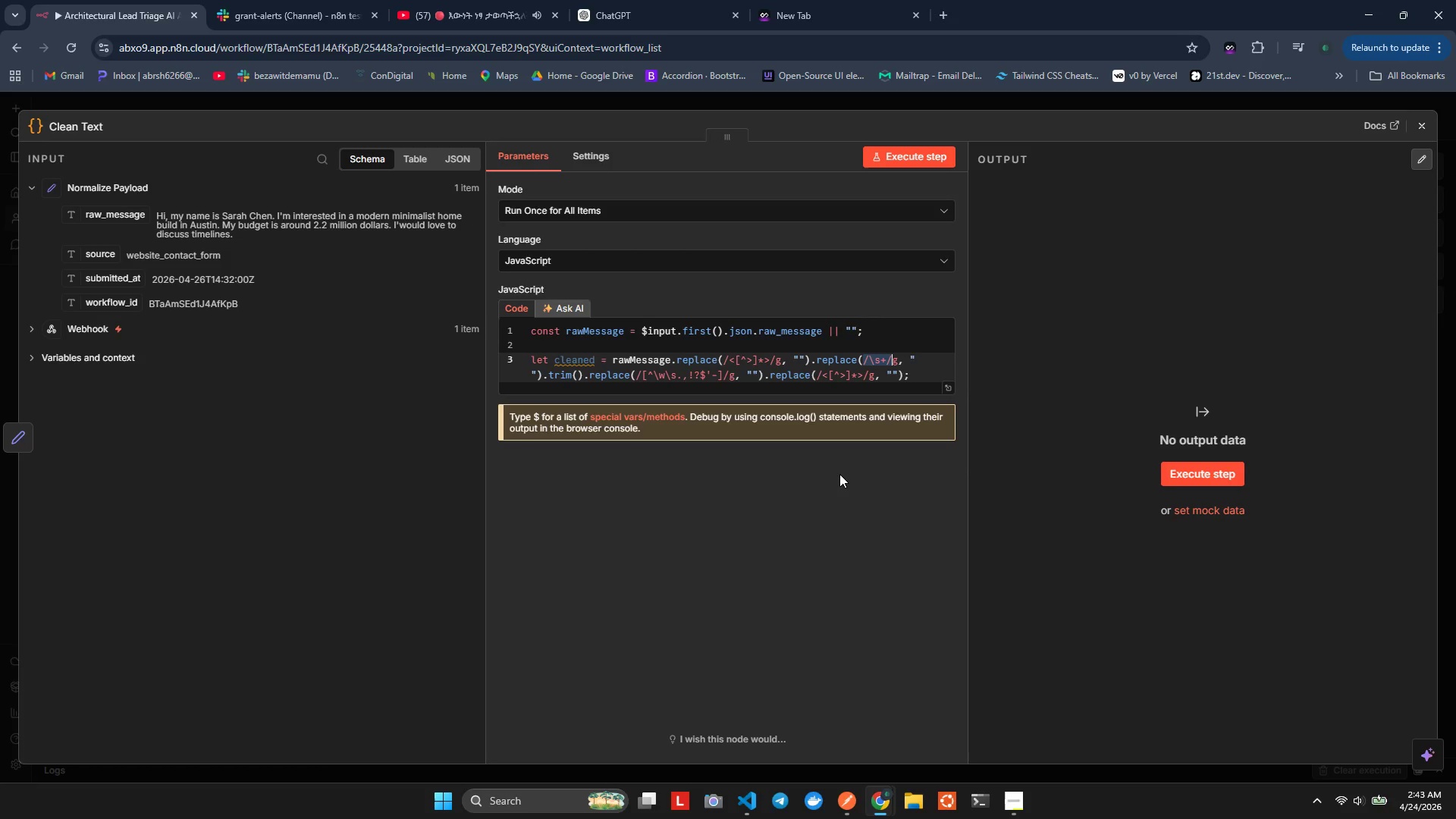 
key(Shift+ArrowRight)
 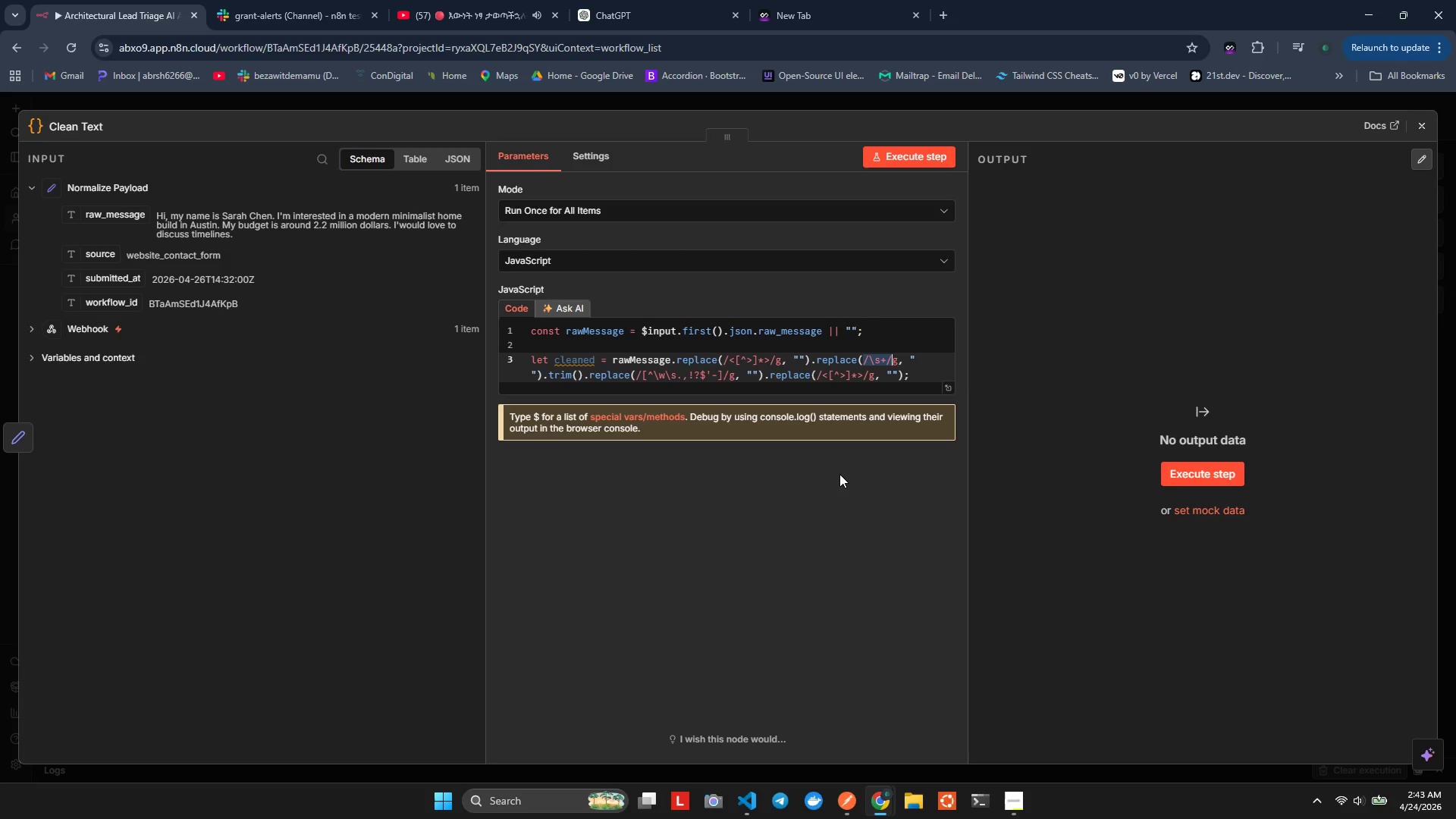 
key(Shift+ArrowRight)
 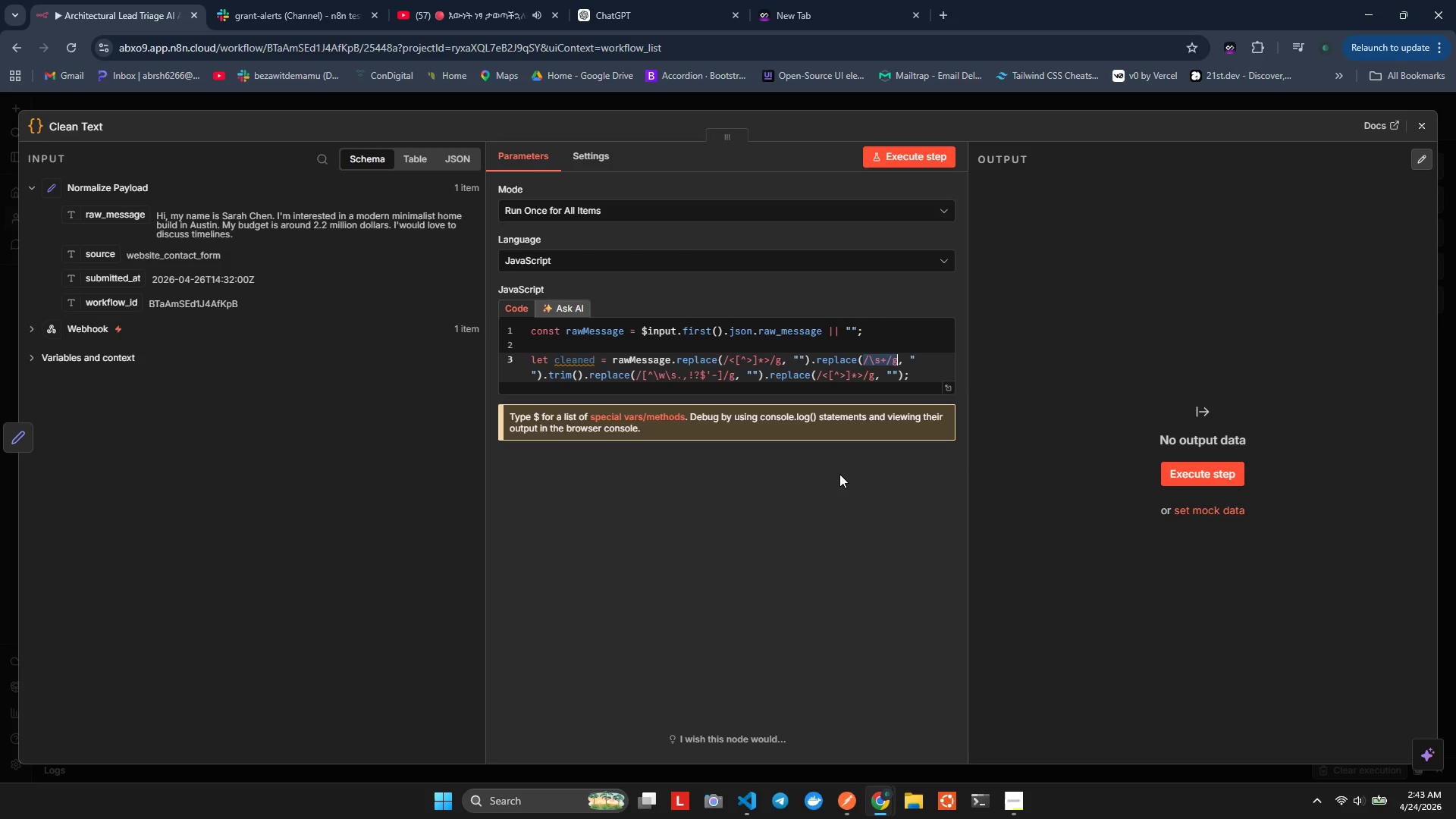 
key(Shift+ArrowRight)
 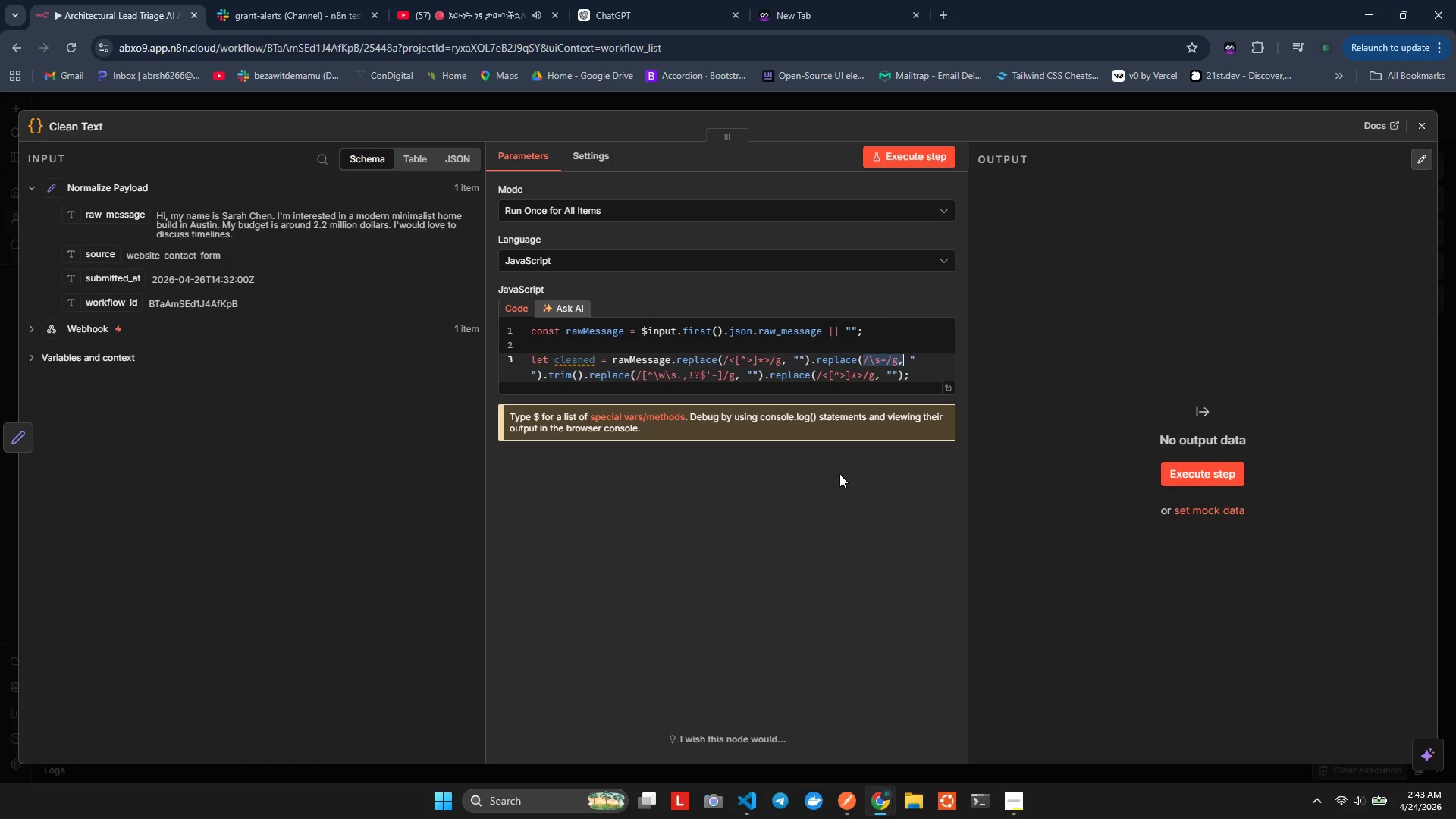 
key(Shift+ArrowRight)
 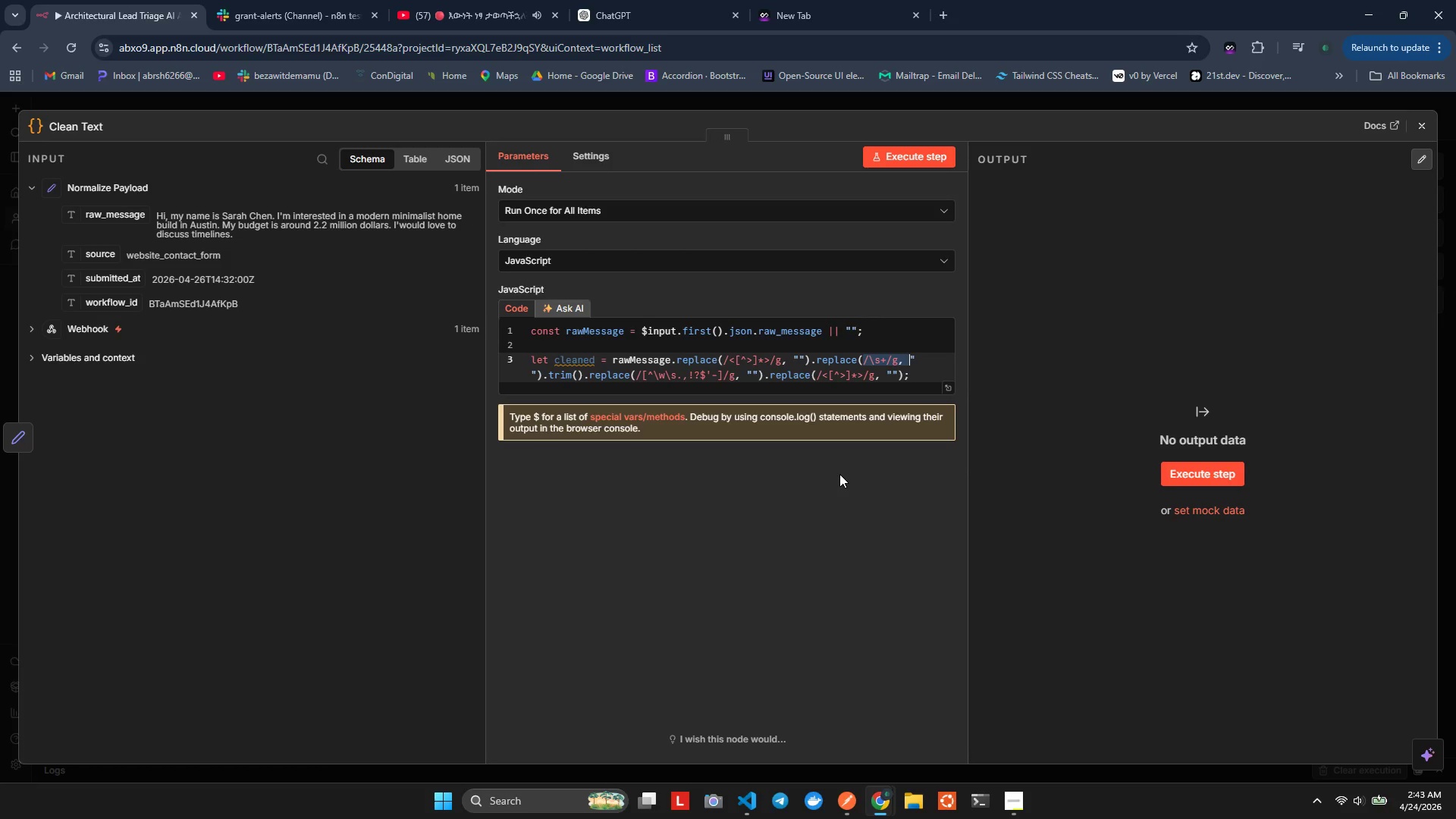 
key(Shift+ArrowRight)
 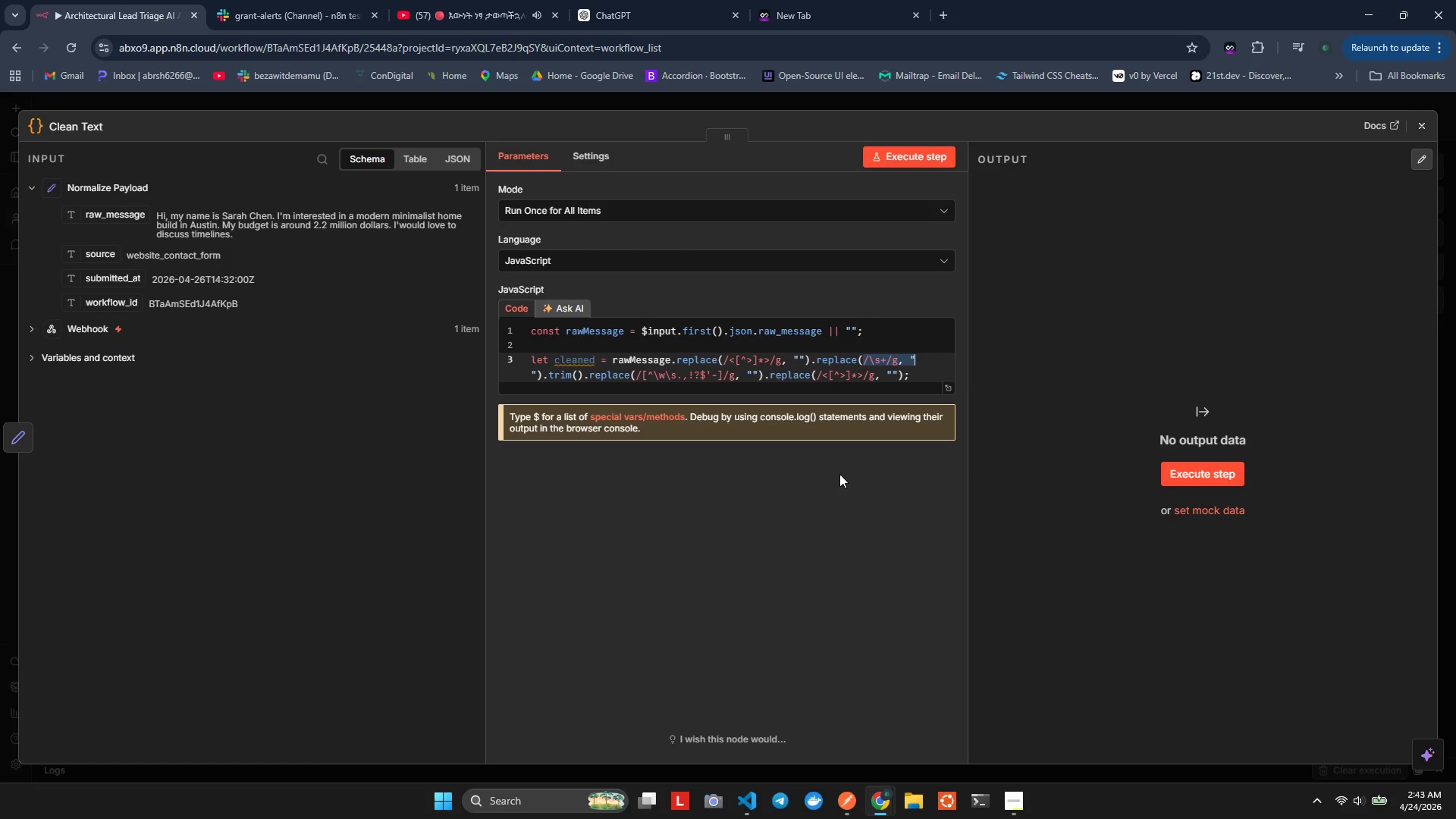 
key(Shift+ArrowRight)
 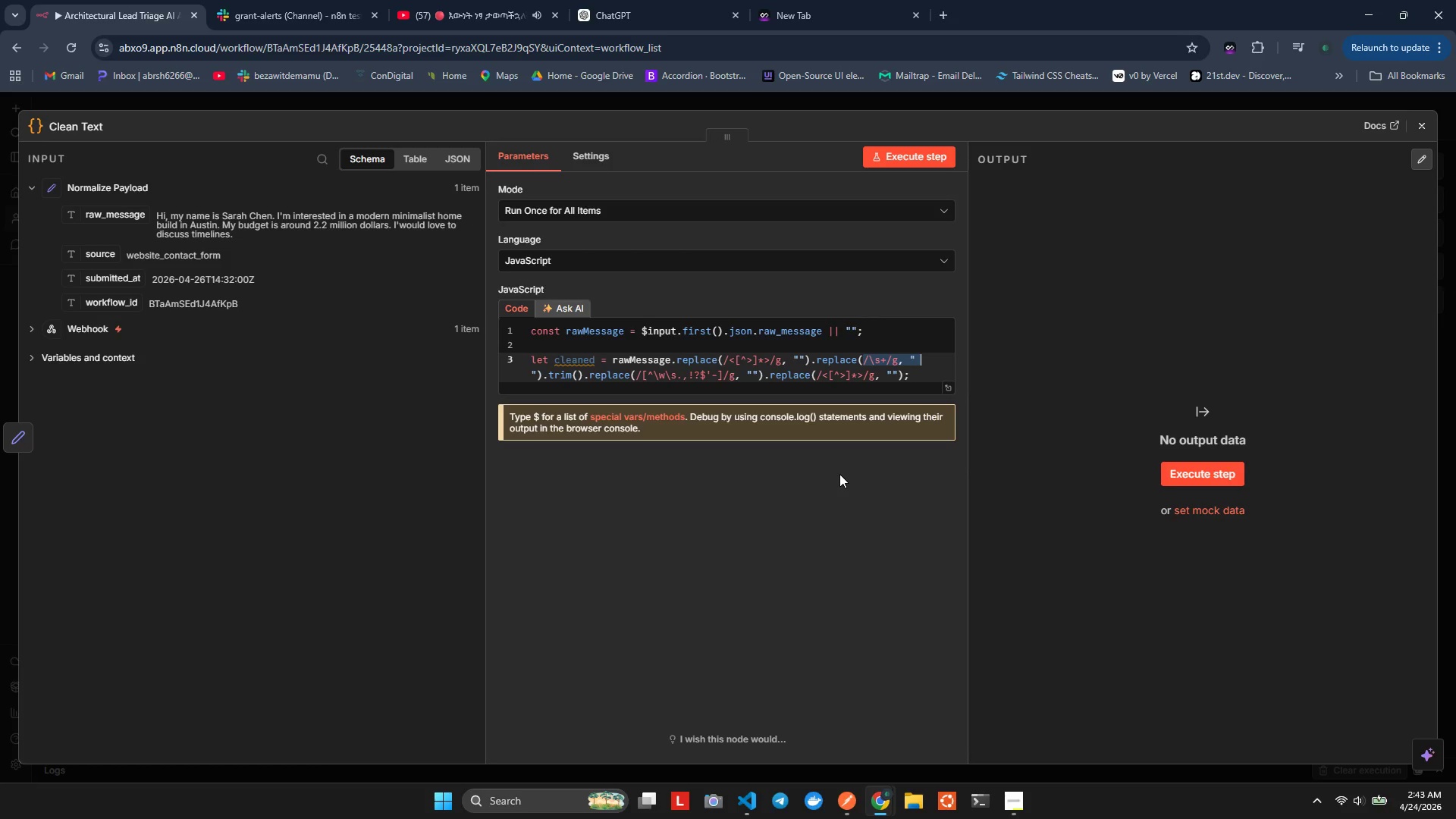 
key(Shift+ArrowRight)
 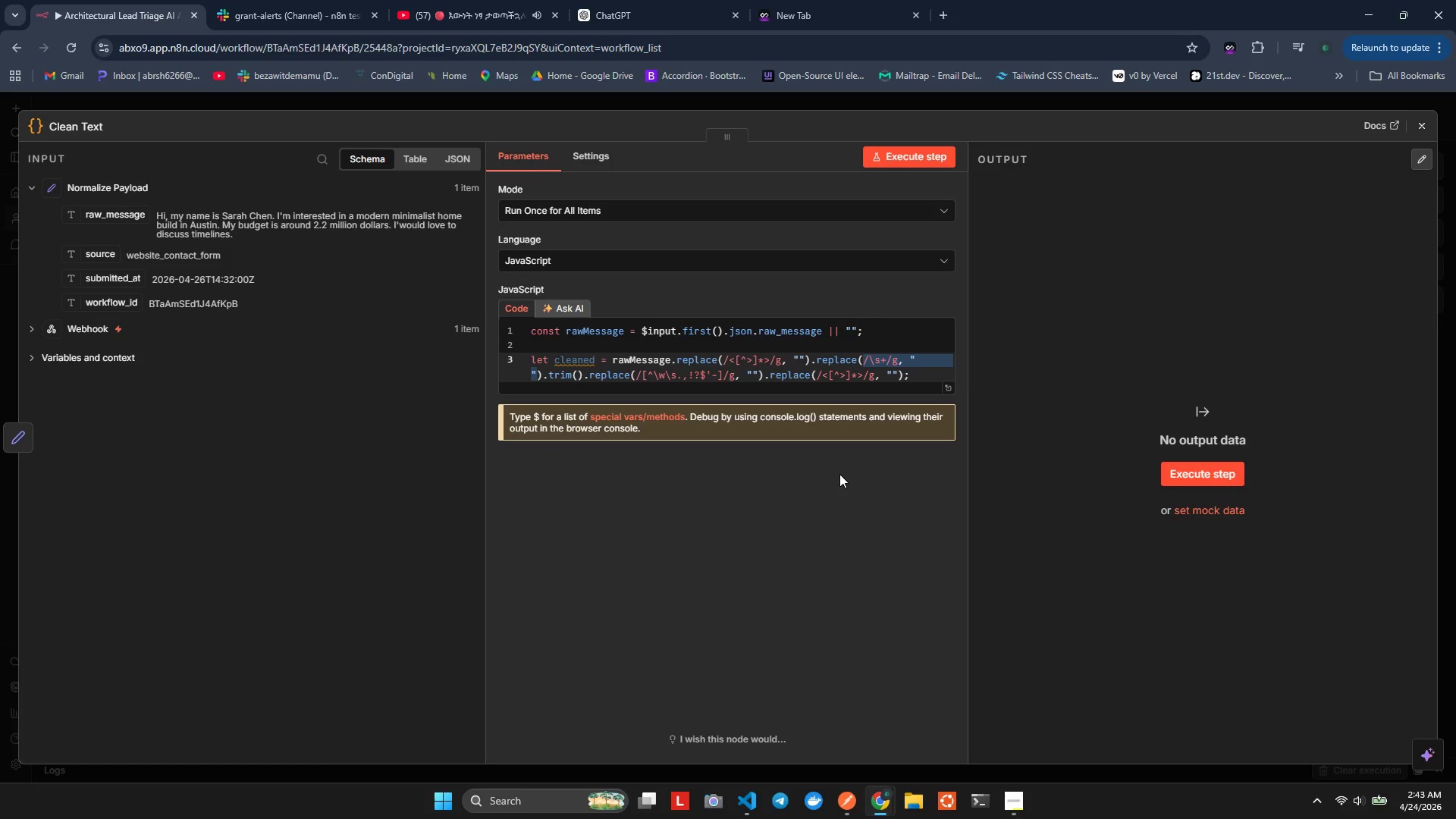 
key(Control+X)
 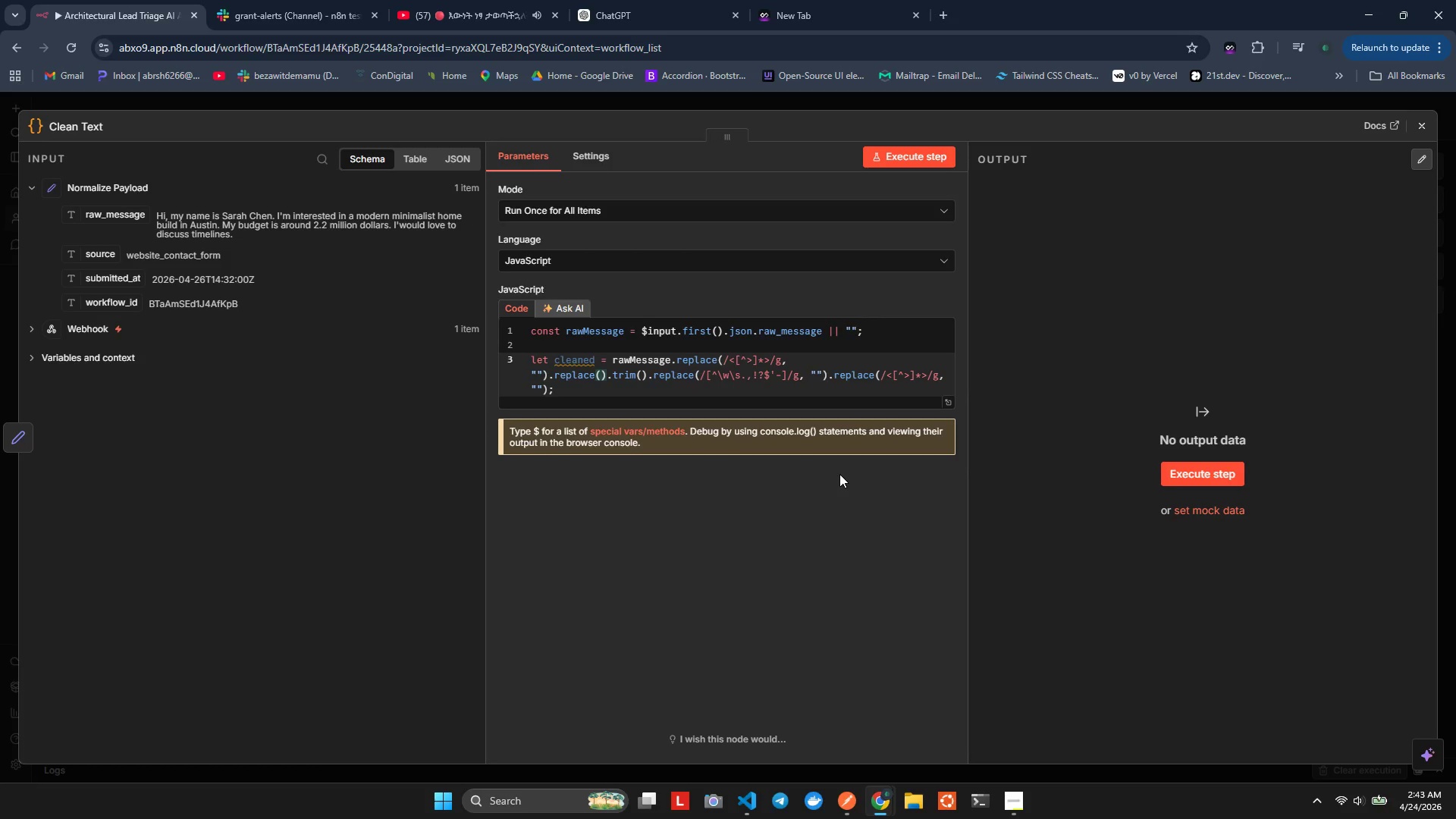 
key(Control+Z)
 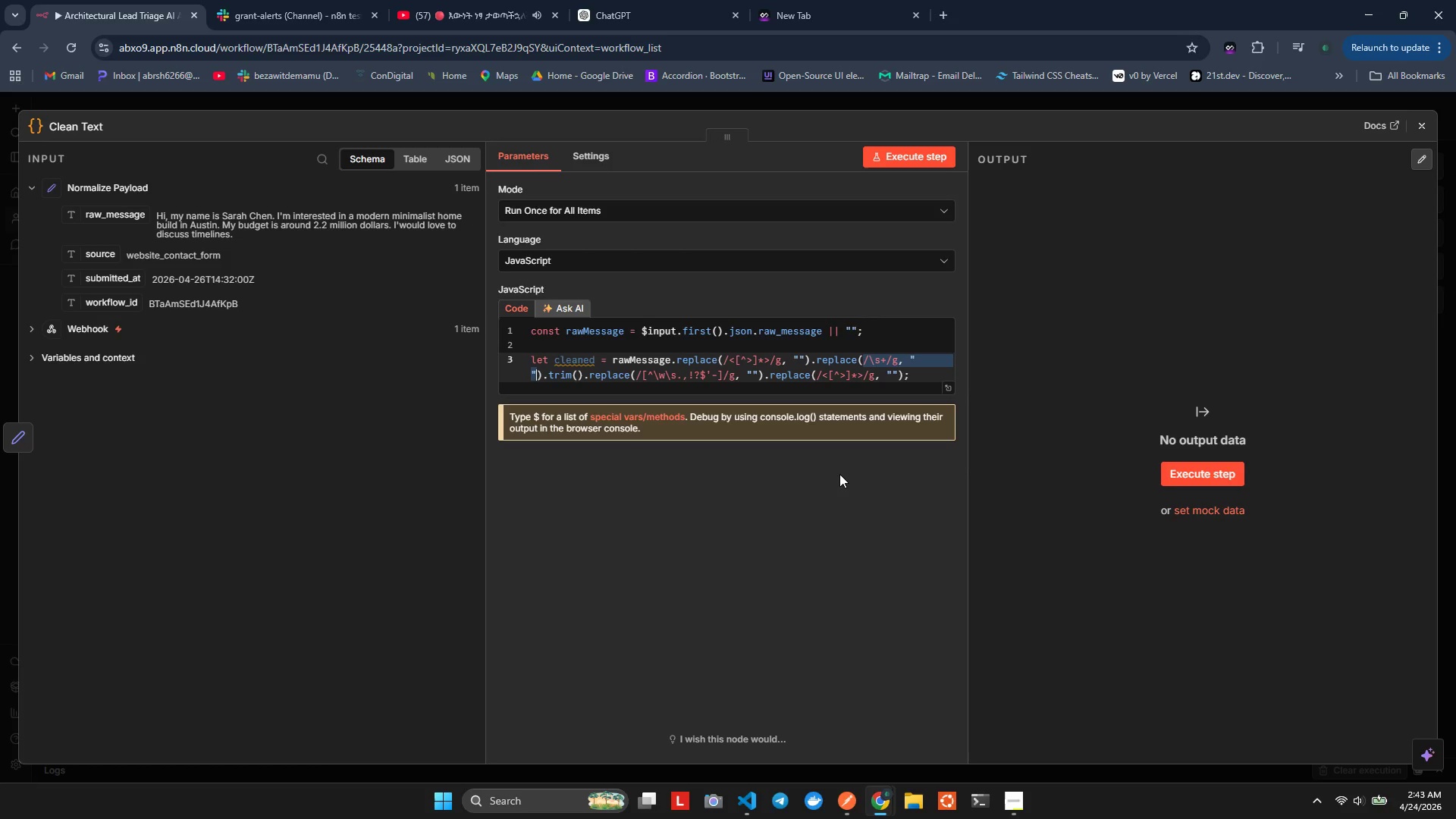 
key(Control+X)
 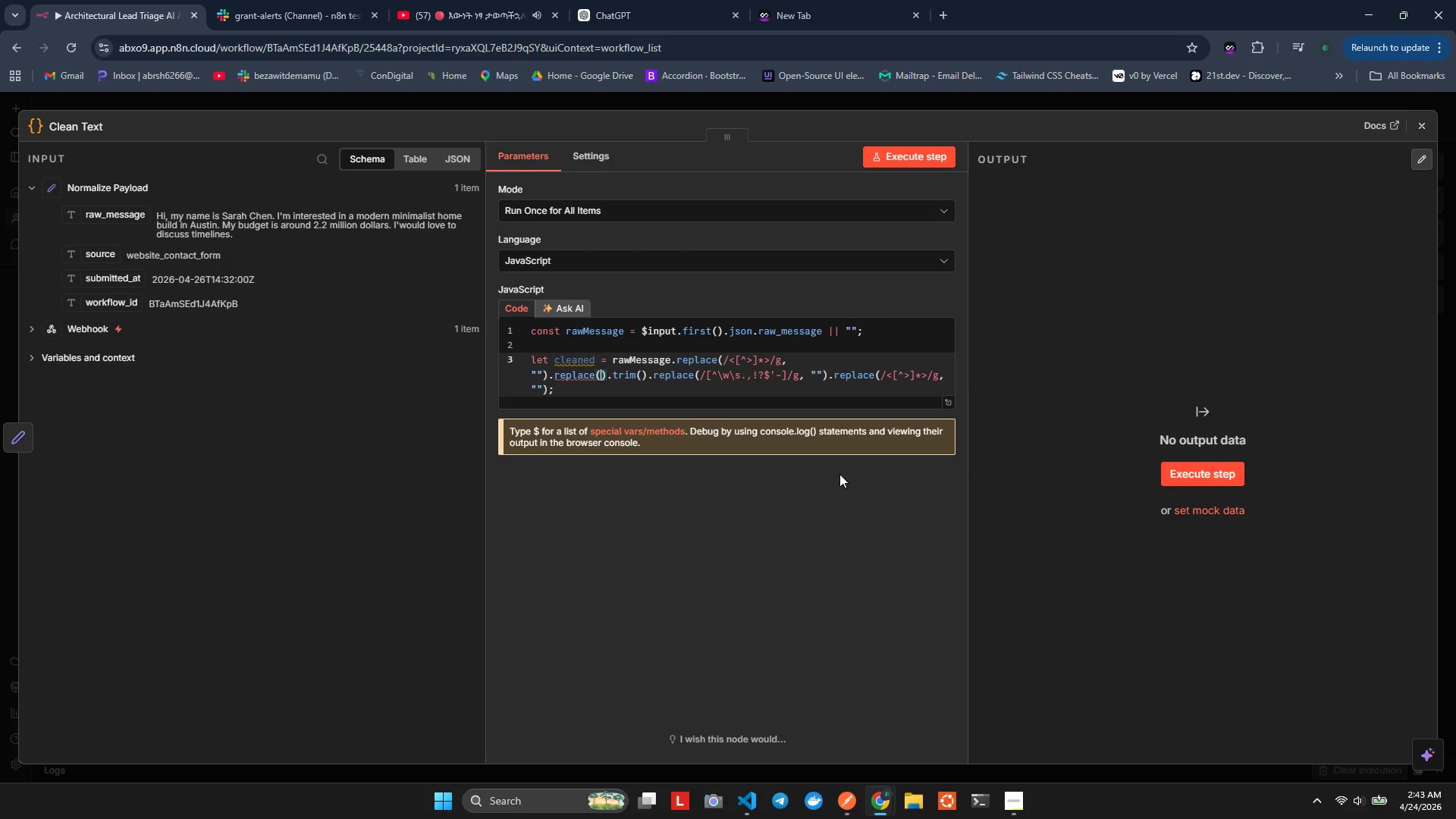 
key(Control+Z)
 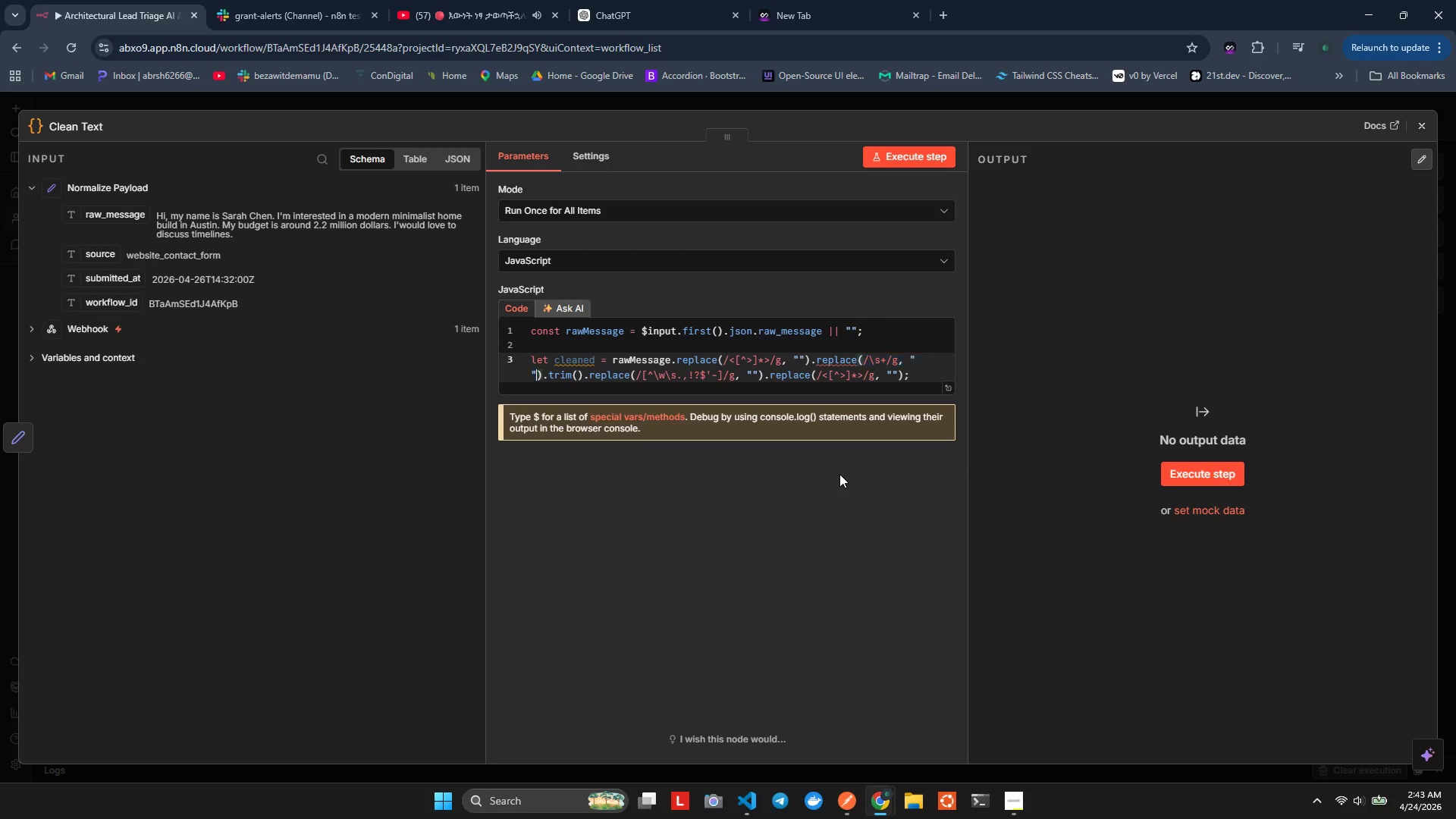 
key(ArrowDown)
 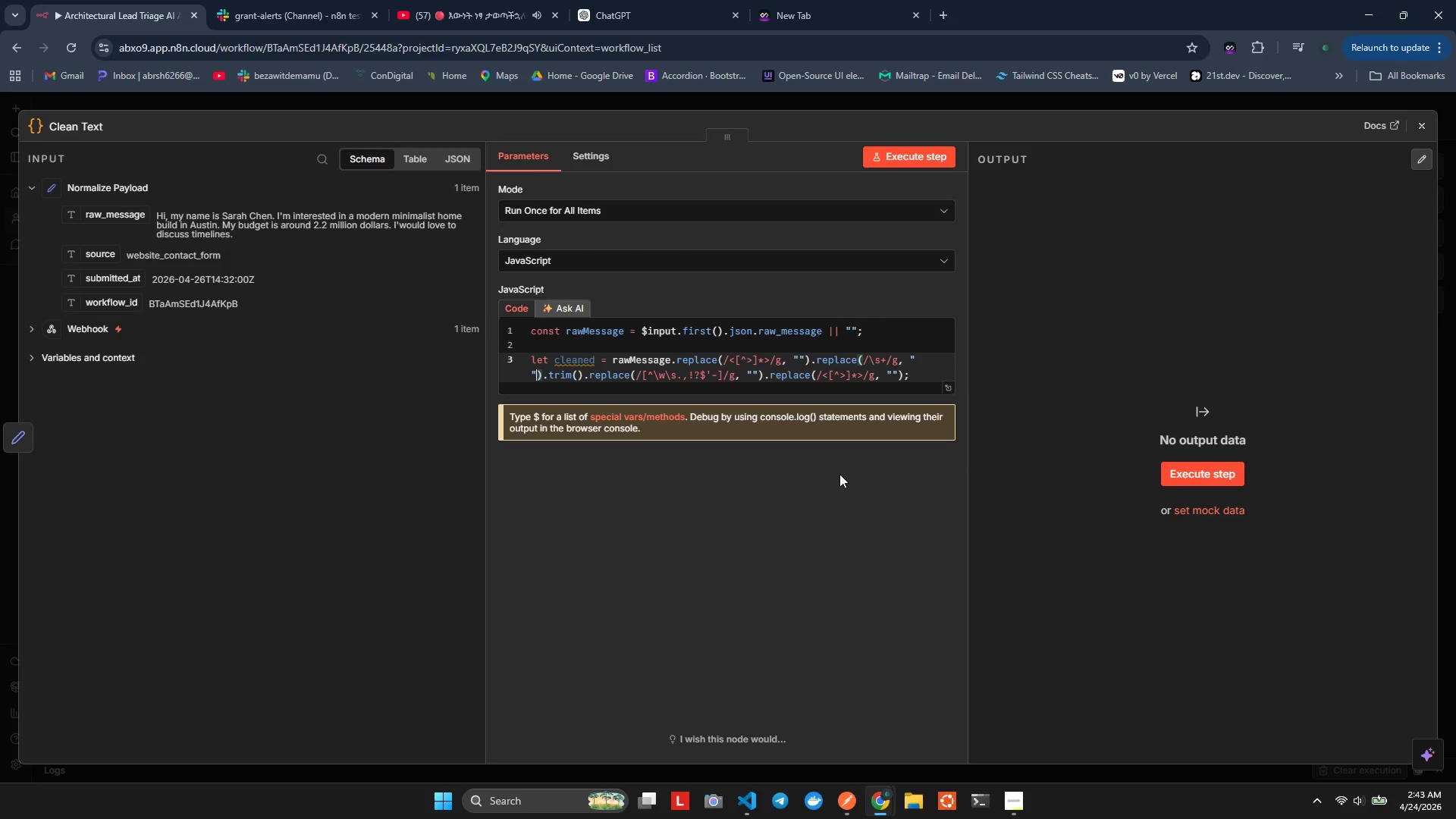 
key(ArrowDown)
 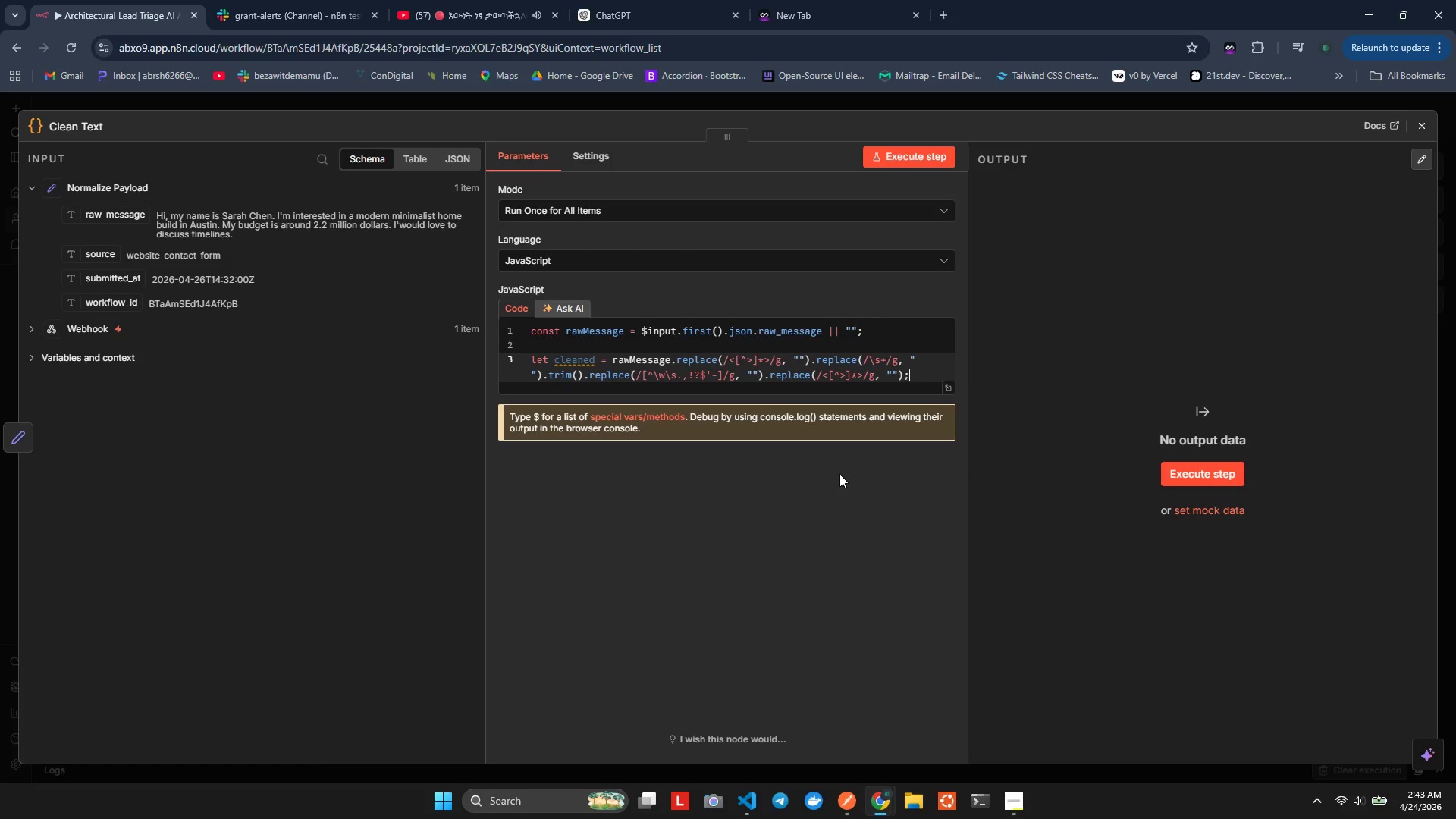 
key(ArrowLeft)
 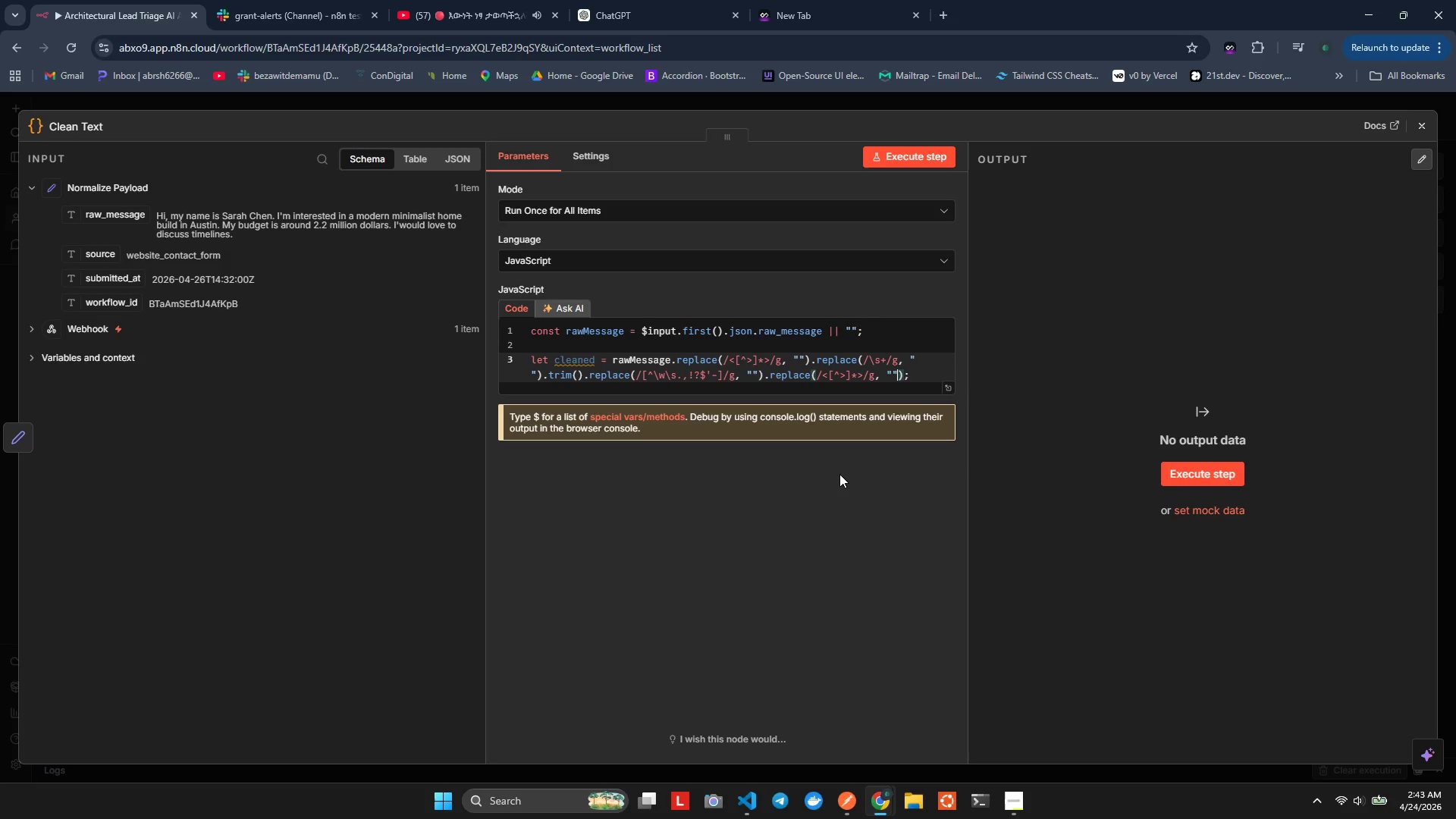 
key(ArrowLeft)
 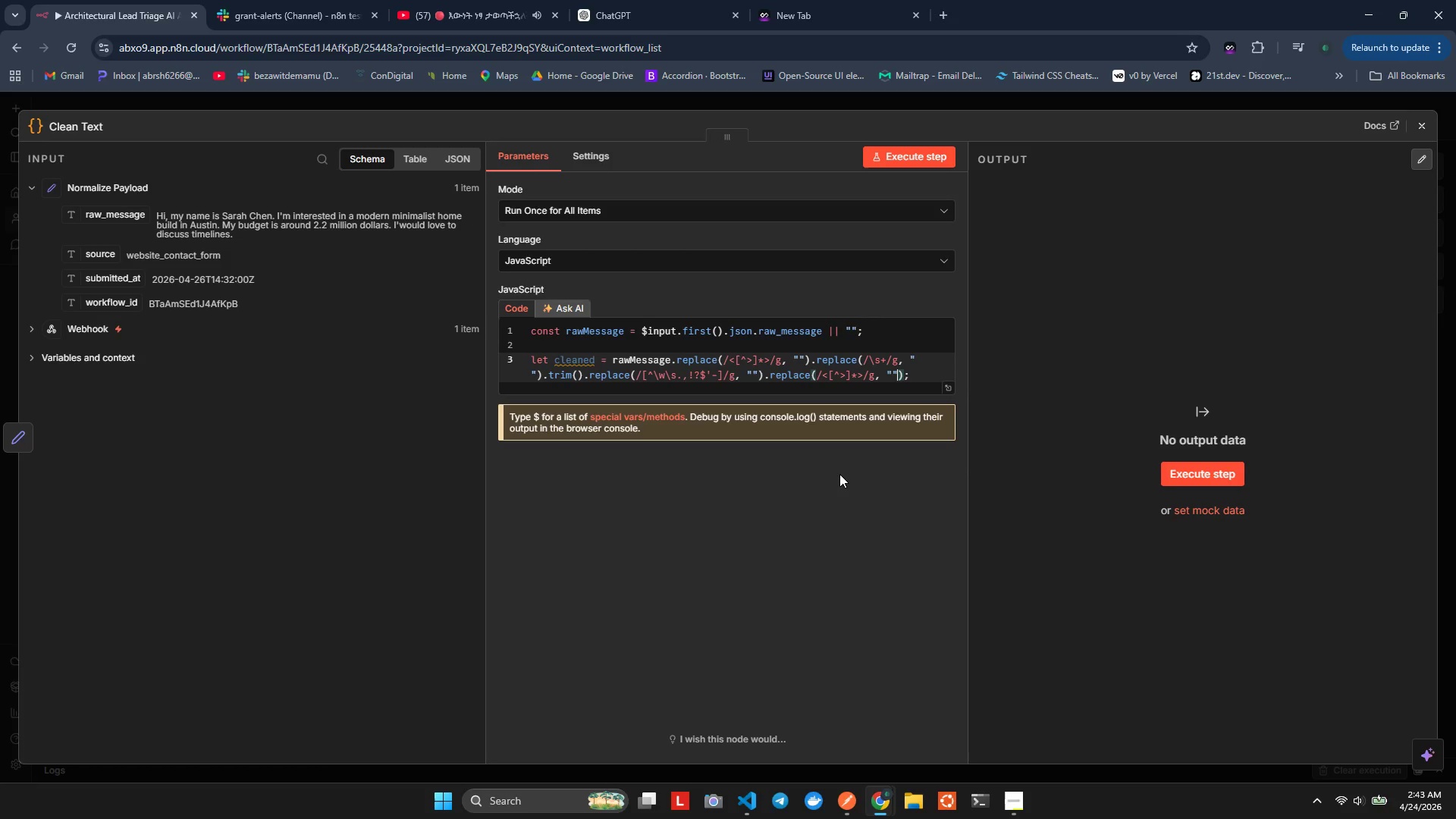 
hold_key(key=ShiftLeft, duration=1.83)
 